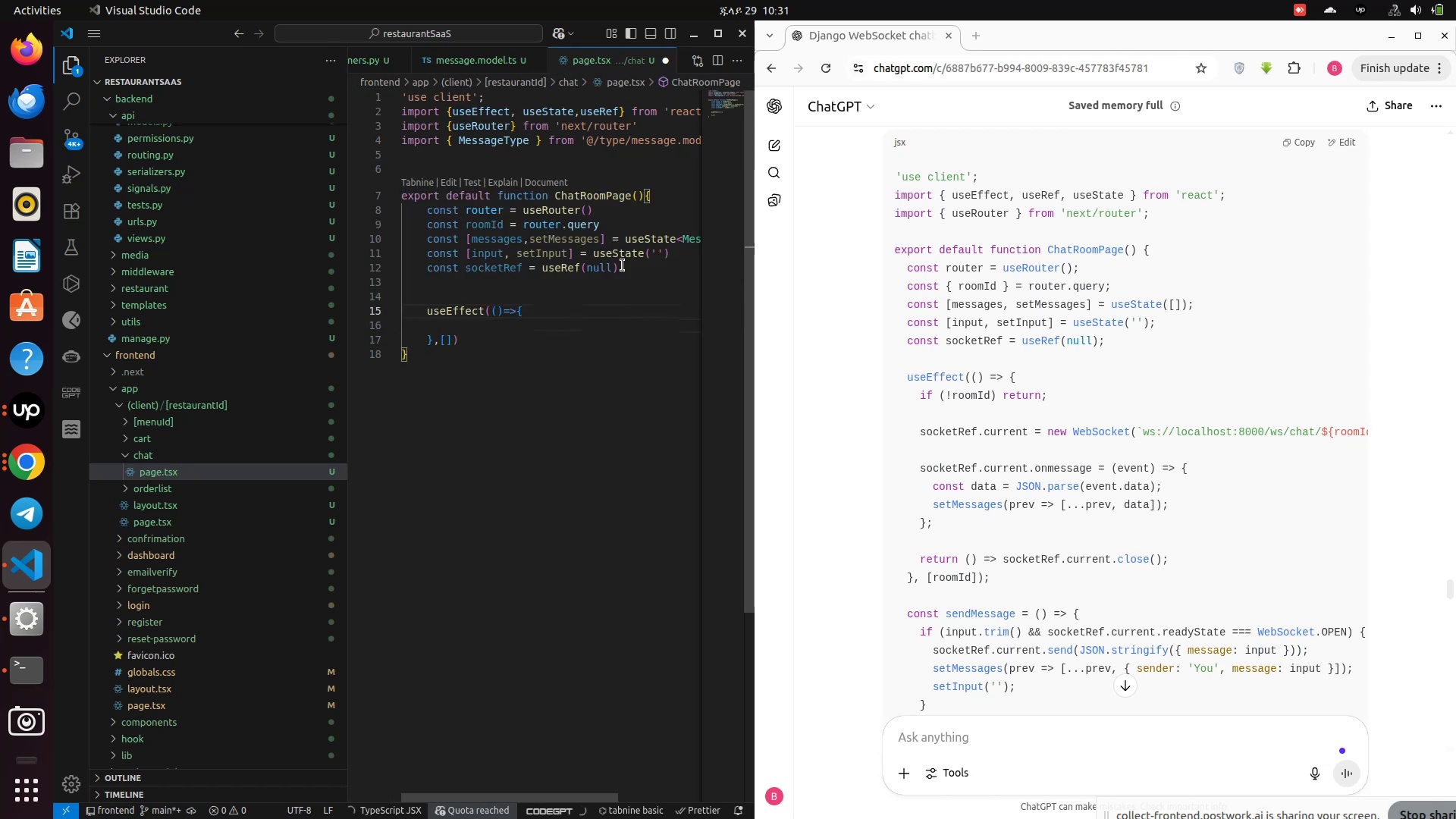 
key(ArrowUp)
 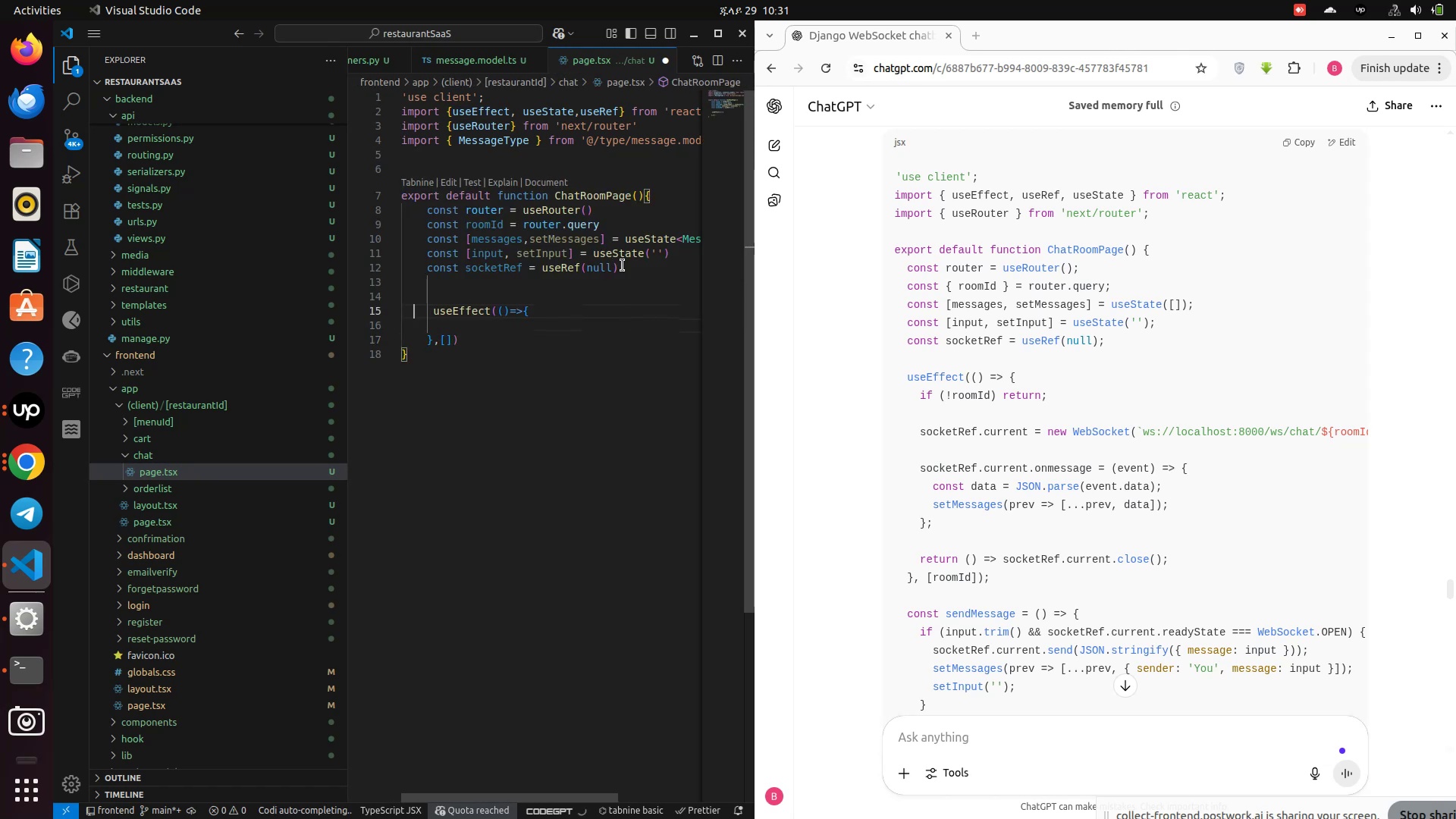 
key(Space)
 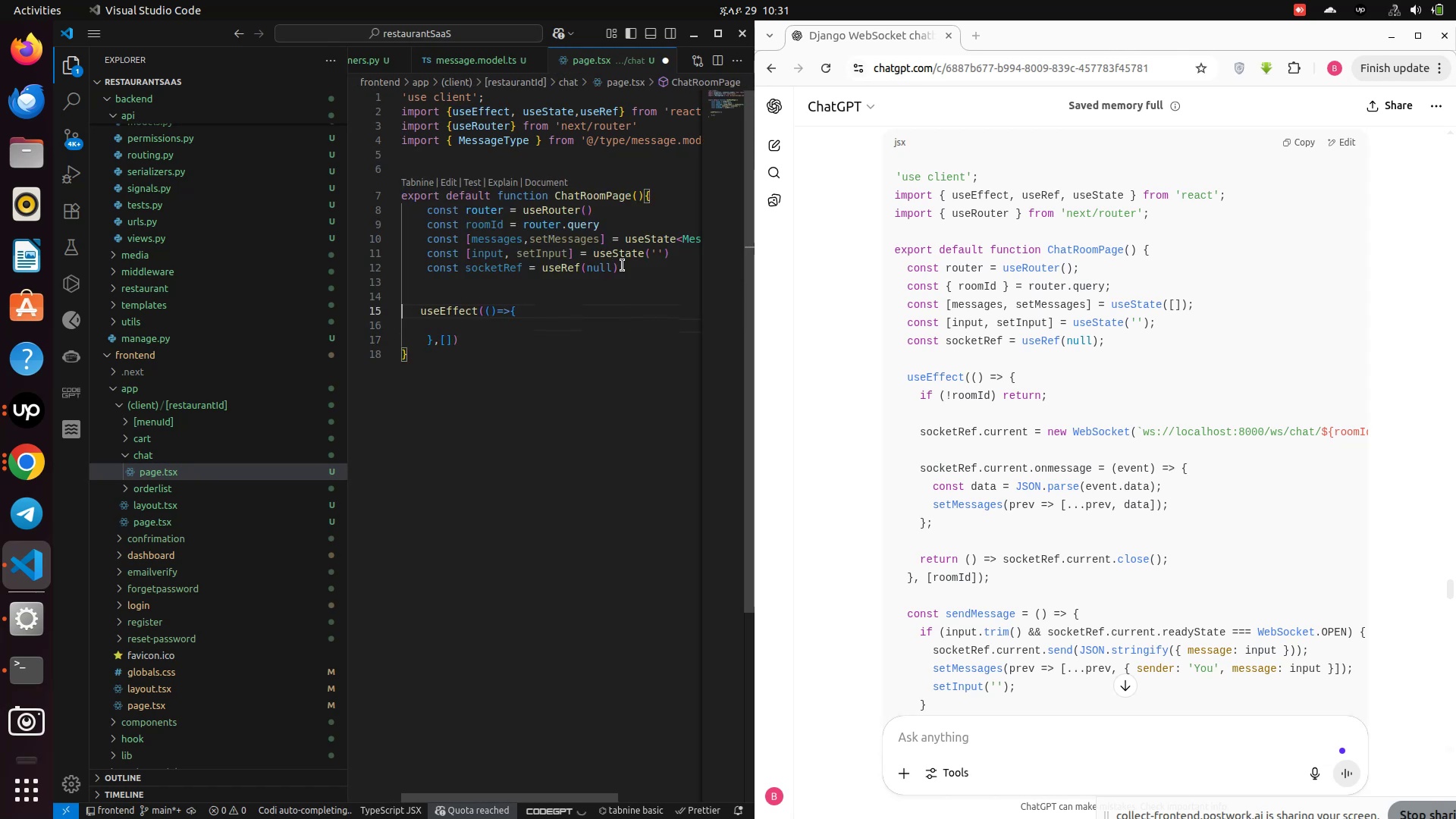 
key(Backspace)
 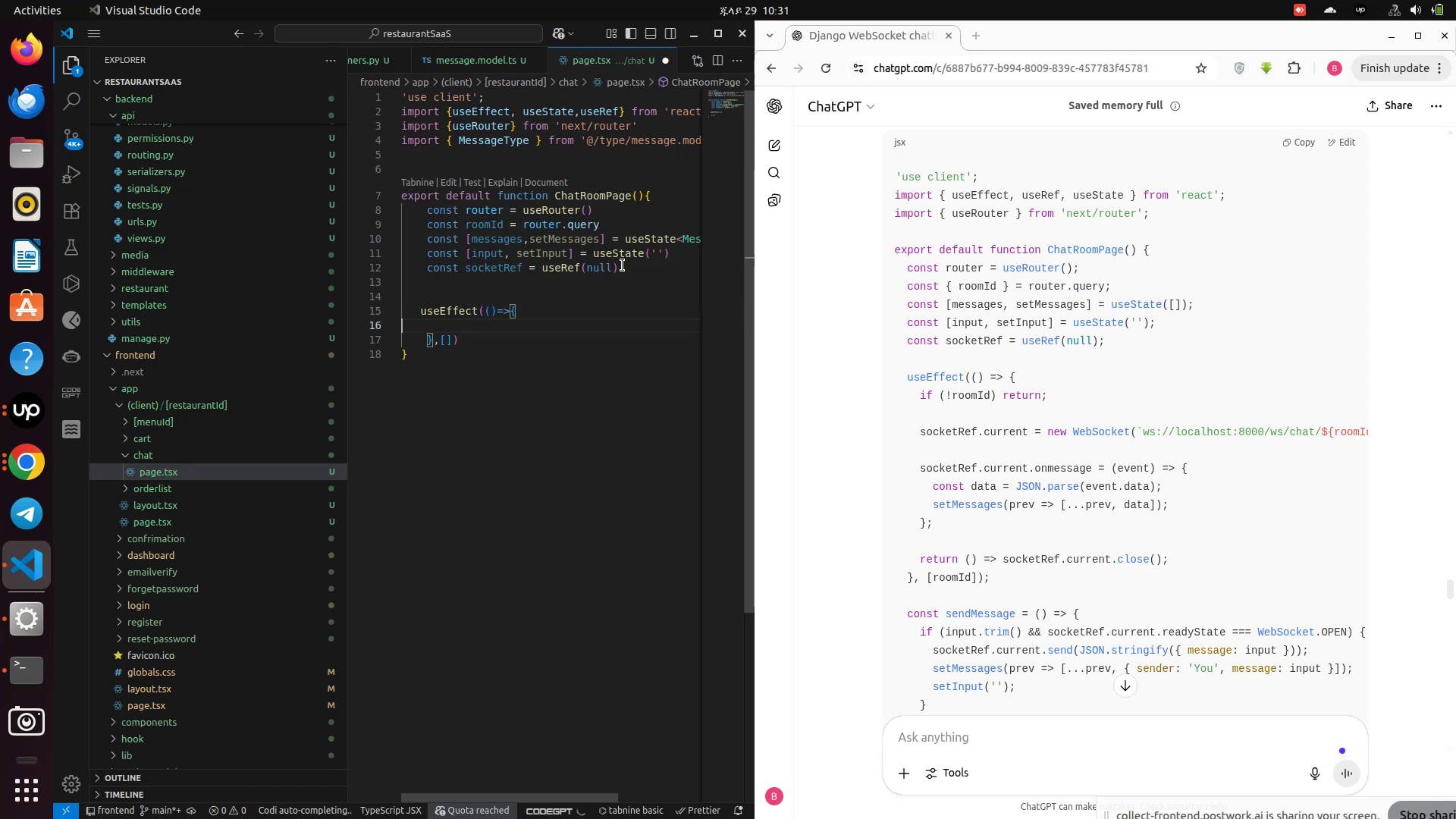 
key(ArrowDown)
 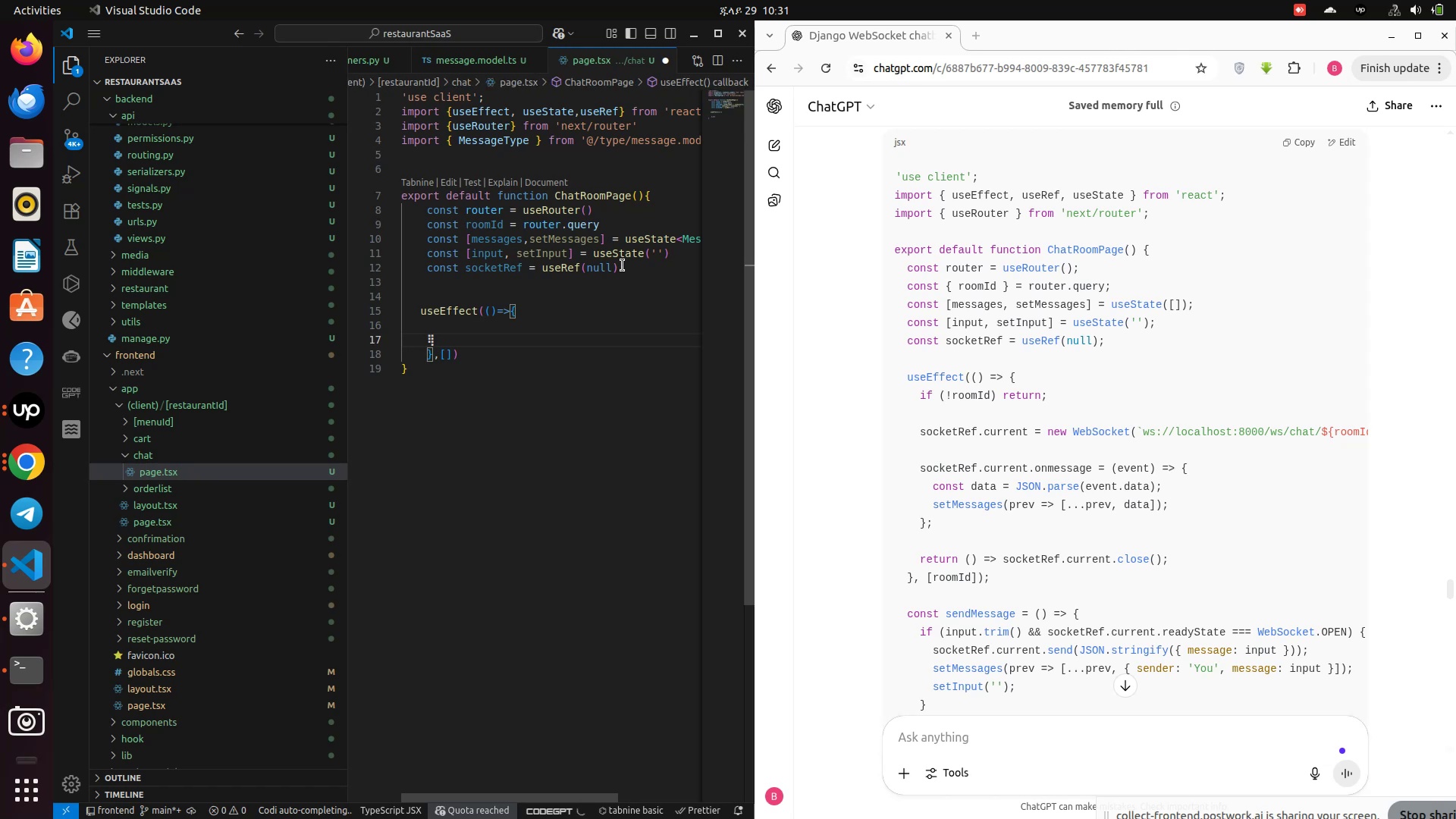 
key(Enter)
 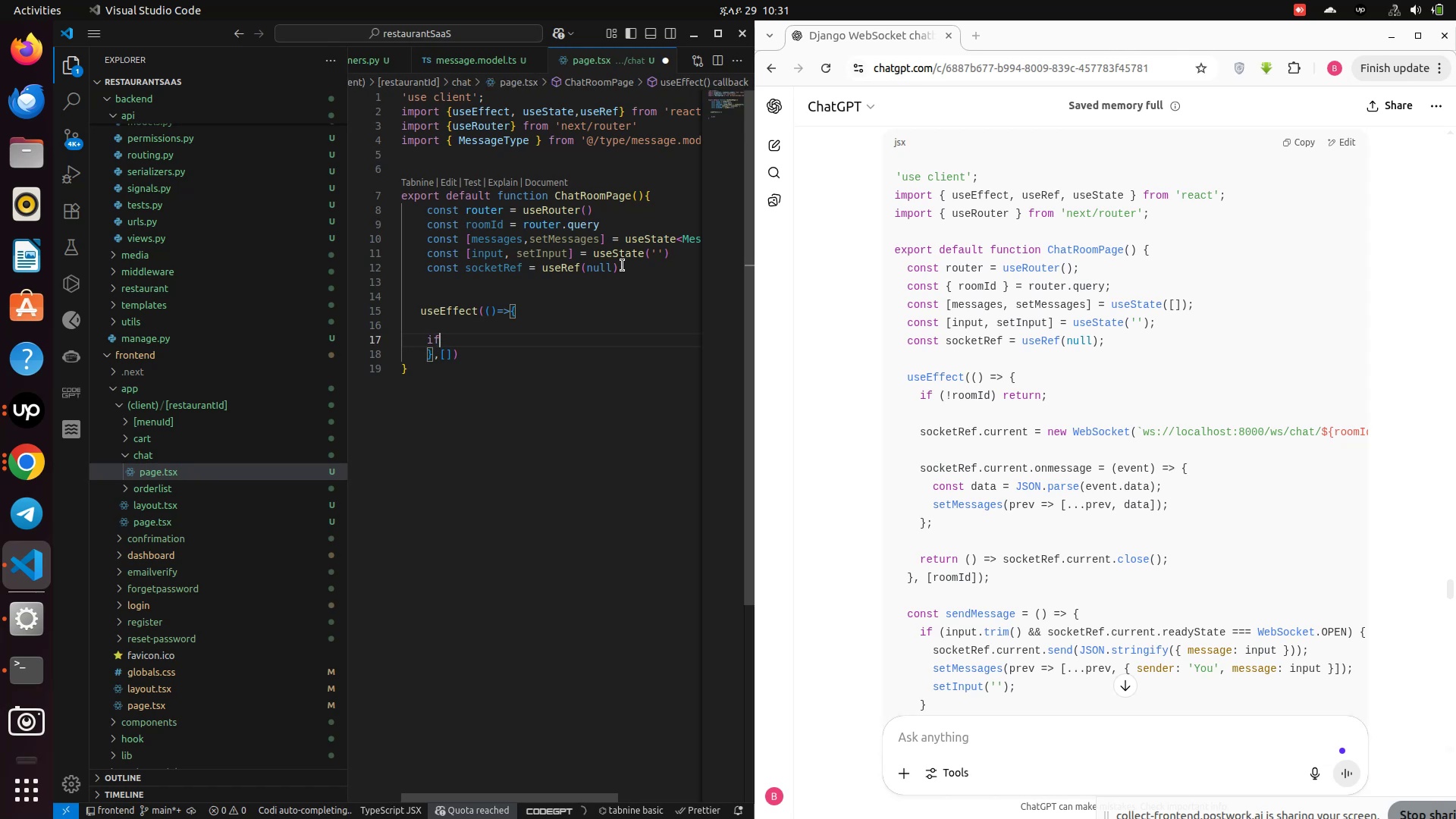 
type(if(!roomId)
 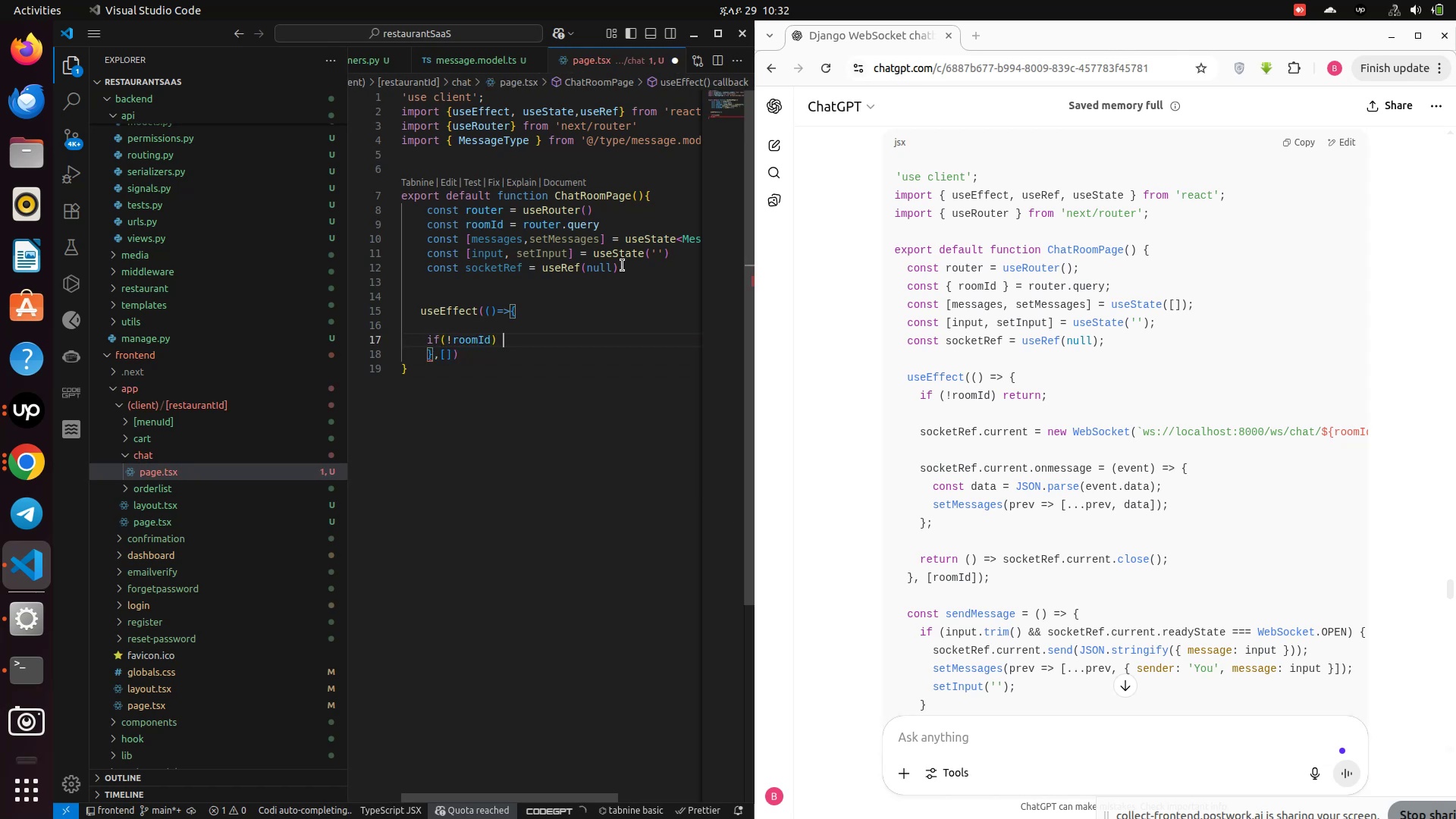 
key(ArrowRight)
 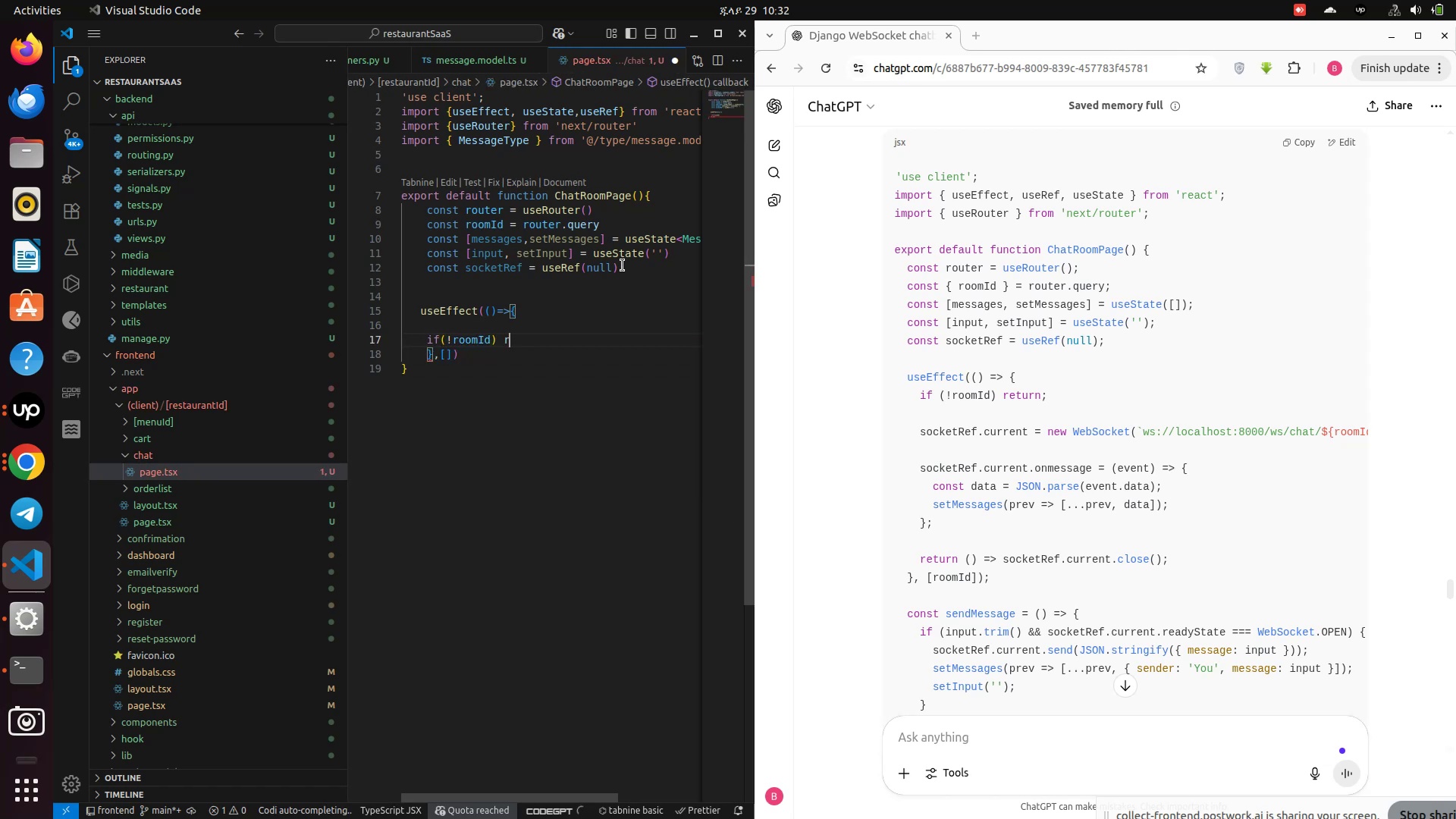 
type( retur)
 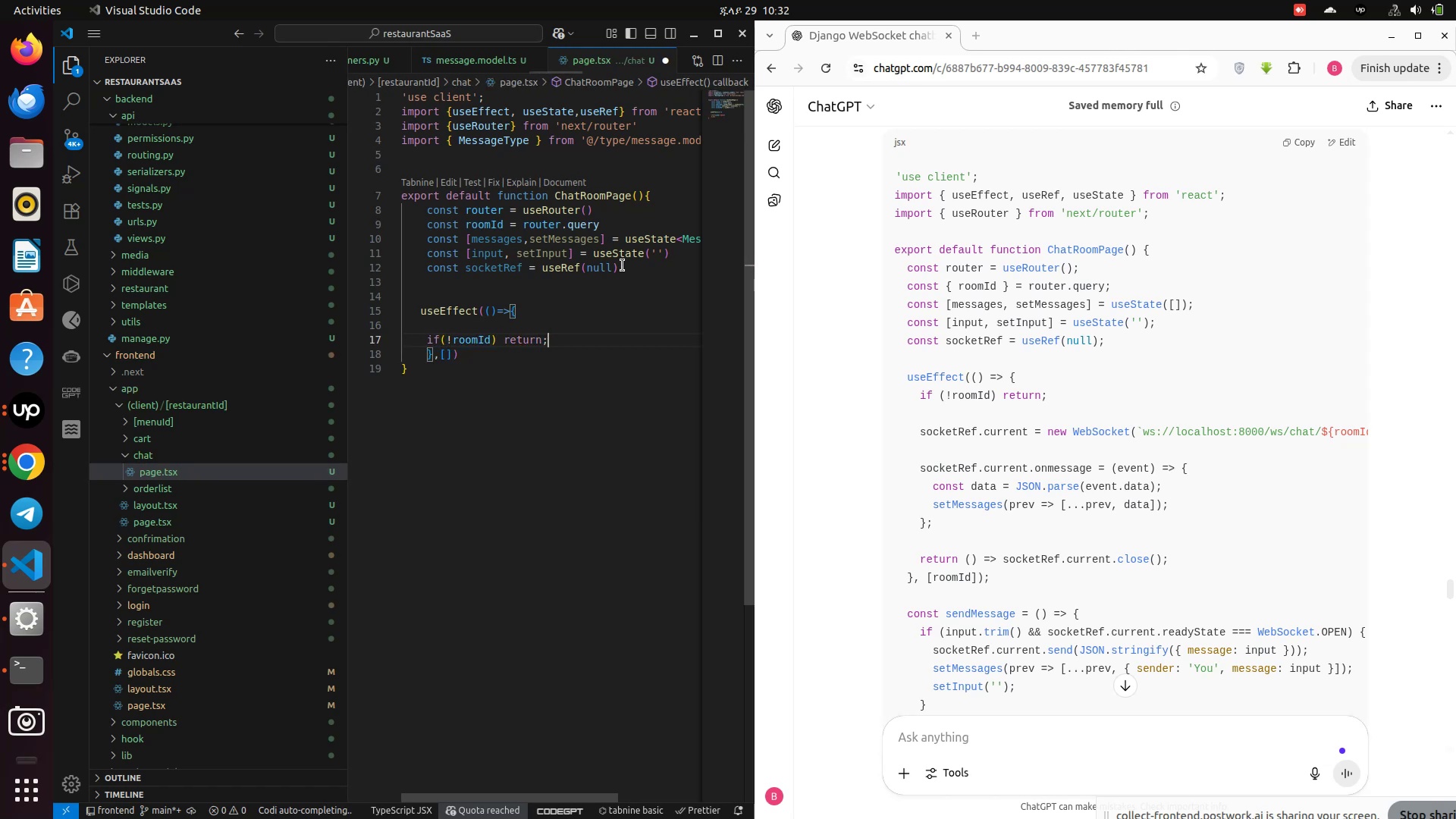 
key(Enter)
 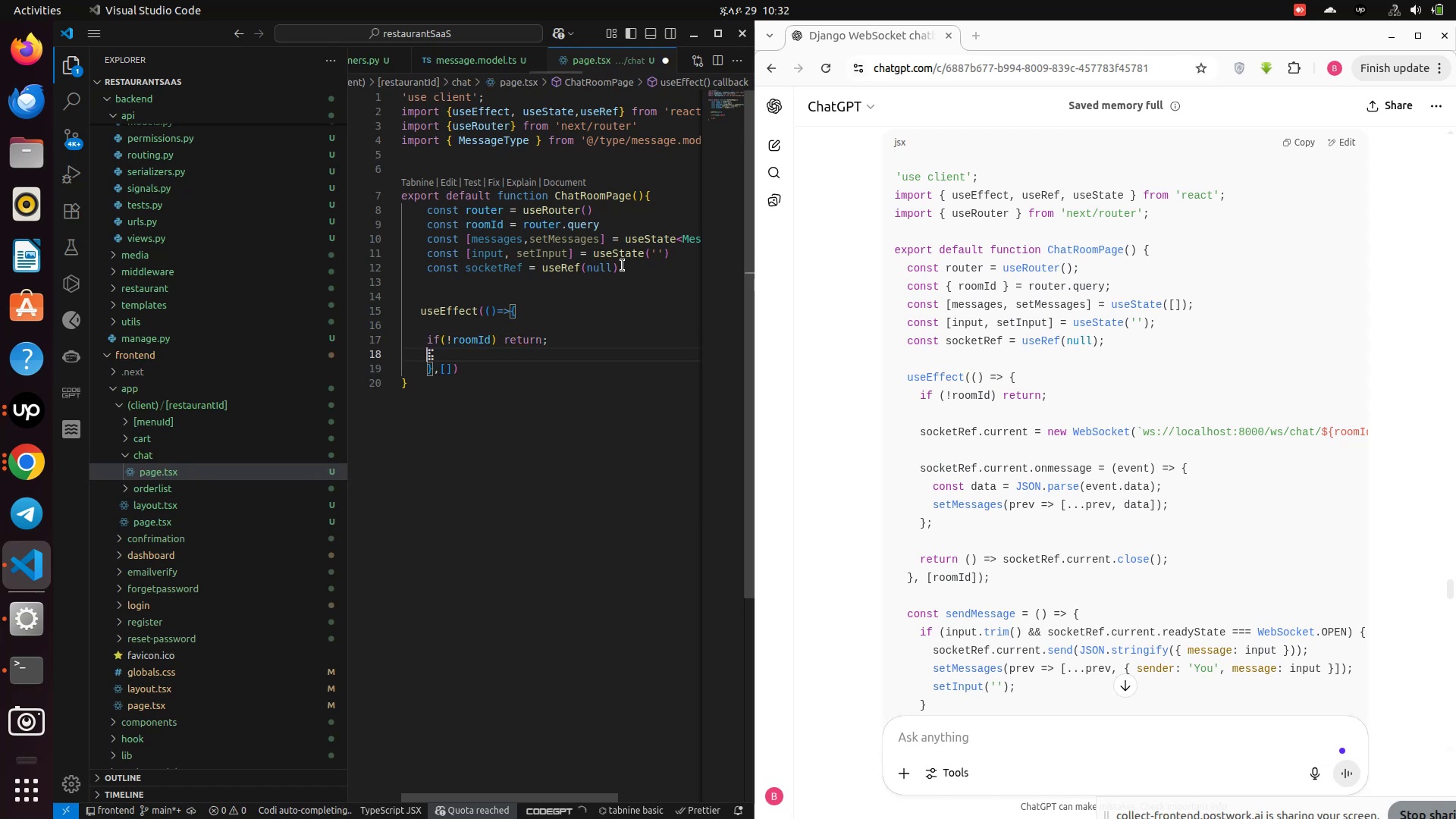 
key(Semicolon)
 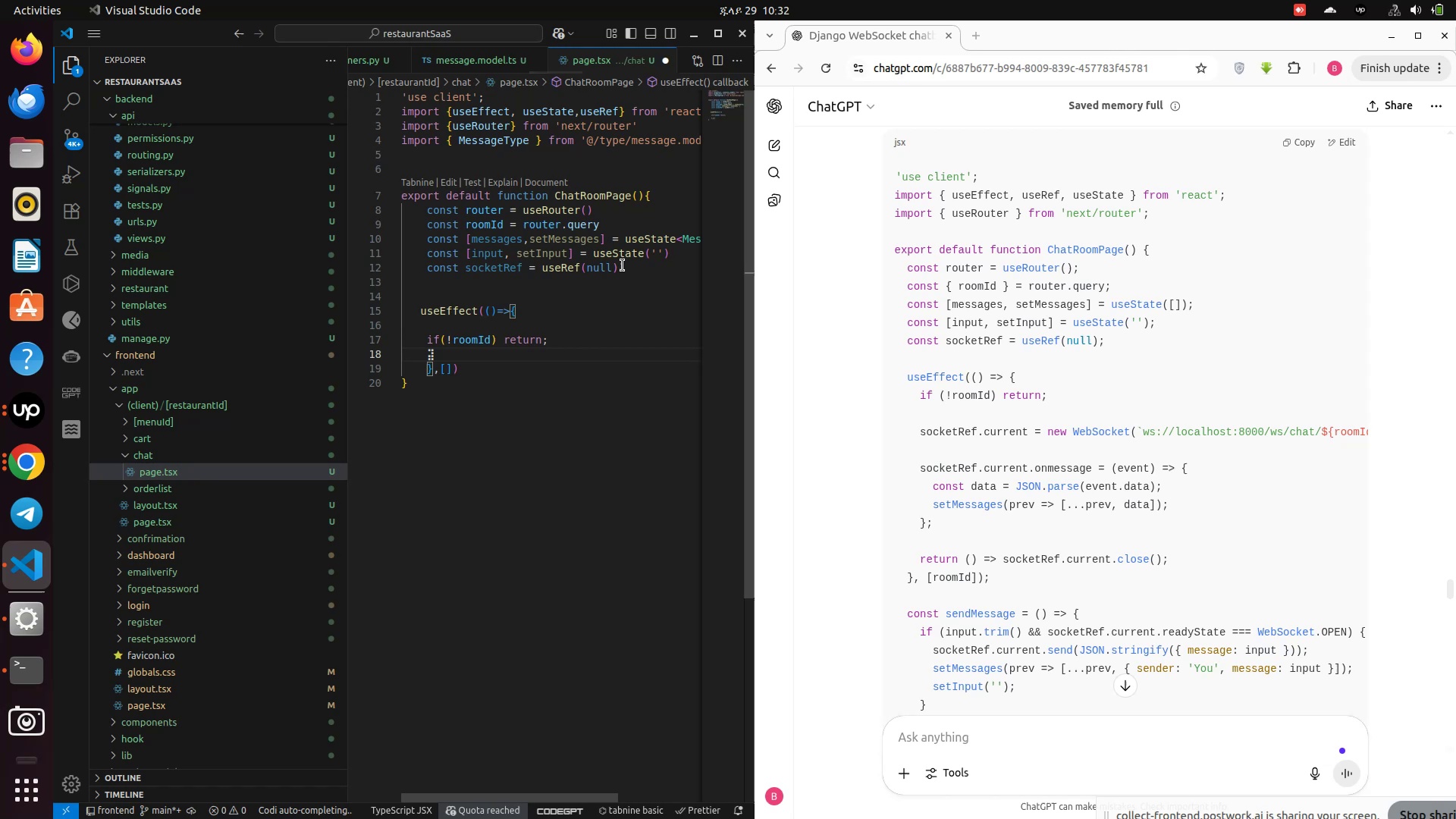 
key(Enter)
 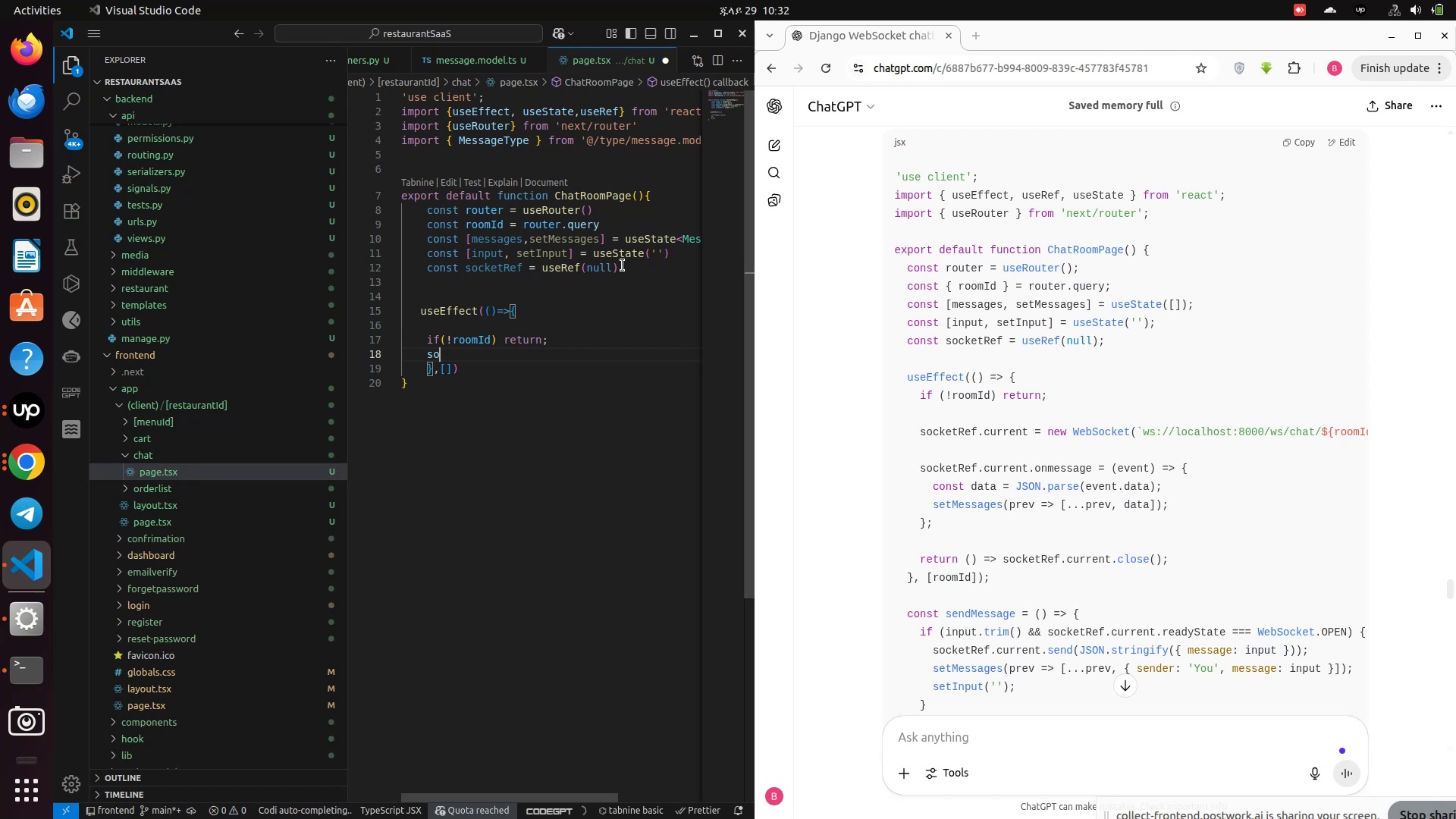 
type(sock)
 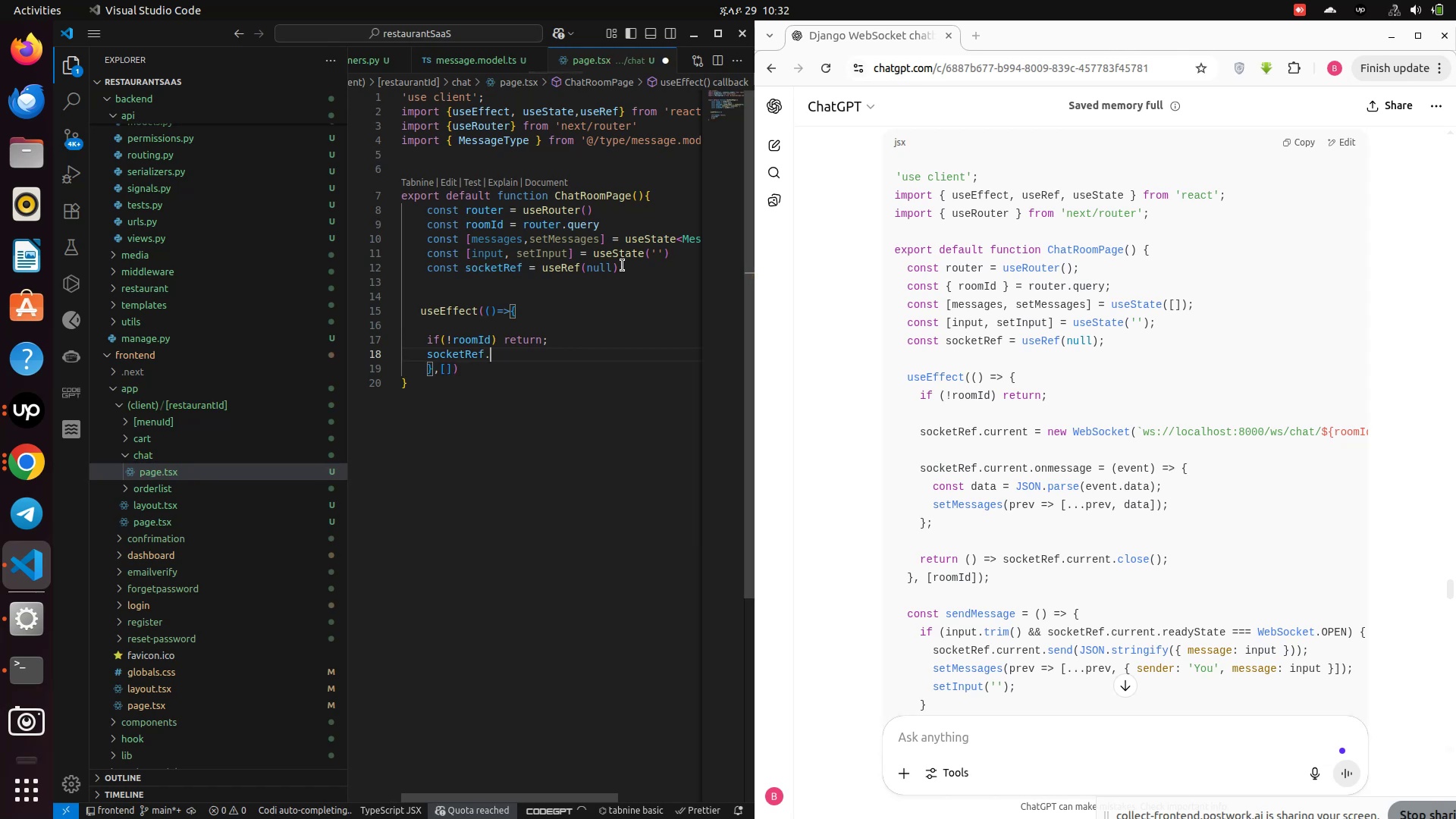 
key(Enter)
 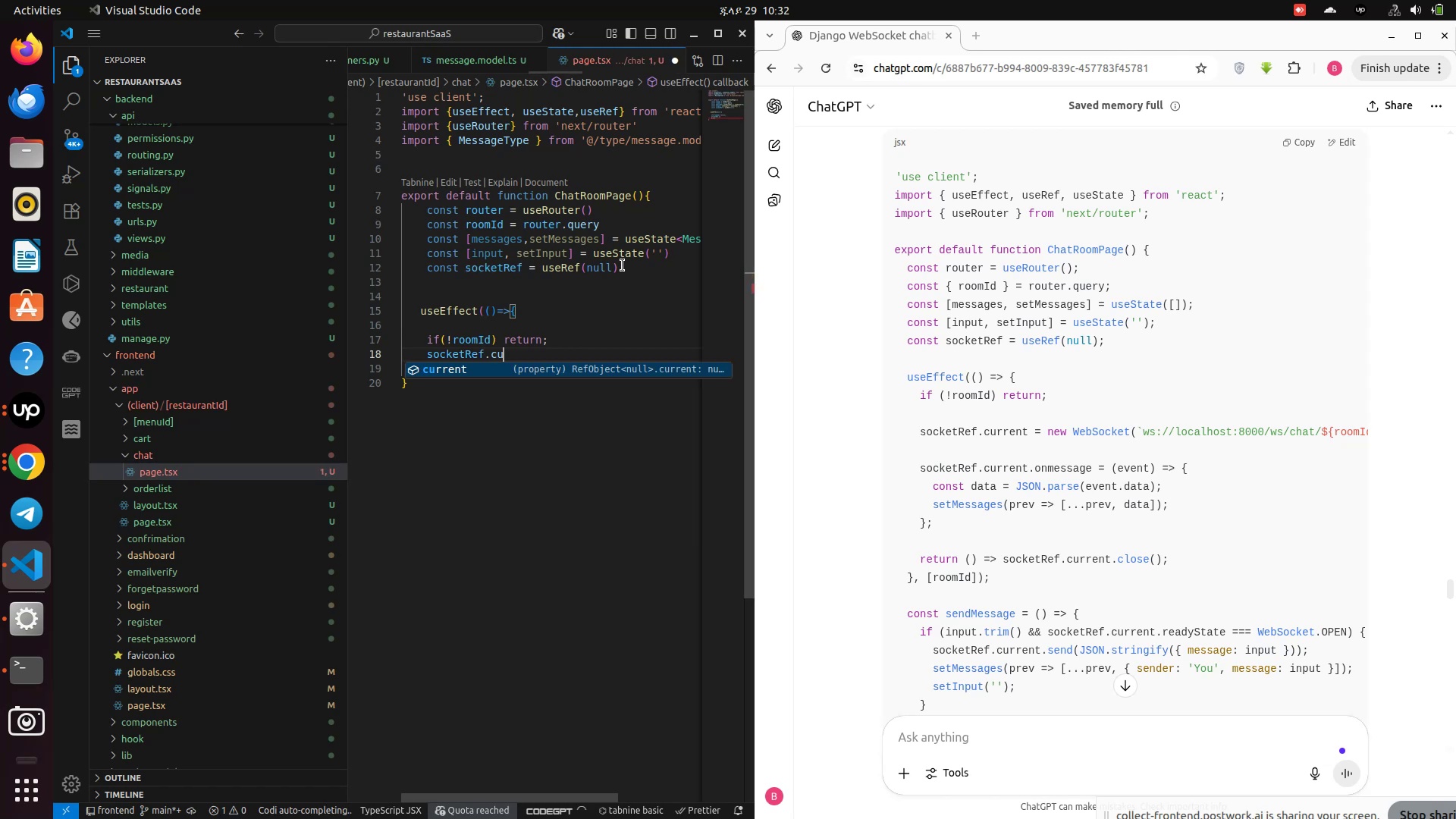 
type(.cu)
 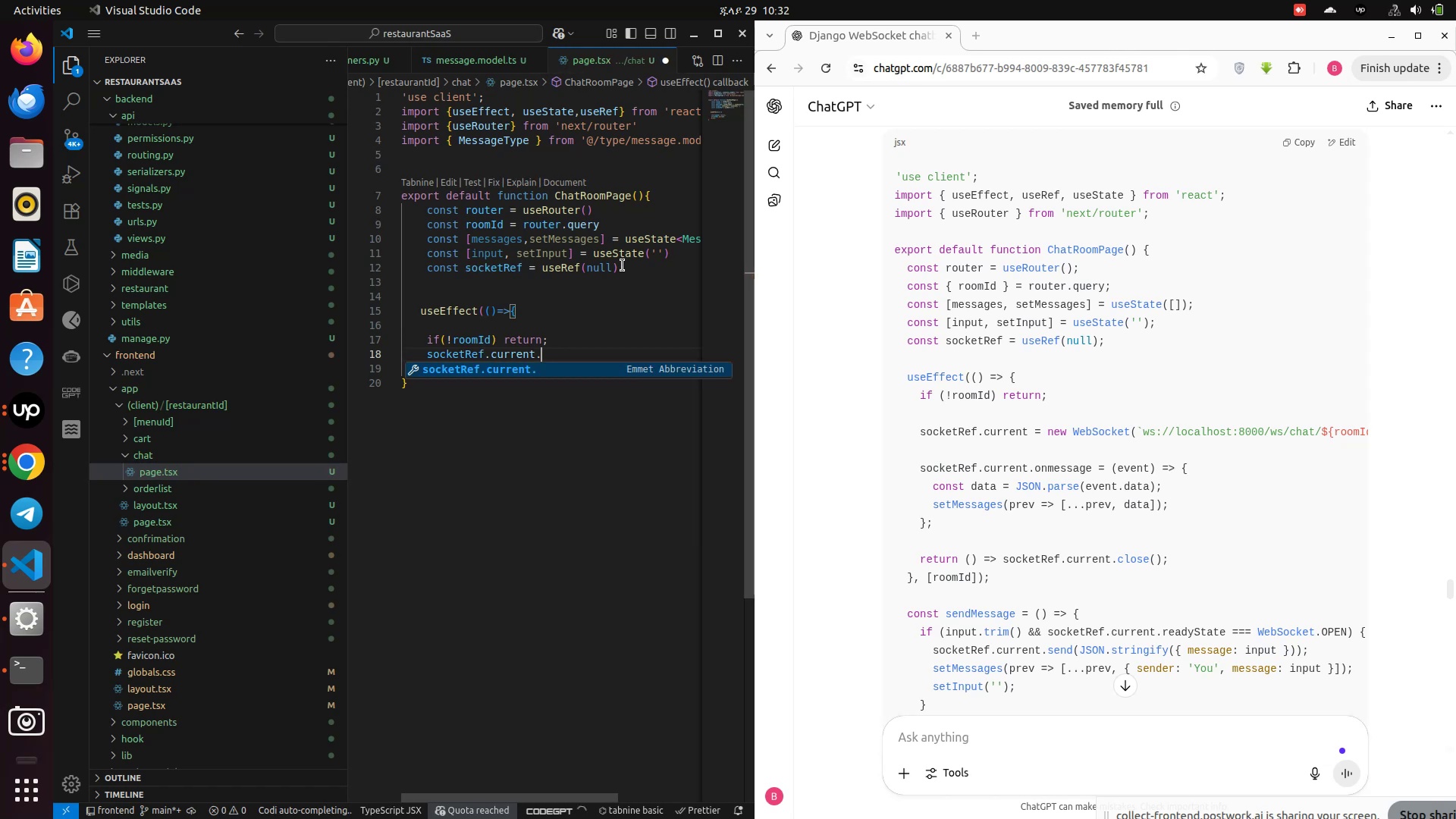 
key(Enter)
 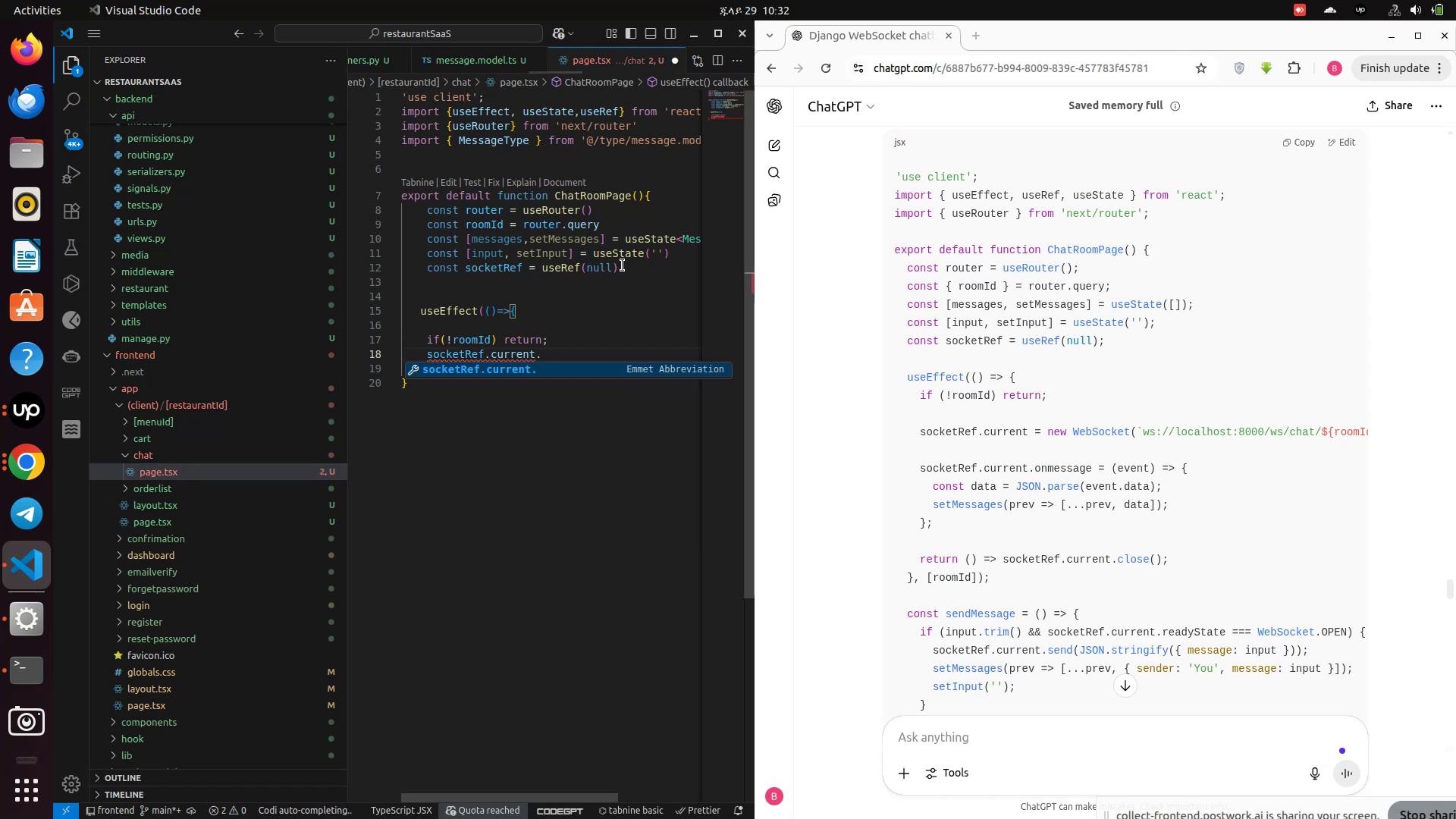 
type(.co)
key(Backspace)
key(Backspace)
type(onmessage = (even)
key(Backspace)
key(Backspace)
key(Backspace)
key(Backspace)
type(event)
 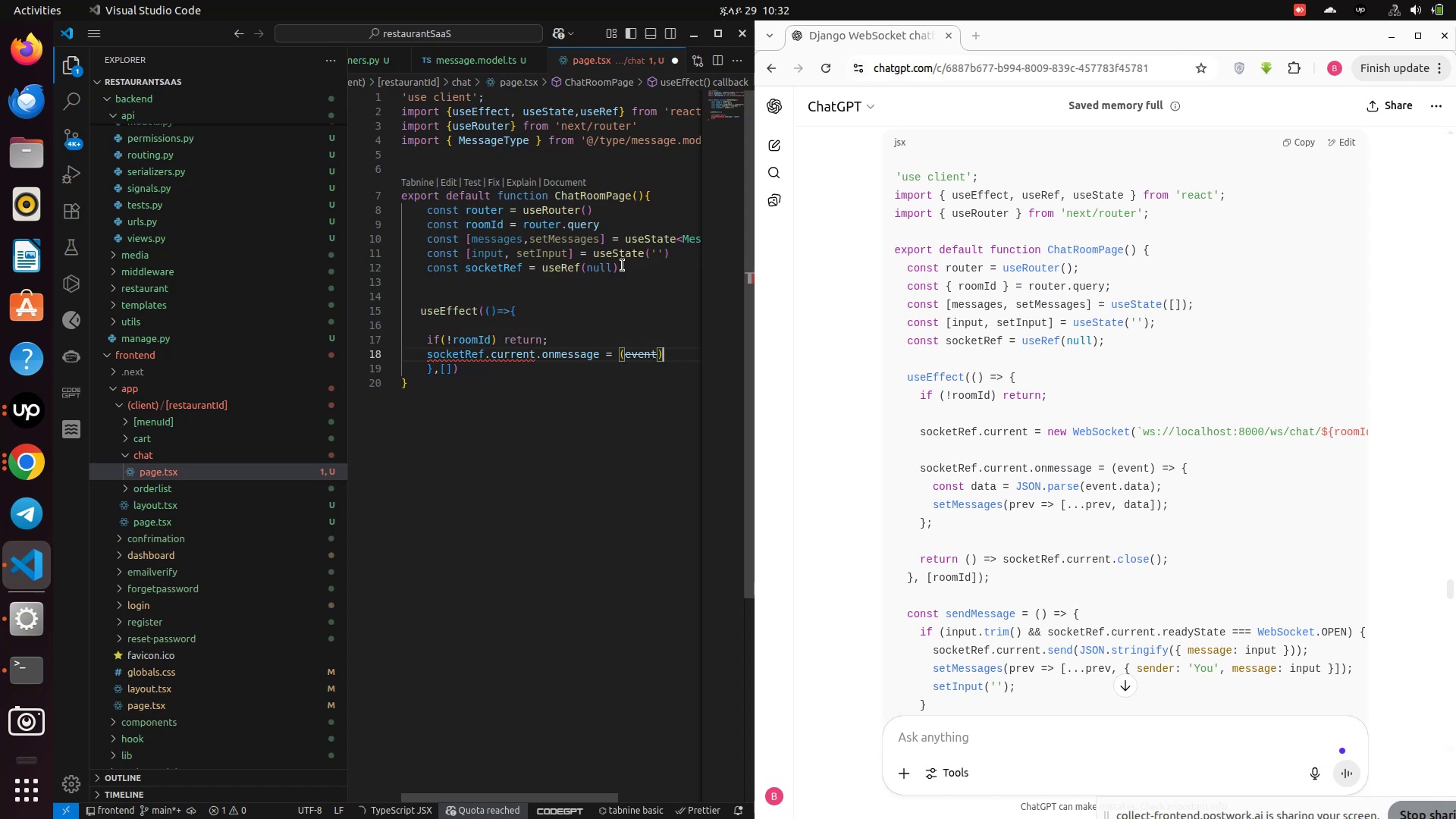 
key(ArrowRight)
 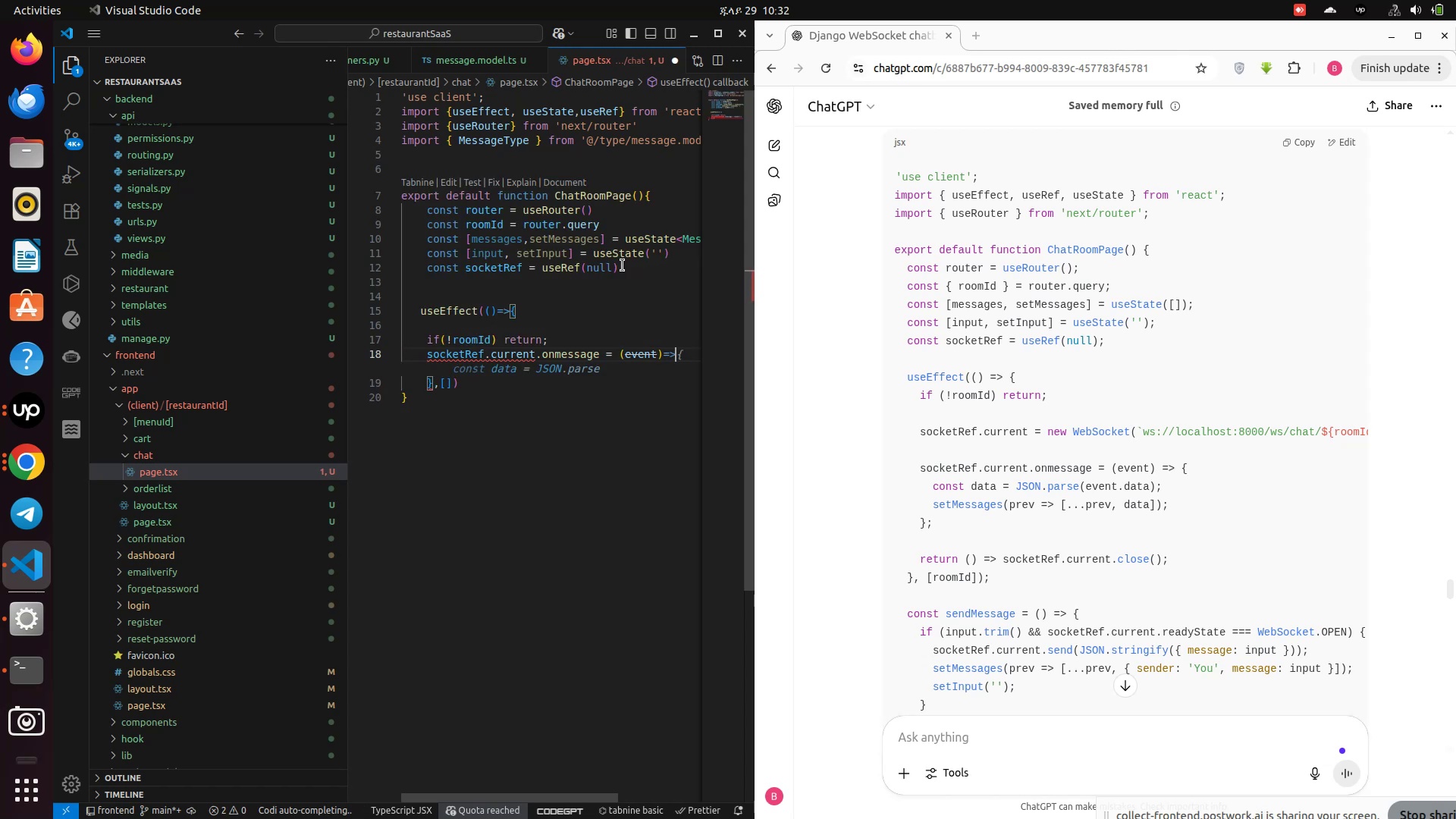 
key(Equal)
 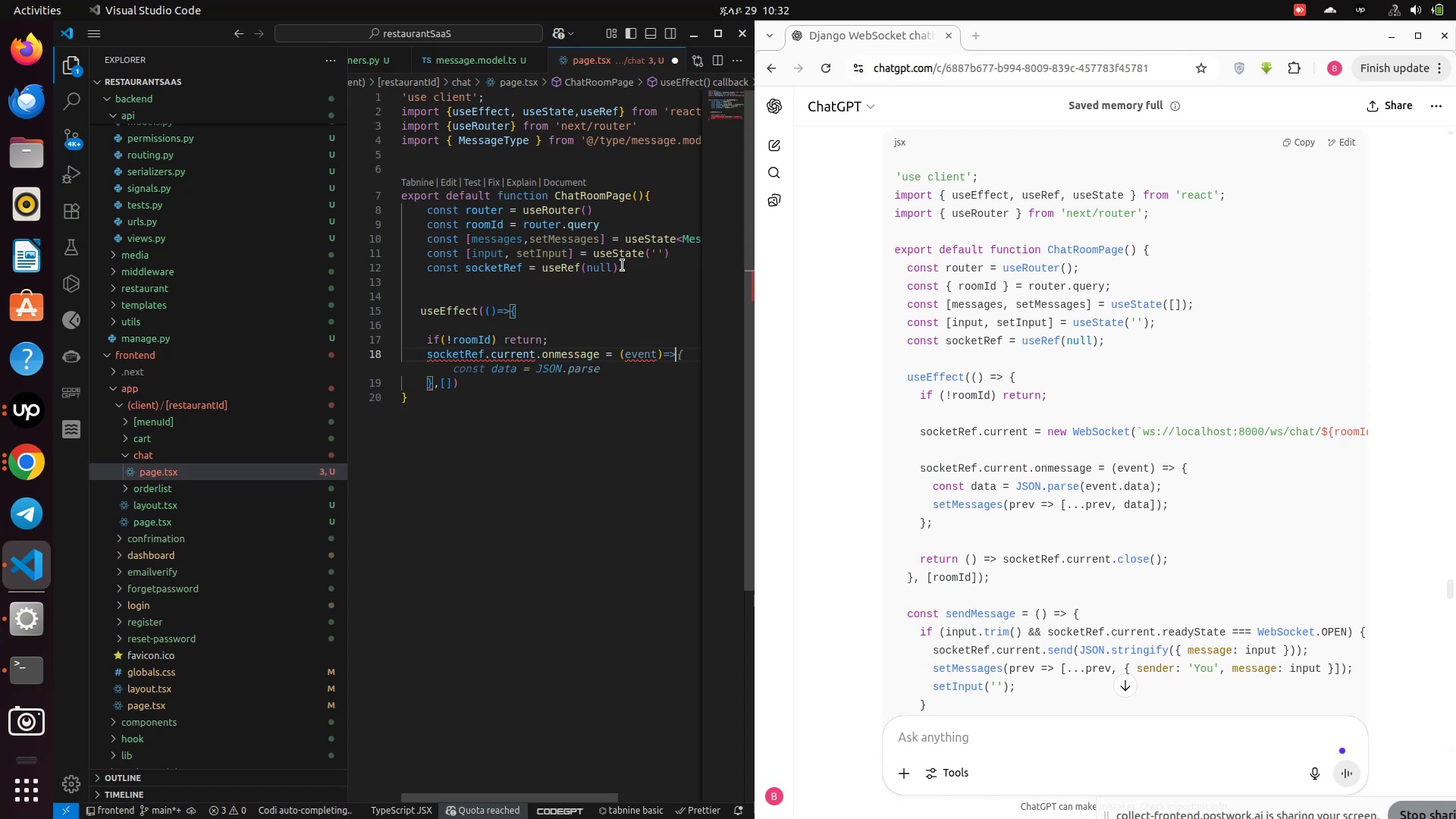 
key(Shift+Period)
 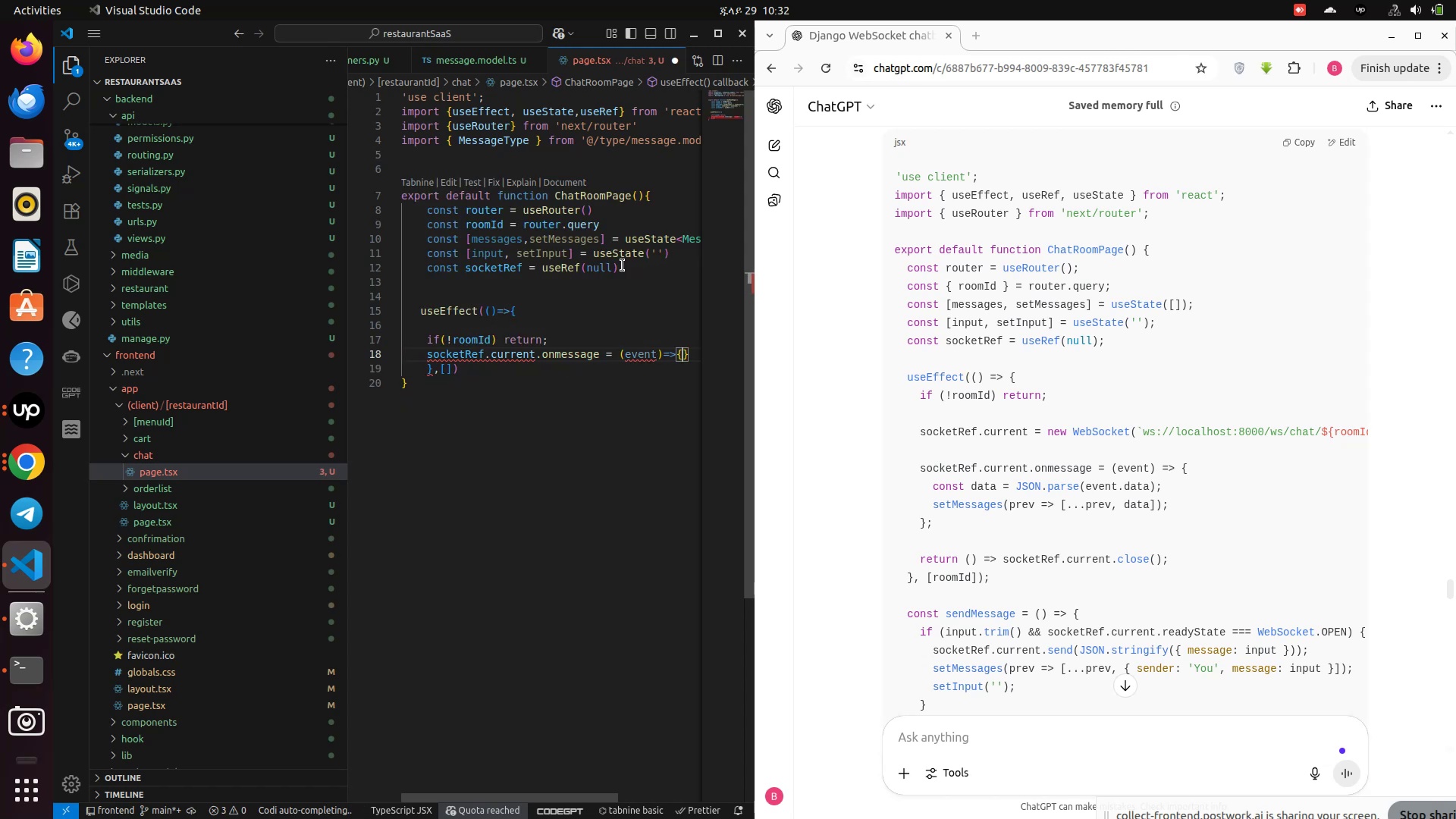 
key(Shift+BracketLeft)
 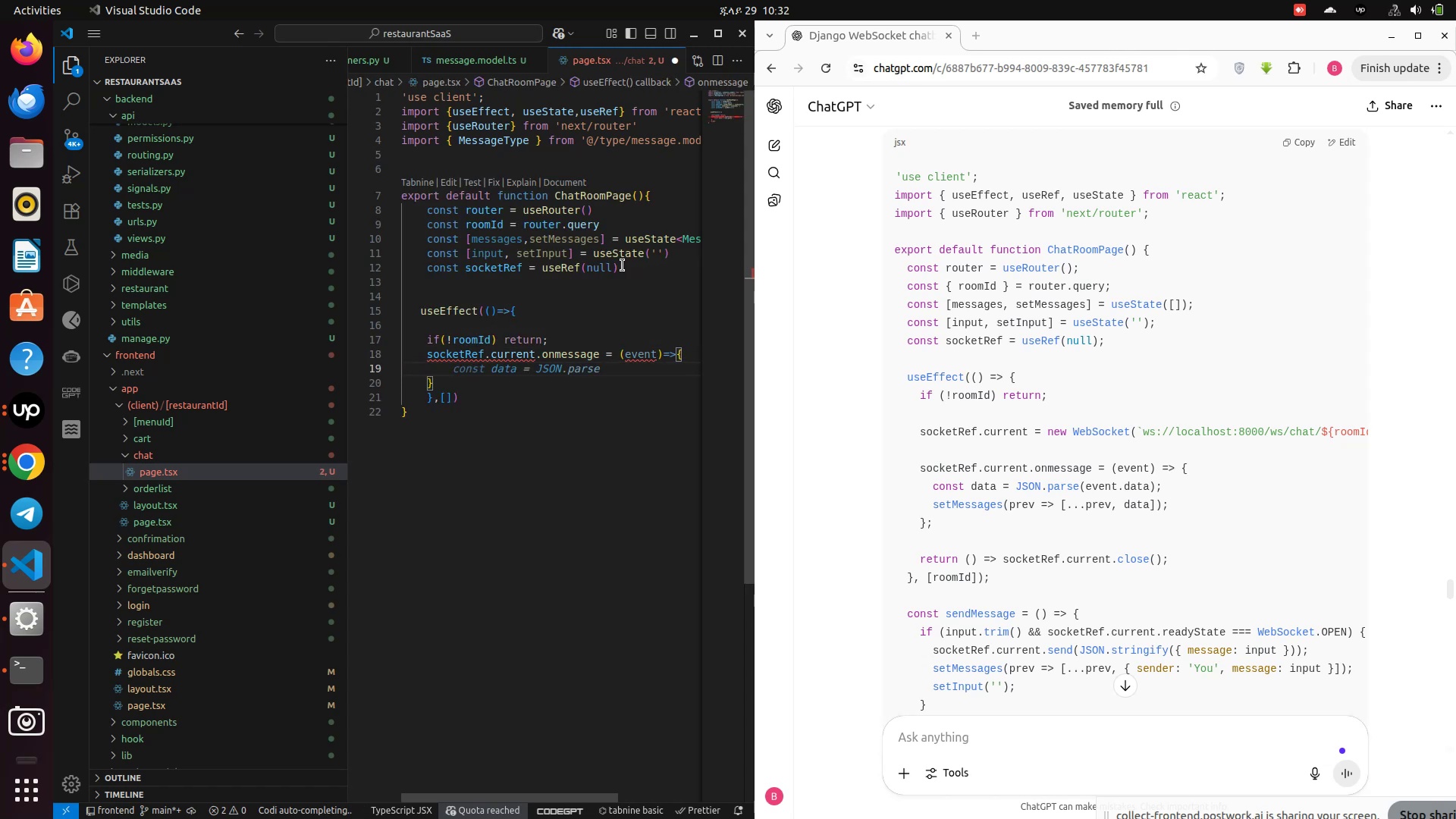 
key(Enter)
 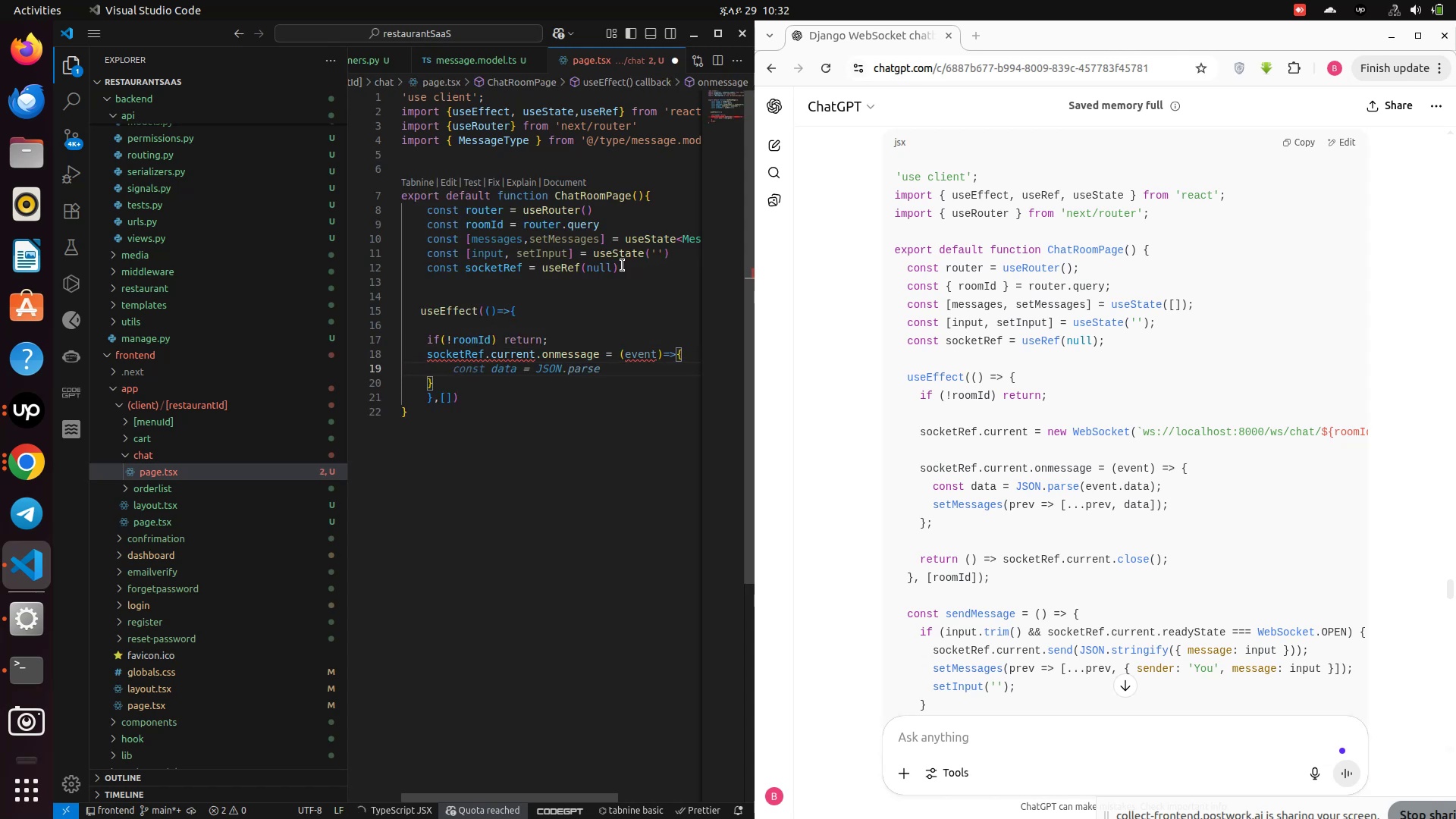 
wait(8.04)
 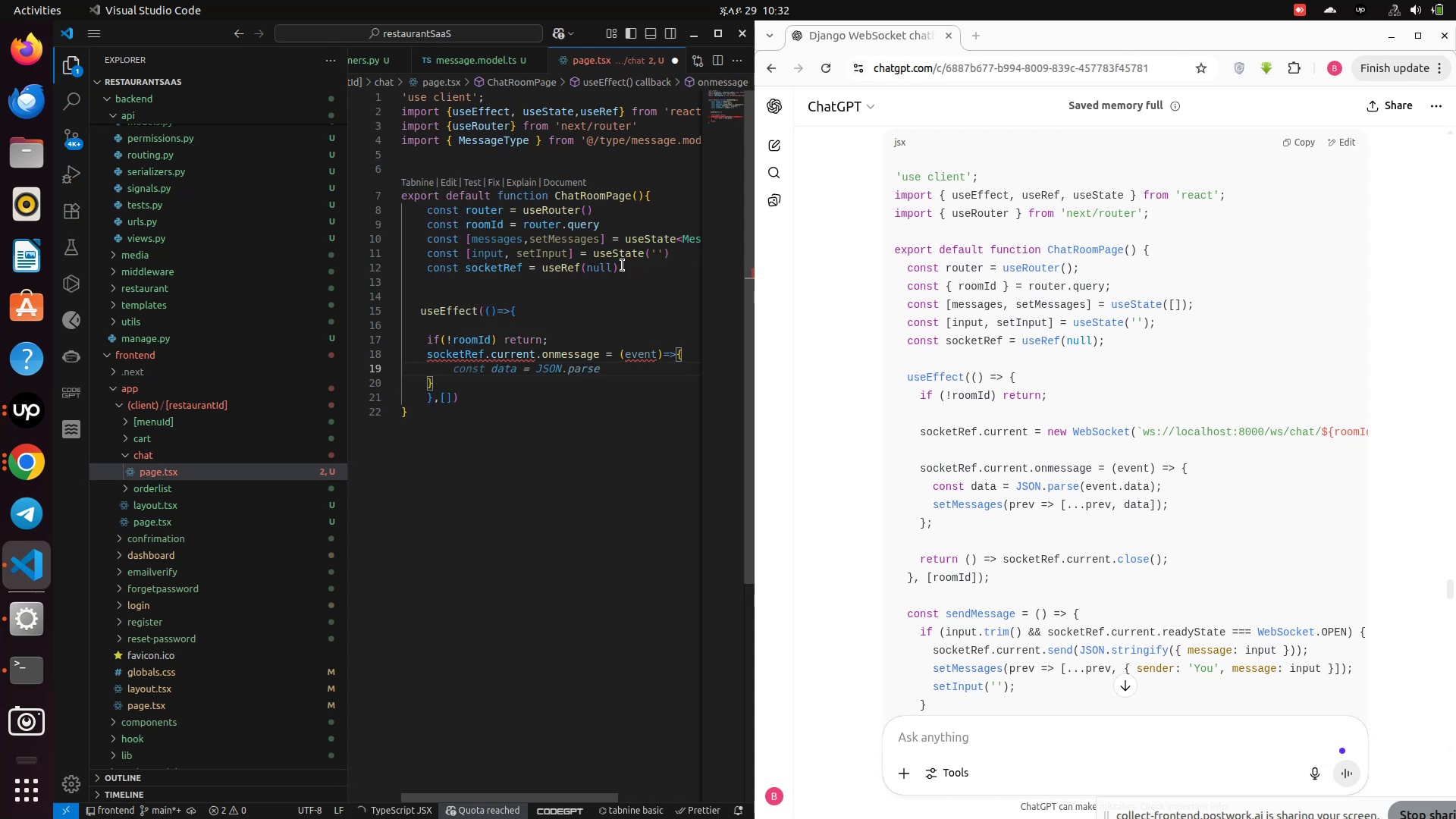 
left_click([567, 344])
 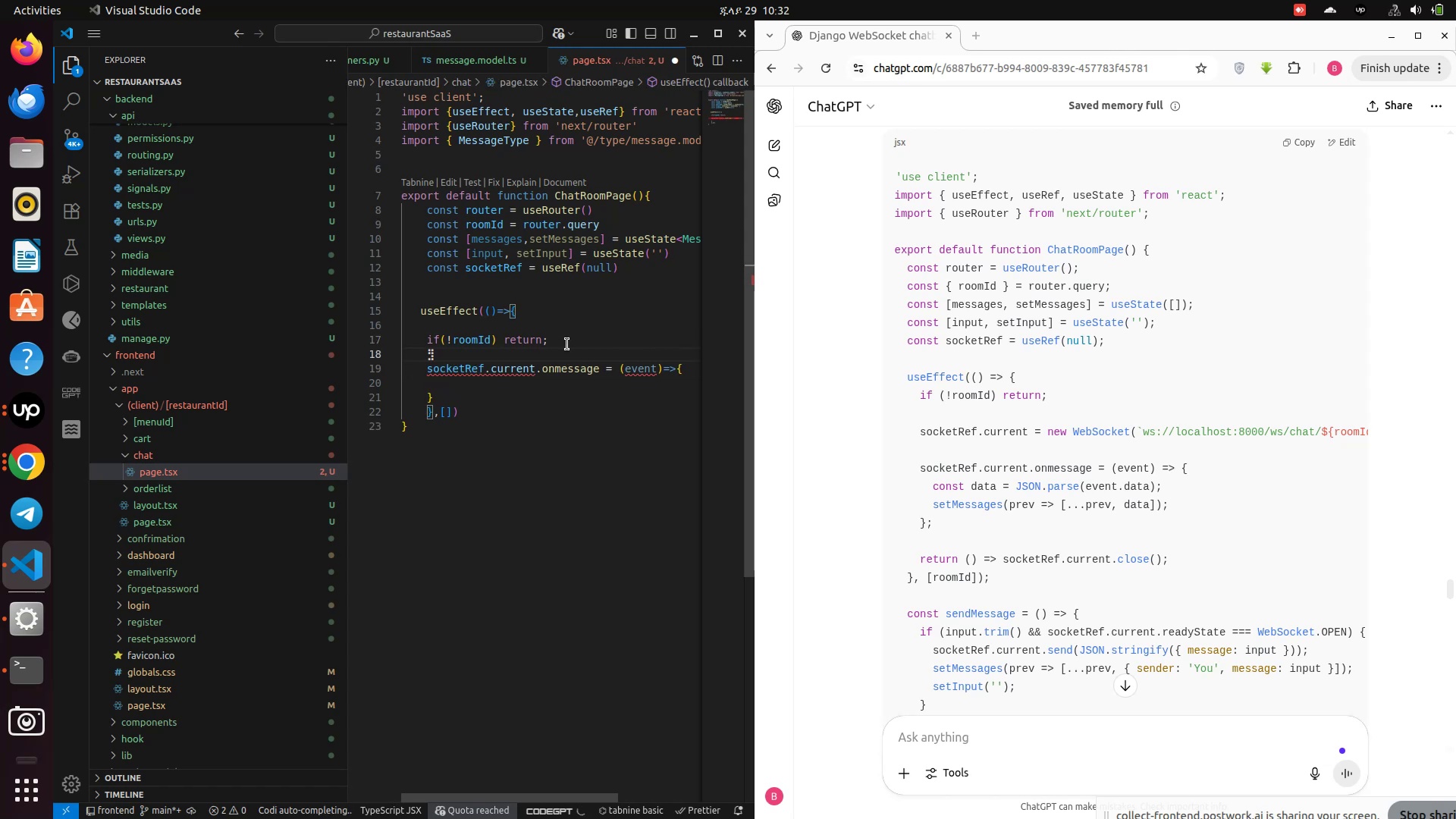 
key(Enter)
 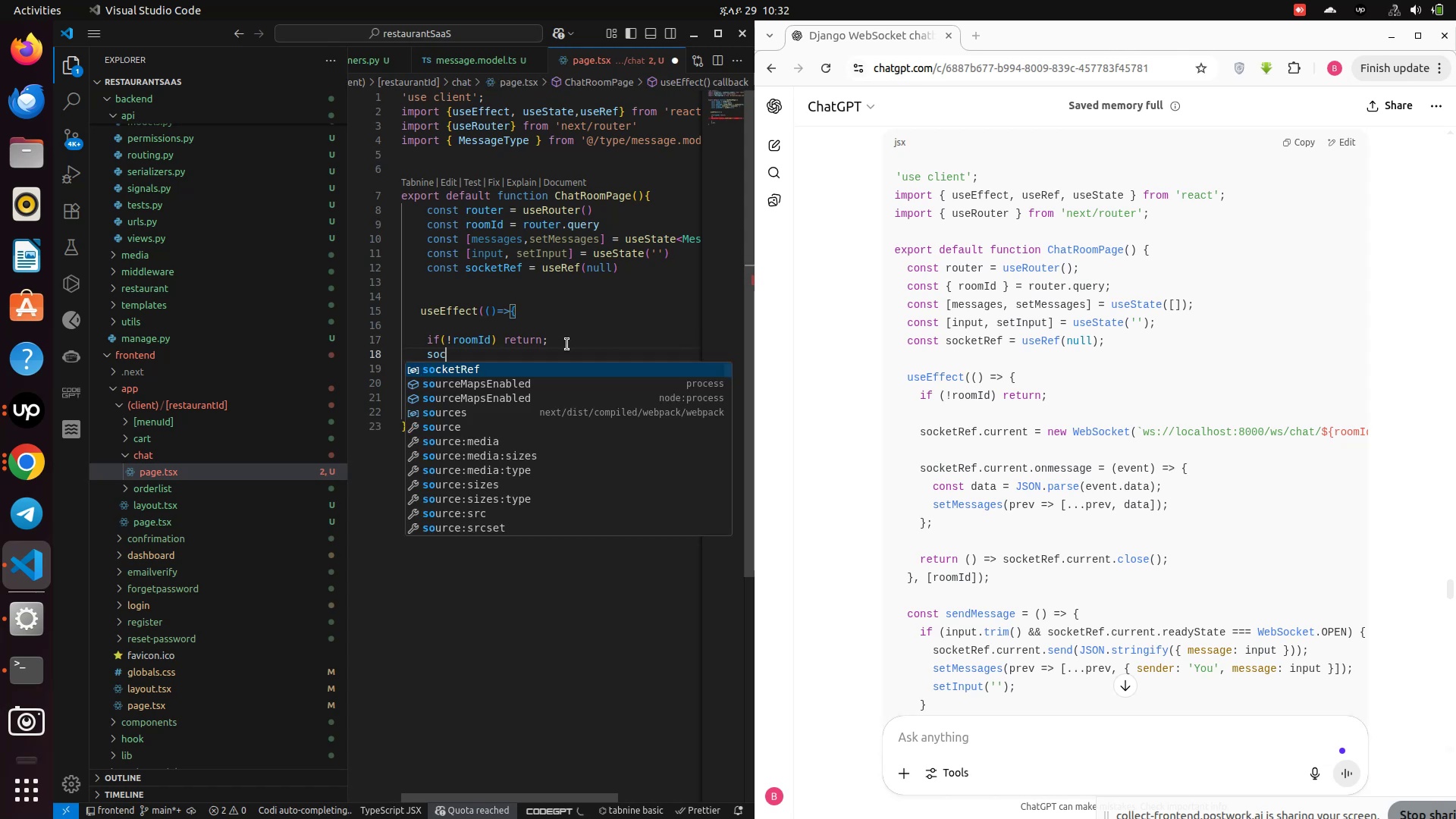 
type(soc)
 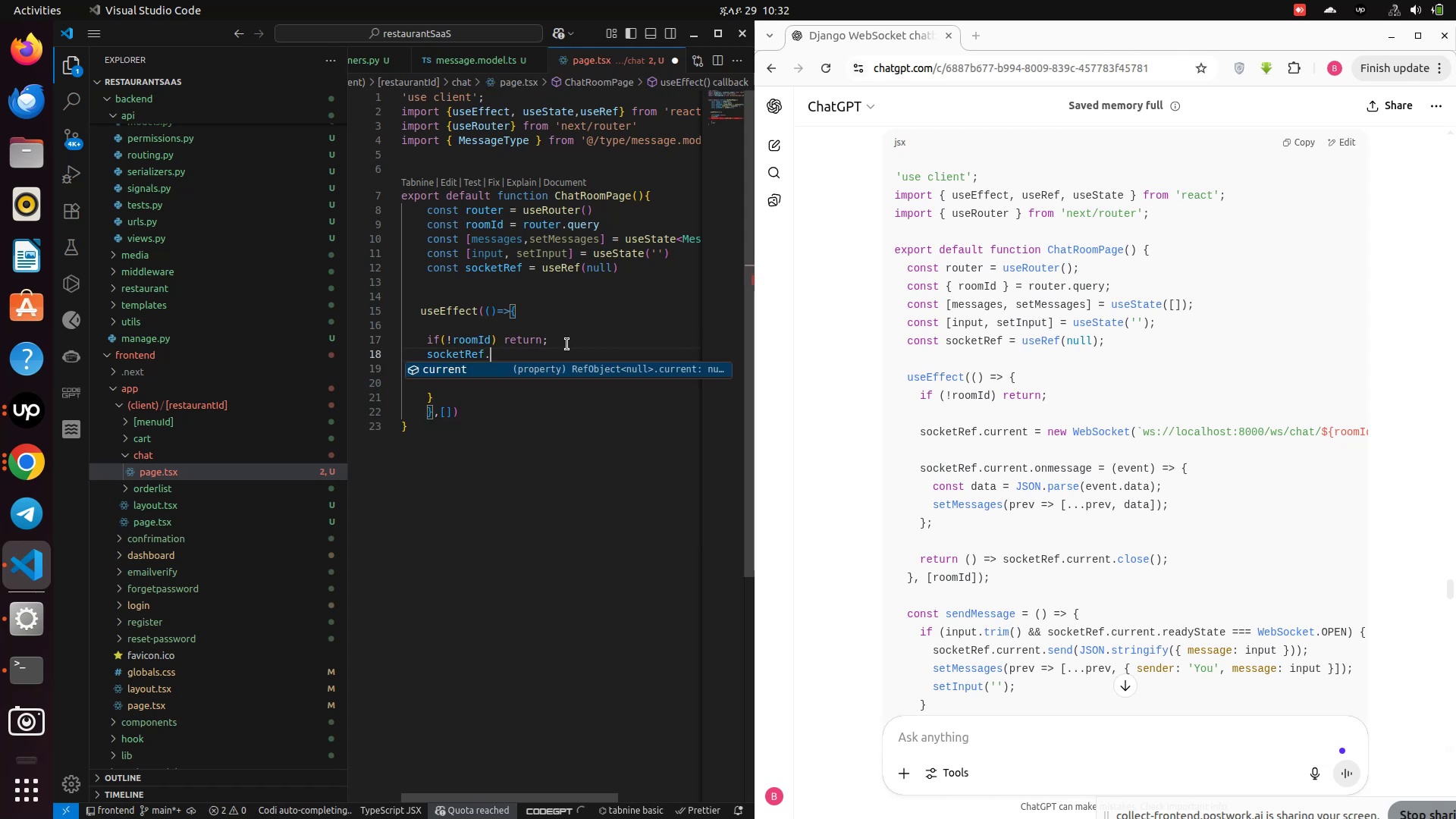 
key(Enter)
 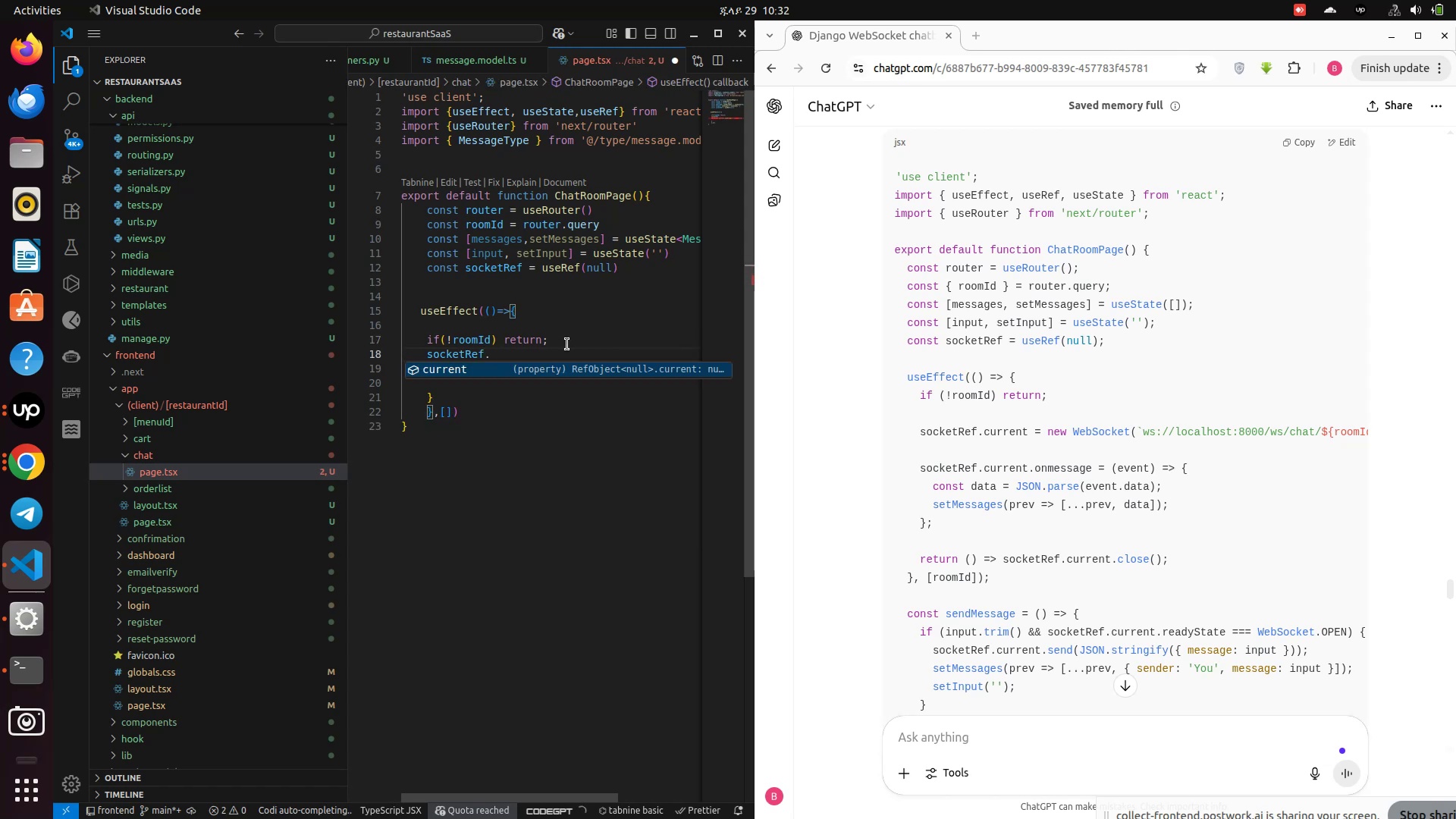 
type(.cu)
 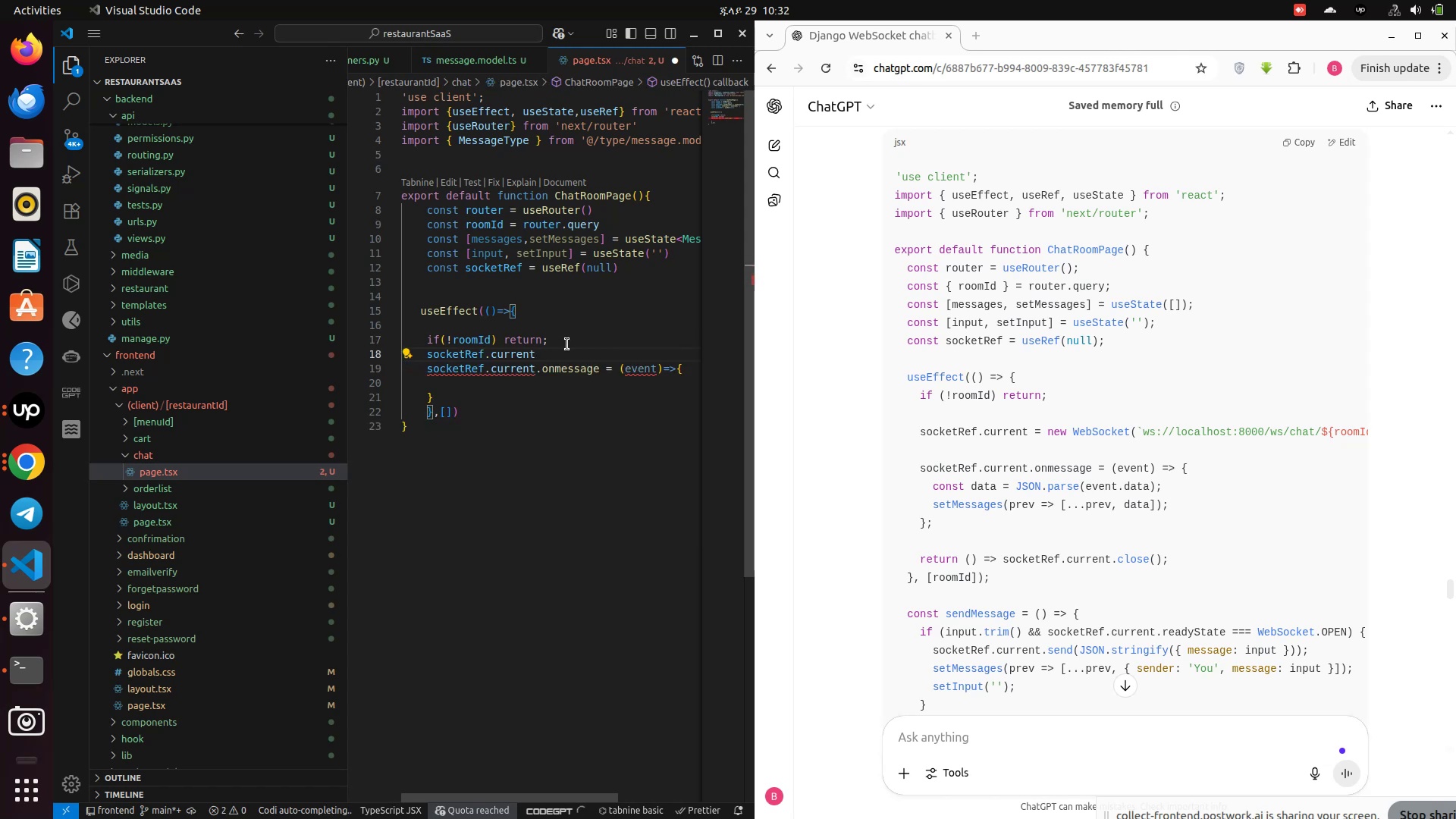 
key(Enter)
 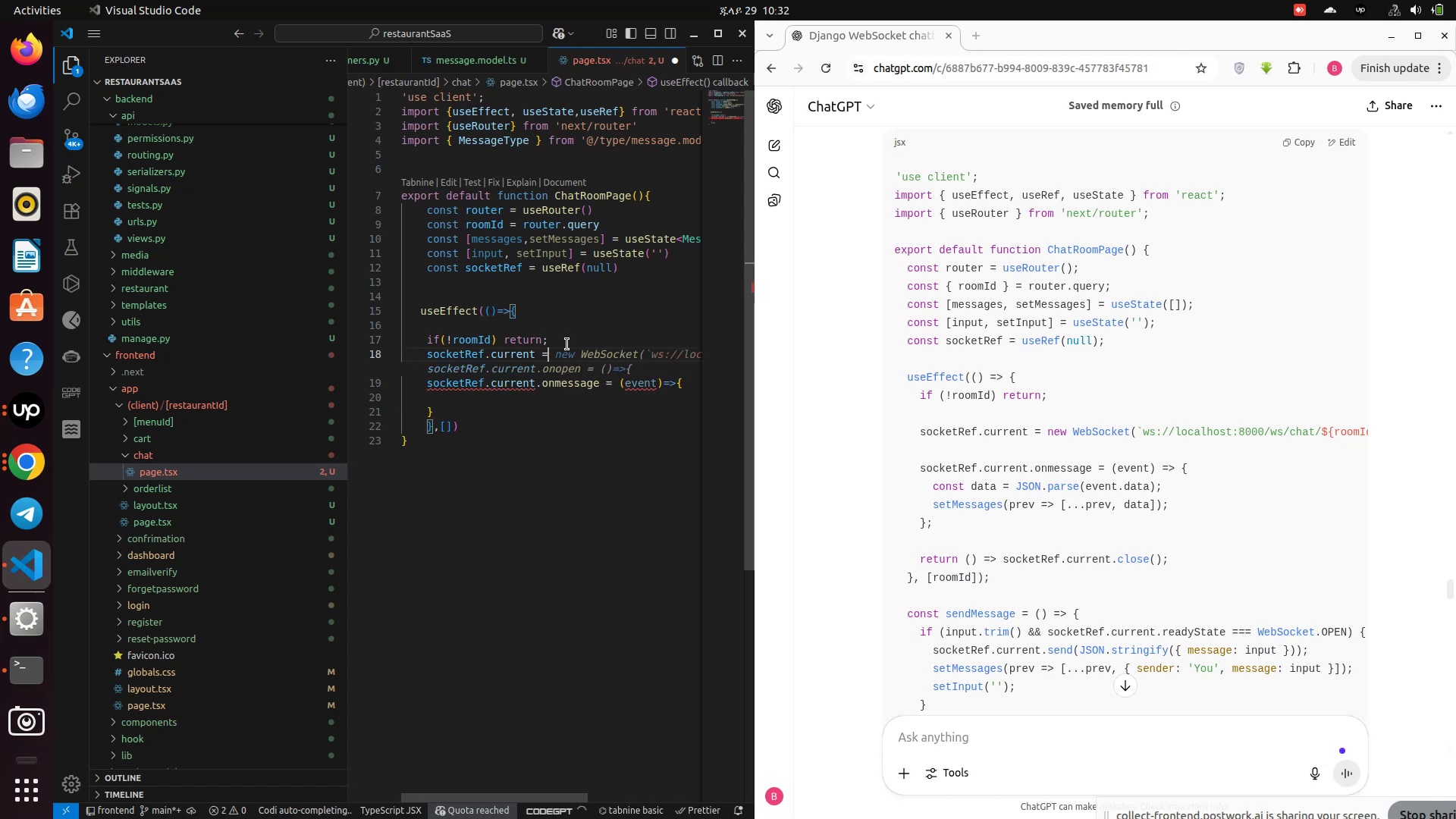 
type( = new Web)
 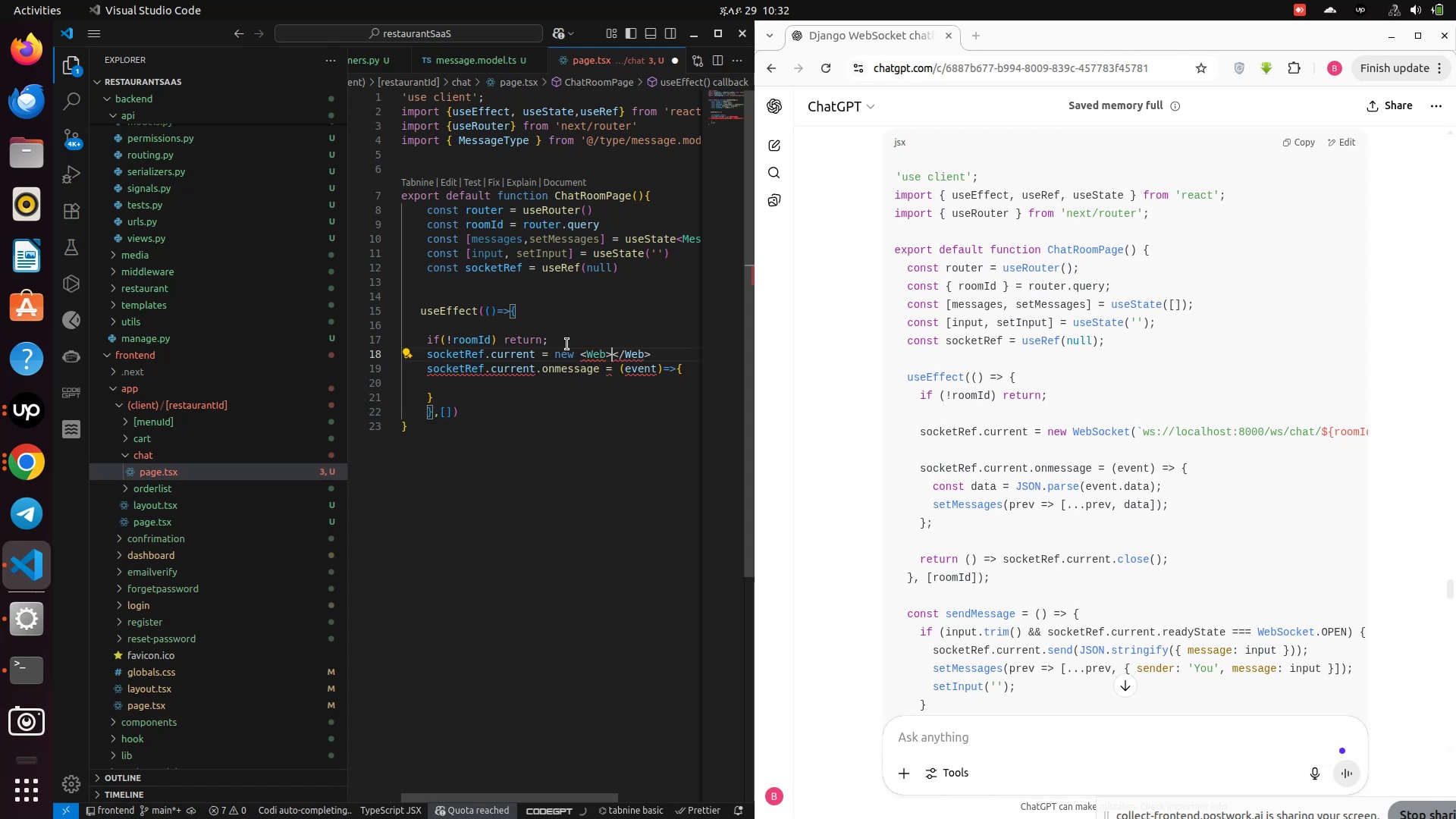 
key(Enter)
 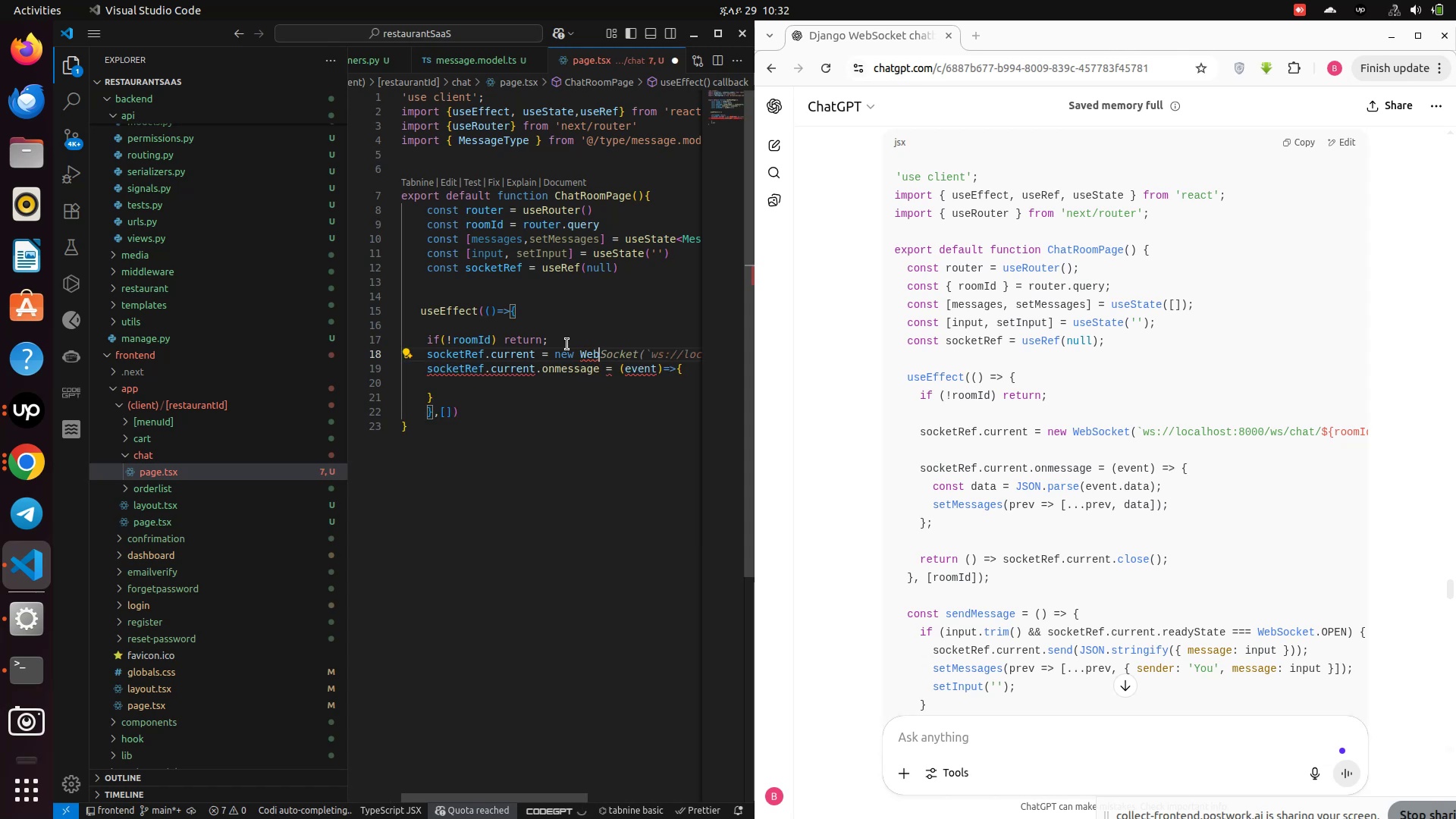 
key(Control+Z)
 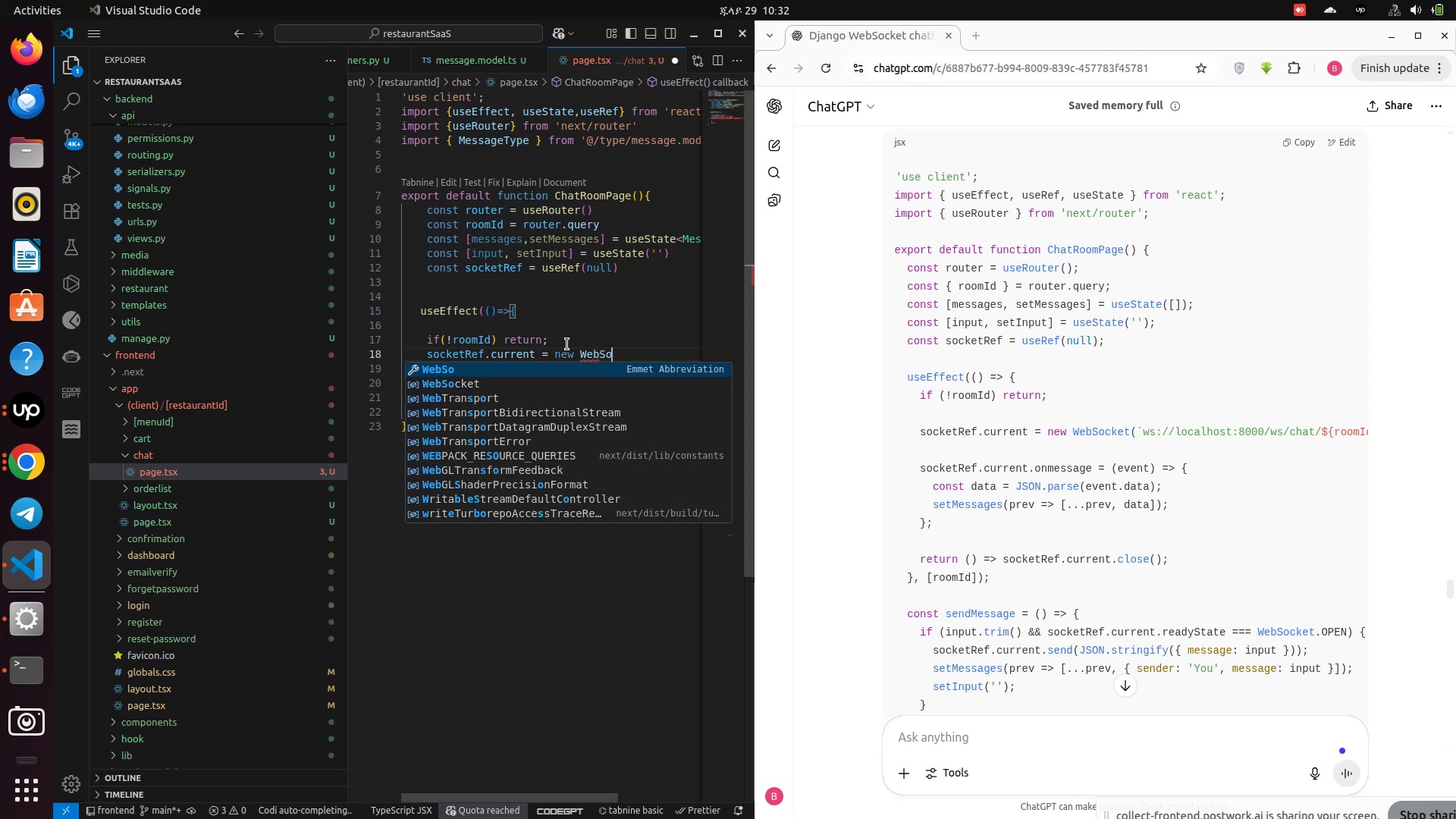 
type(Sock)
 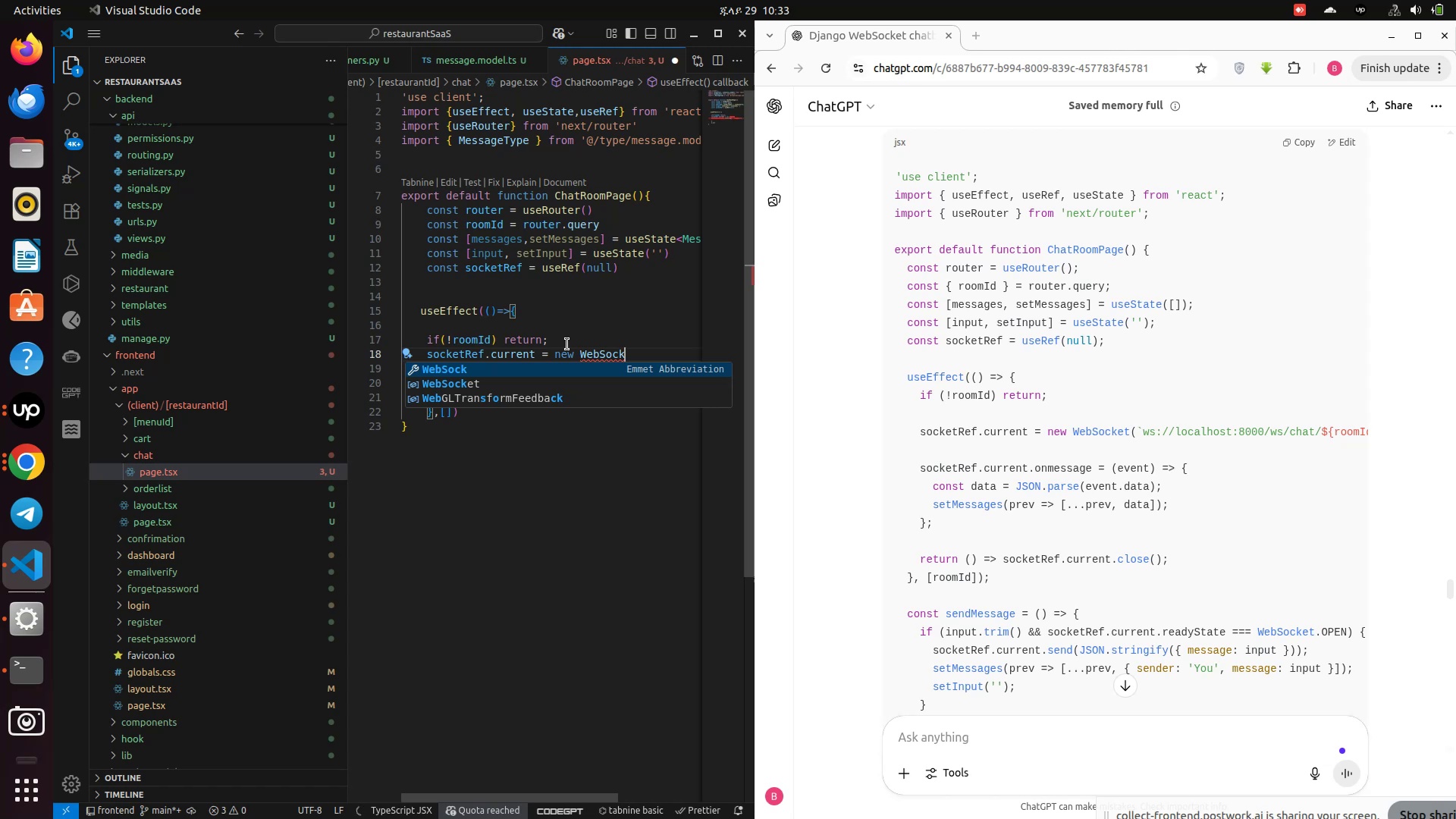 
wait(27.61)
 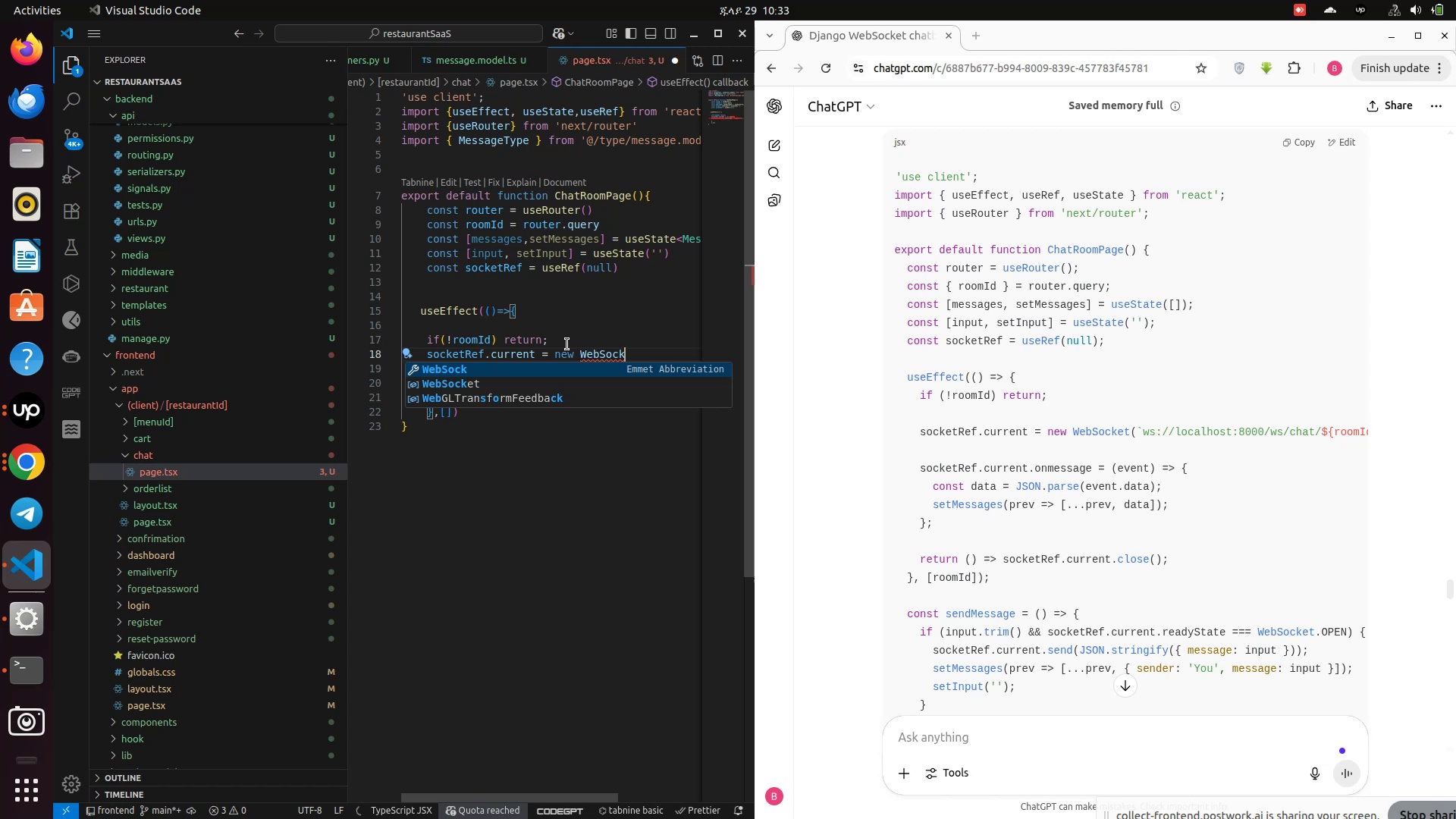 
key(Backspace)
type(ket()
 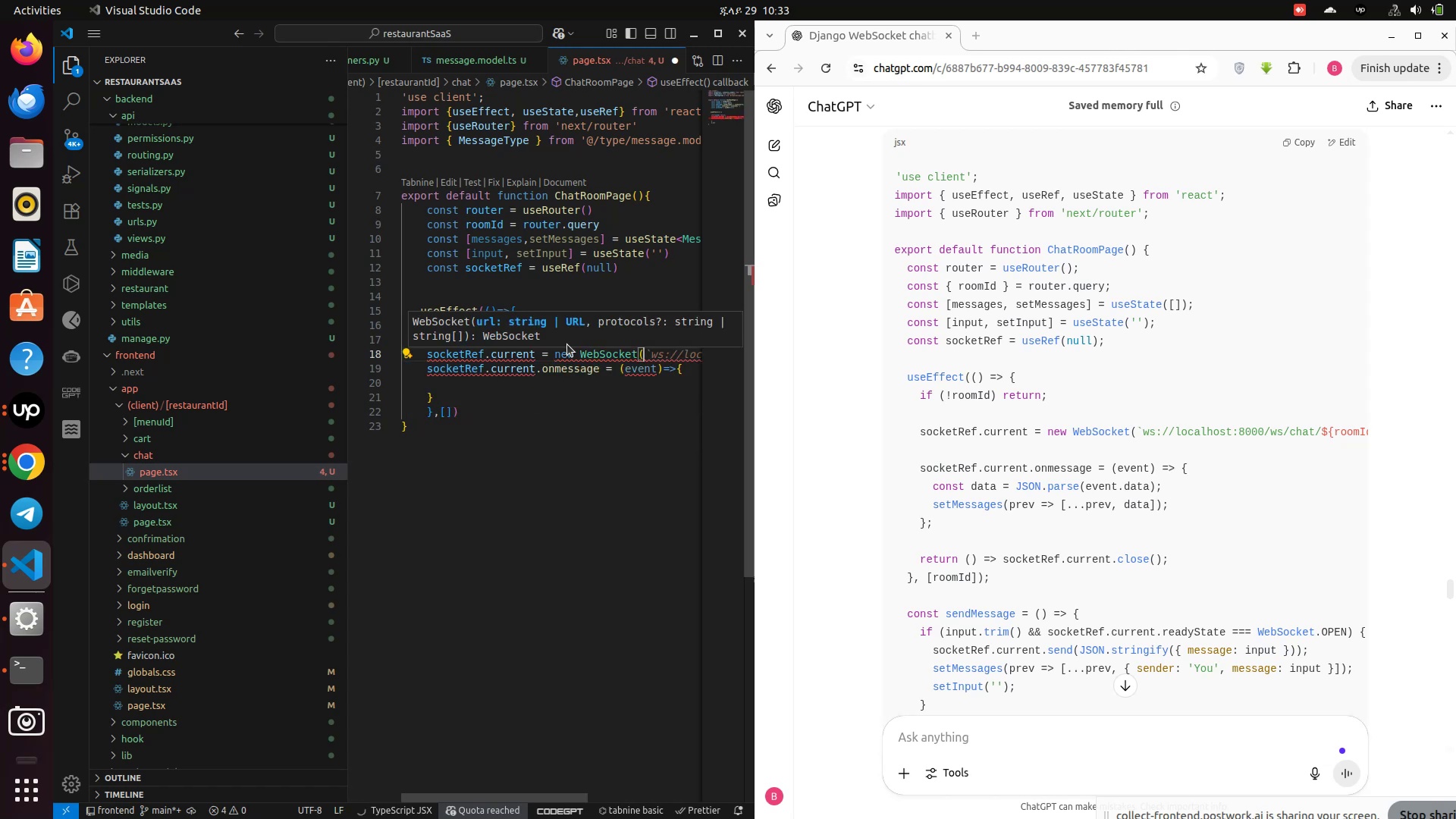 
type(`ws://localhost:8000`)
 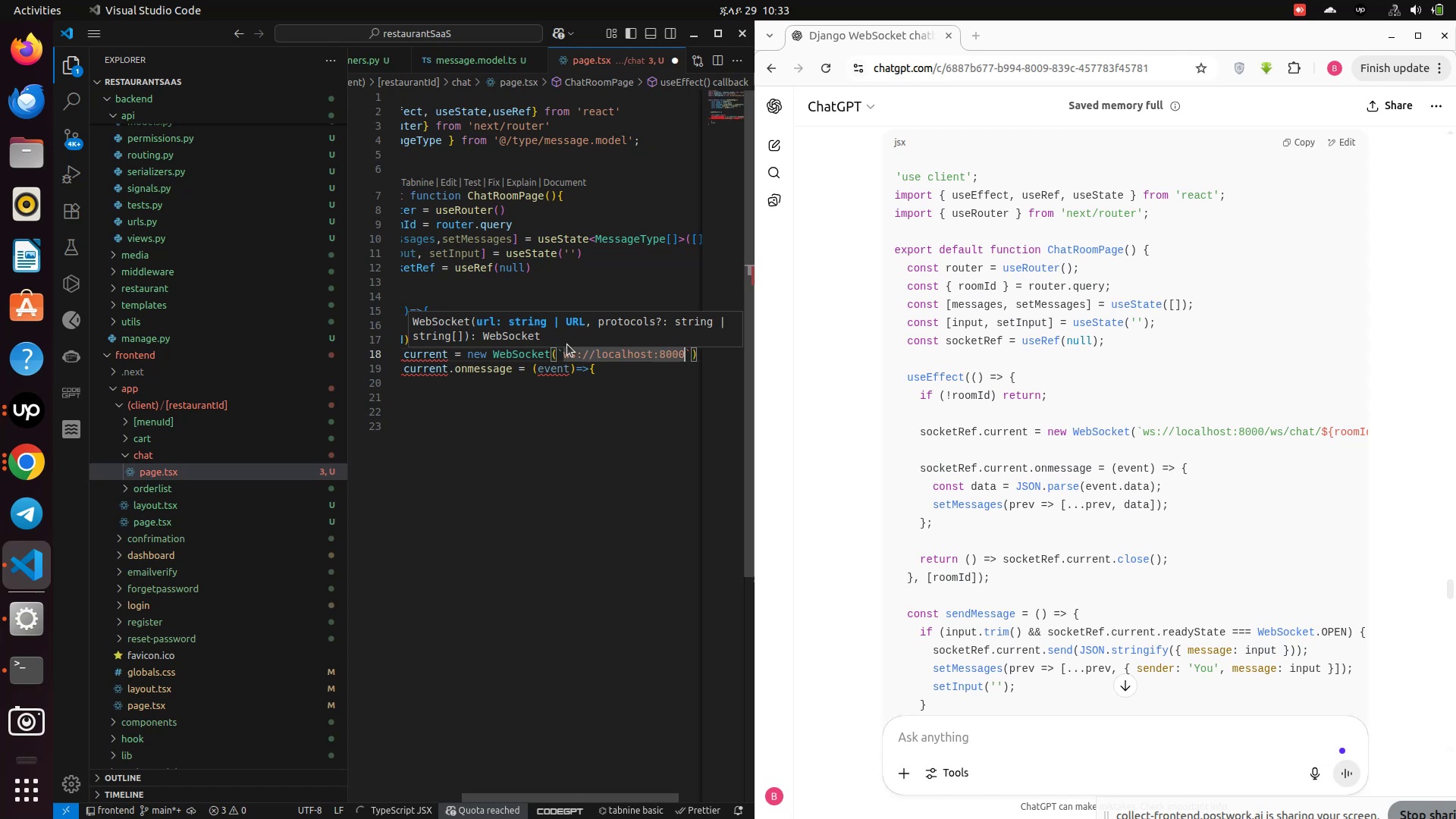 
key(ArrowLeft)
 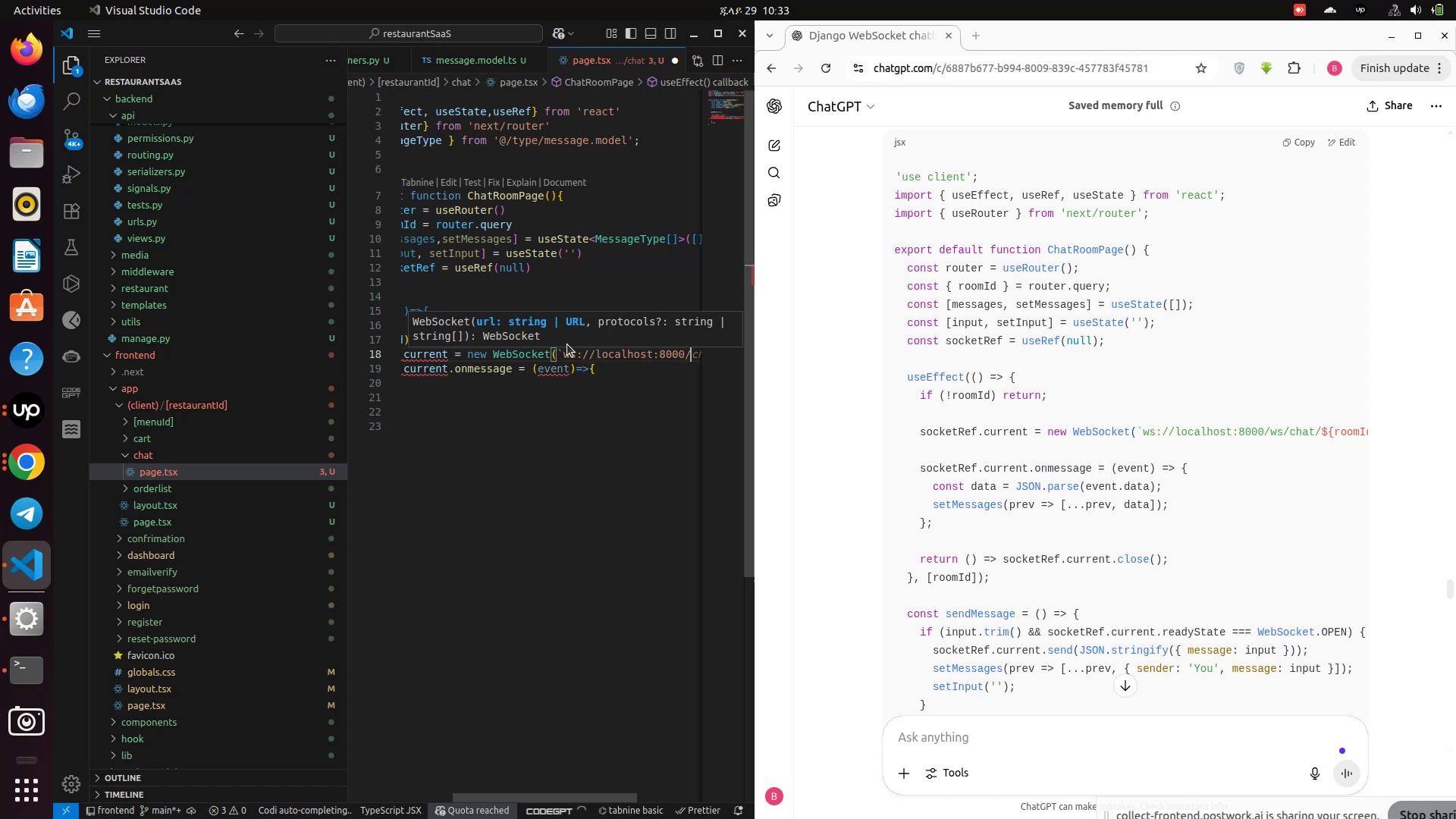 
type(/ws/chat/$)
 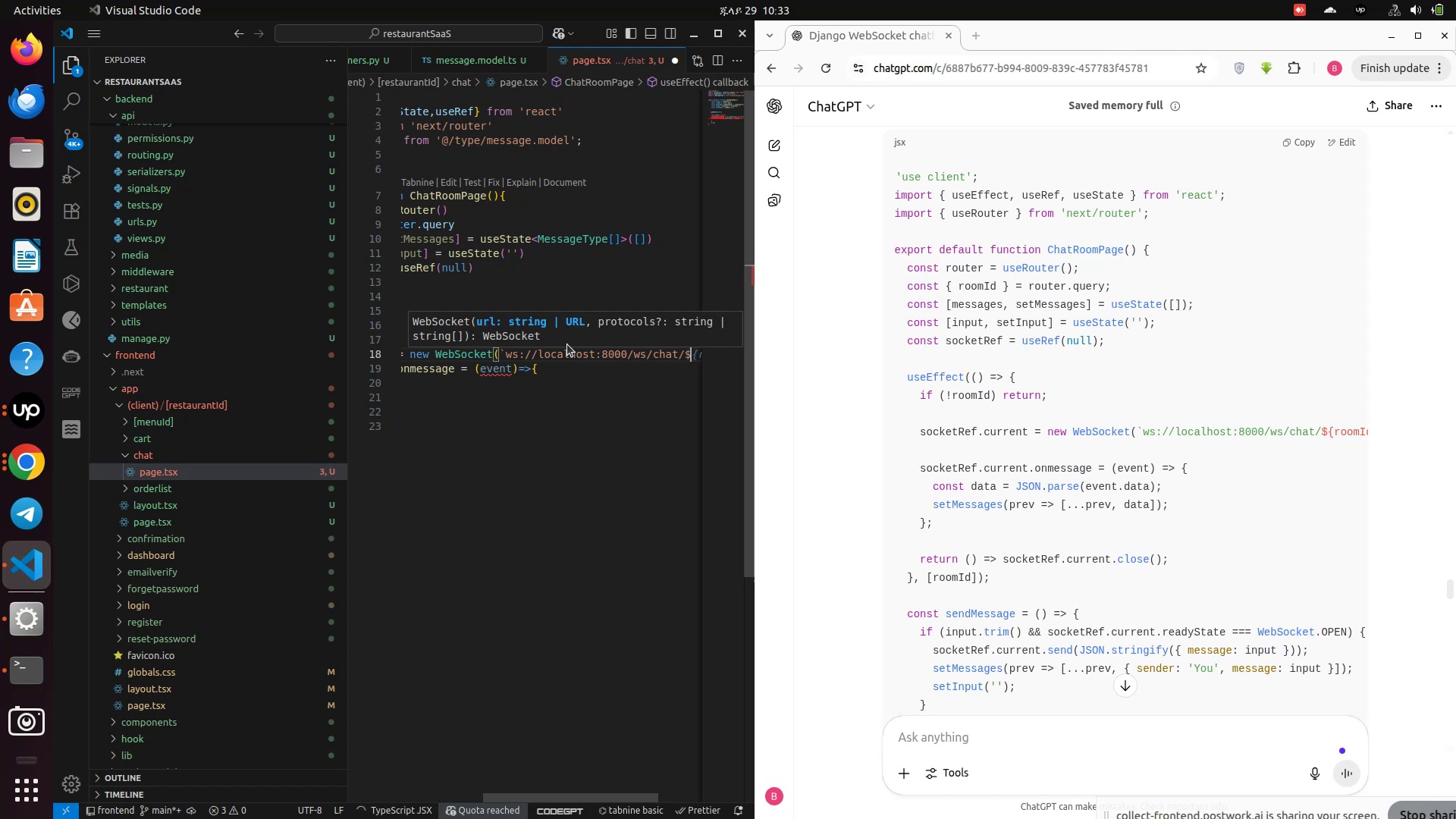 
type({roomId)
 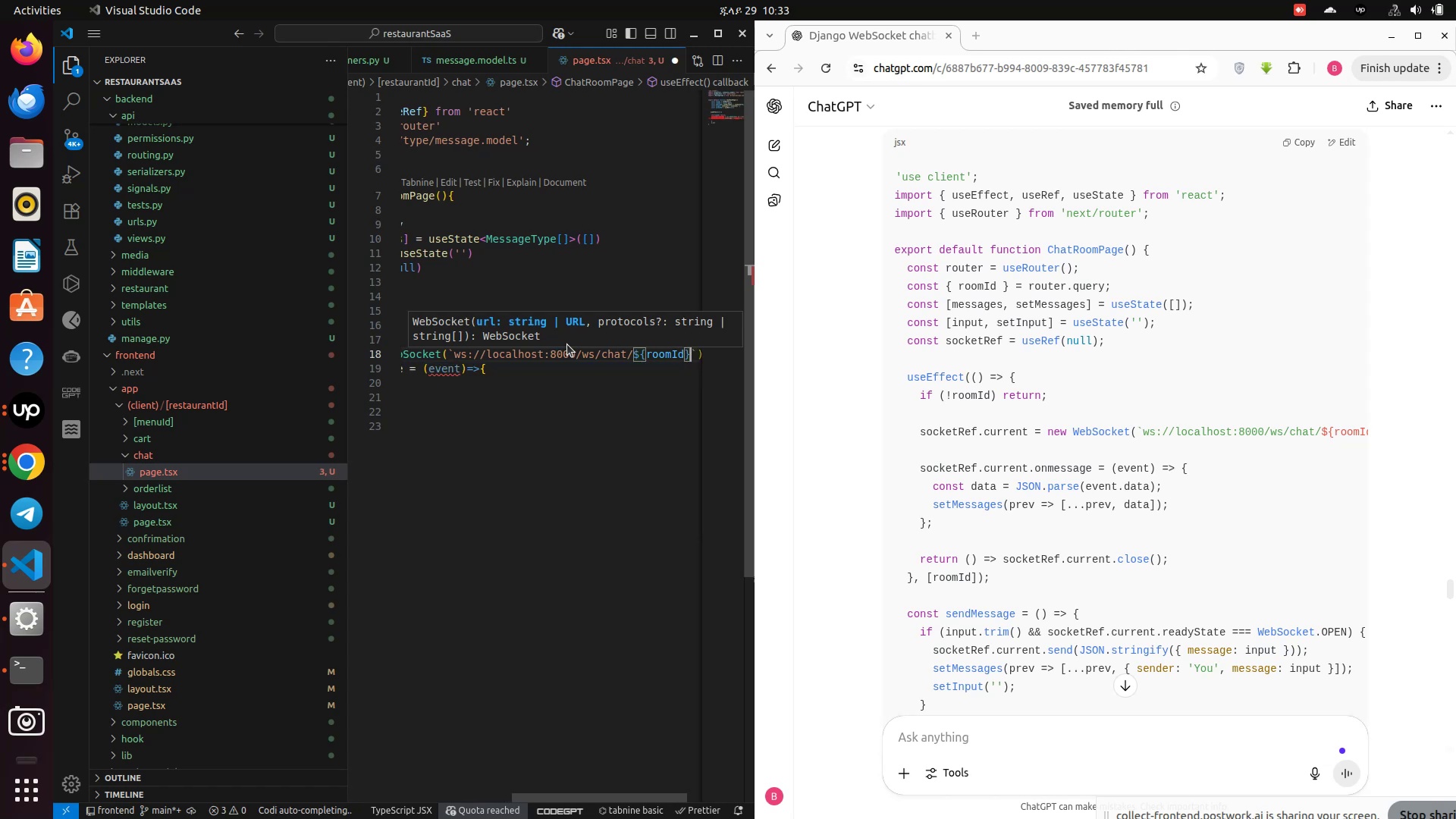 
key(ArrowRight)
 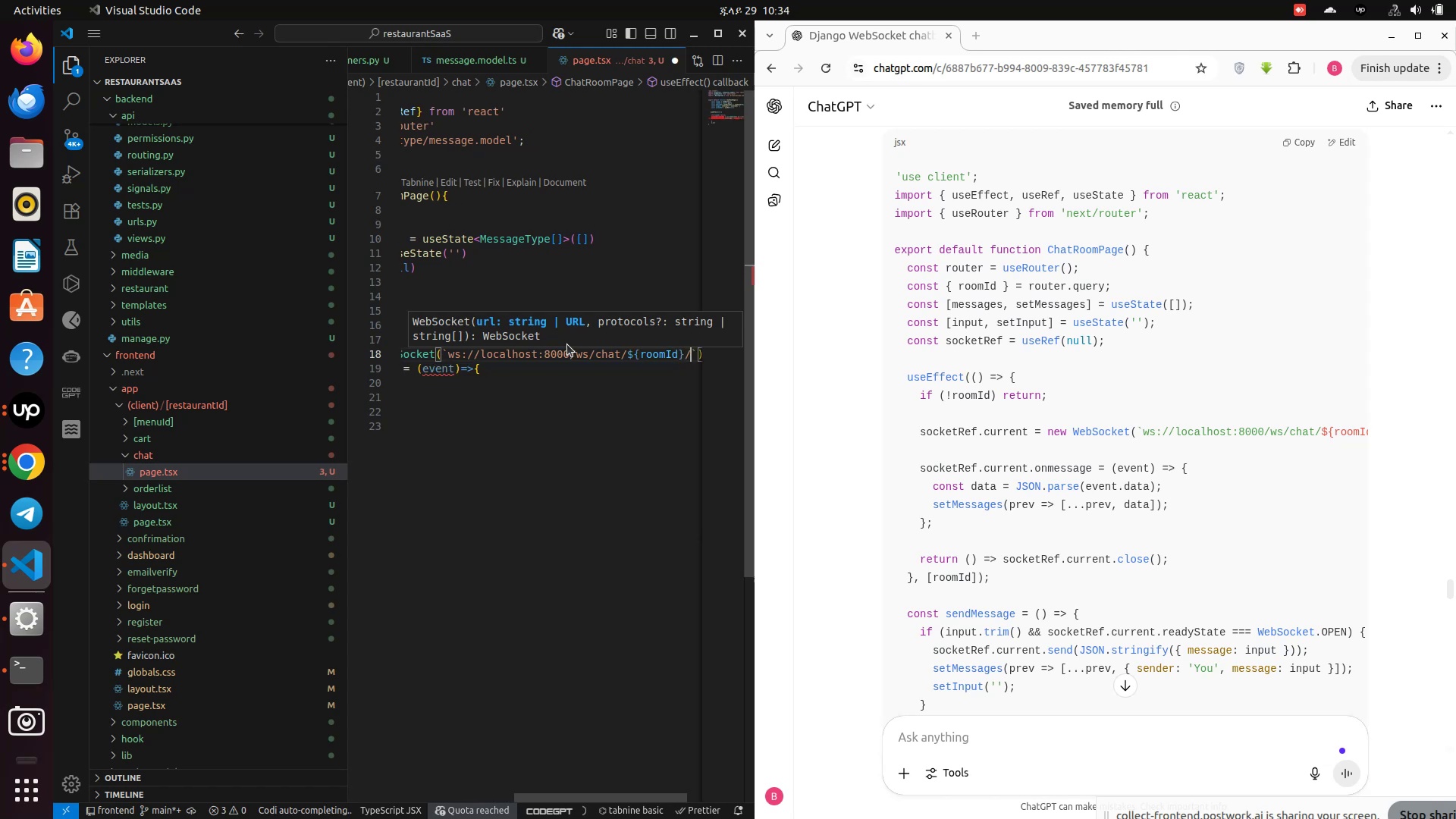 
key(Slash)
 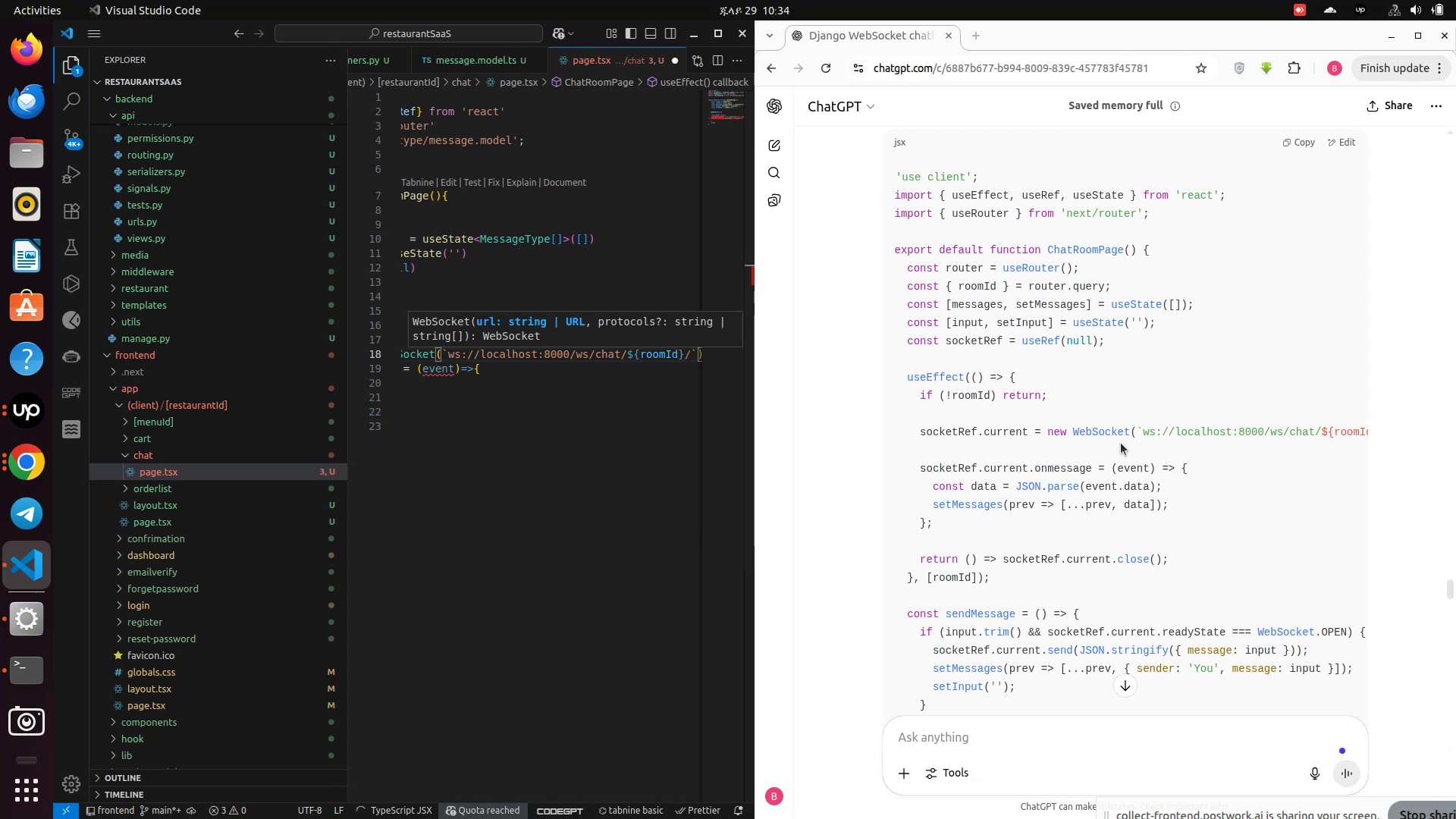 
left_click_drag(start_coordinate=[1122, 433], to_coordinate=[955, 464])
 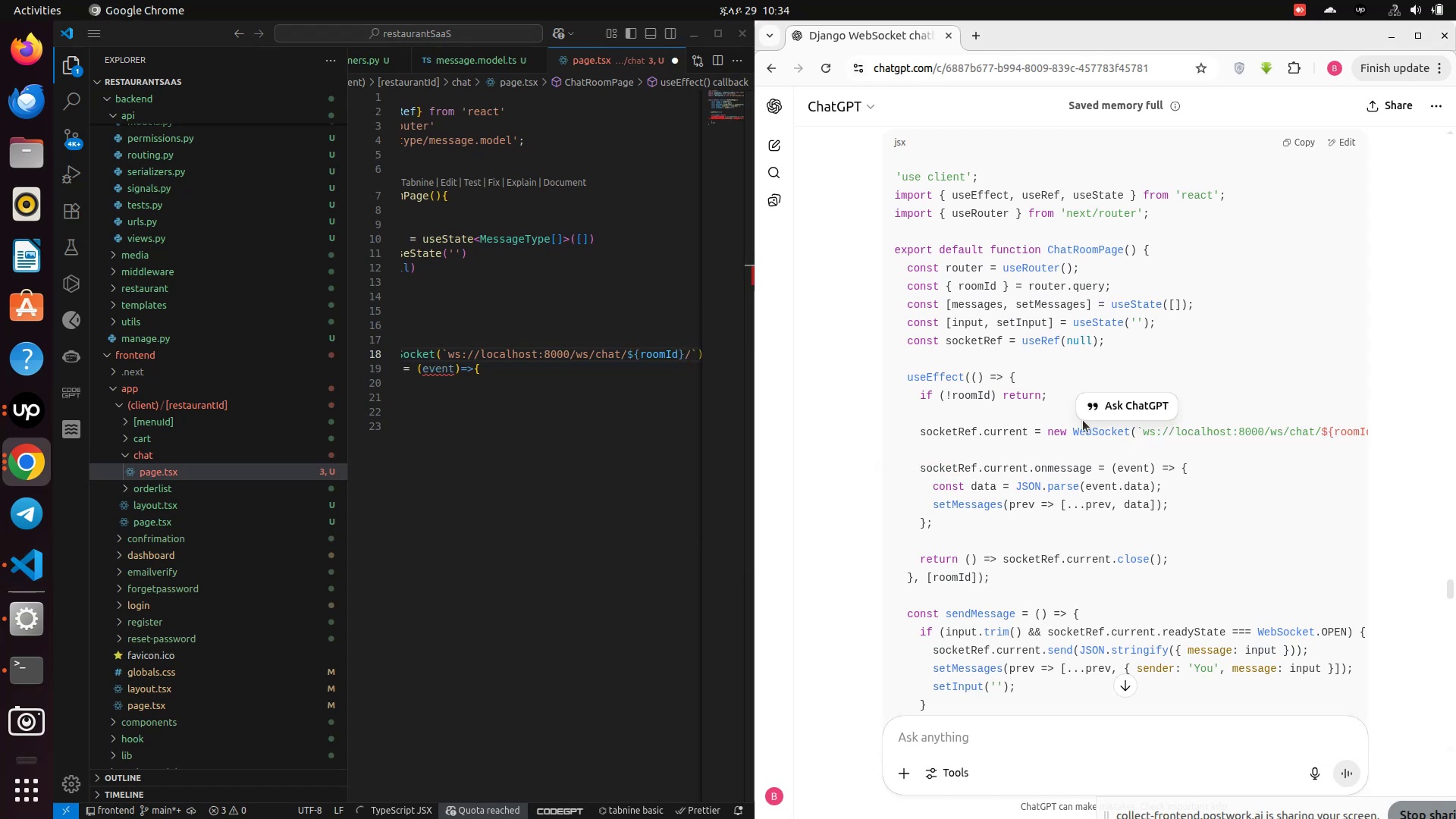 
left_click([1083, 420])
 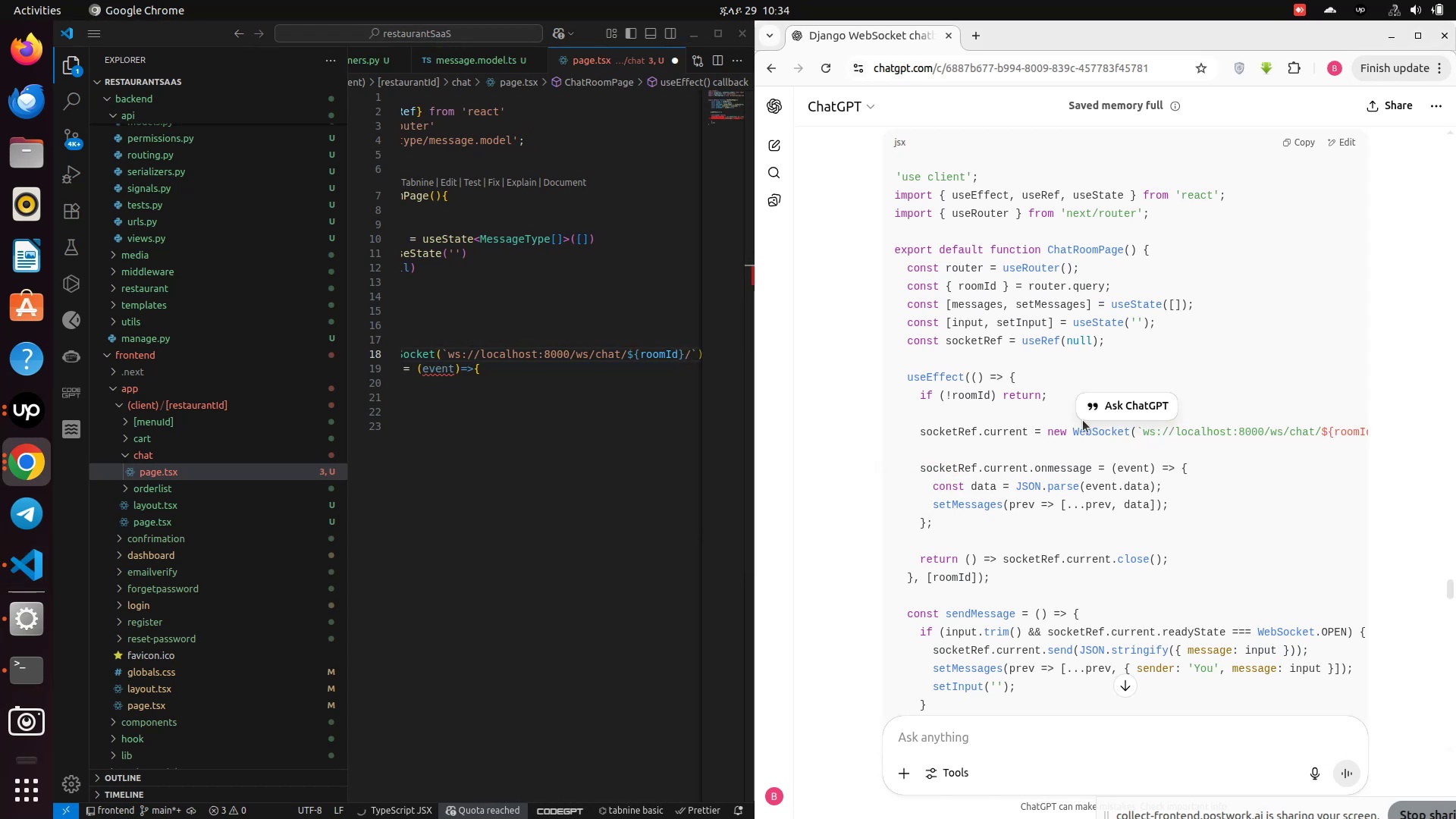 
hold_key(key=ArrowRight, duration=0.51)
 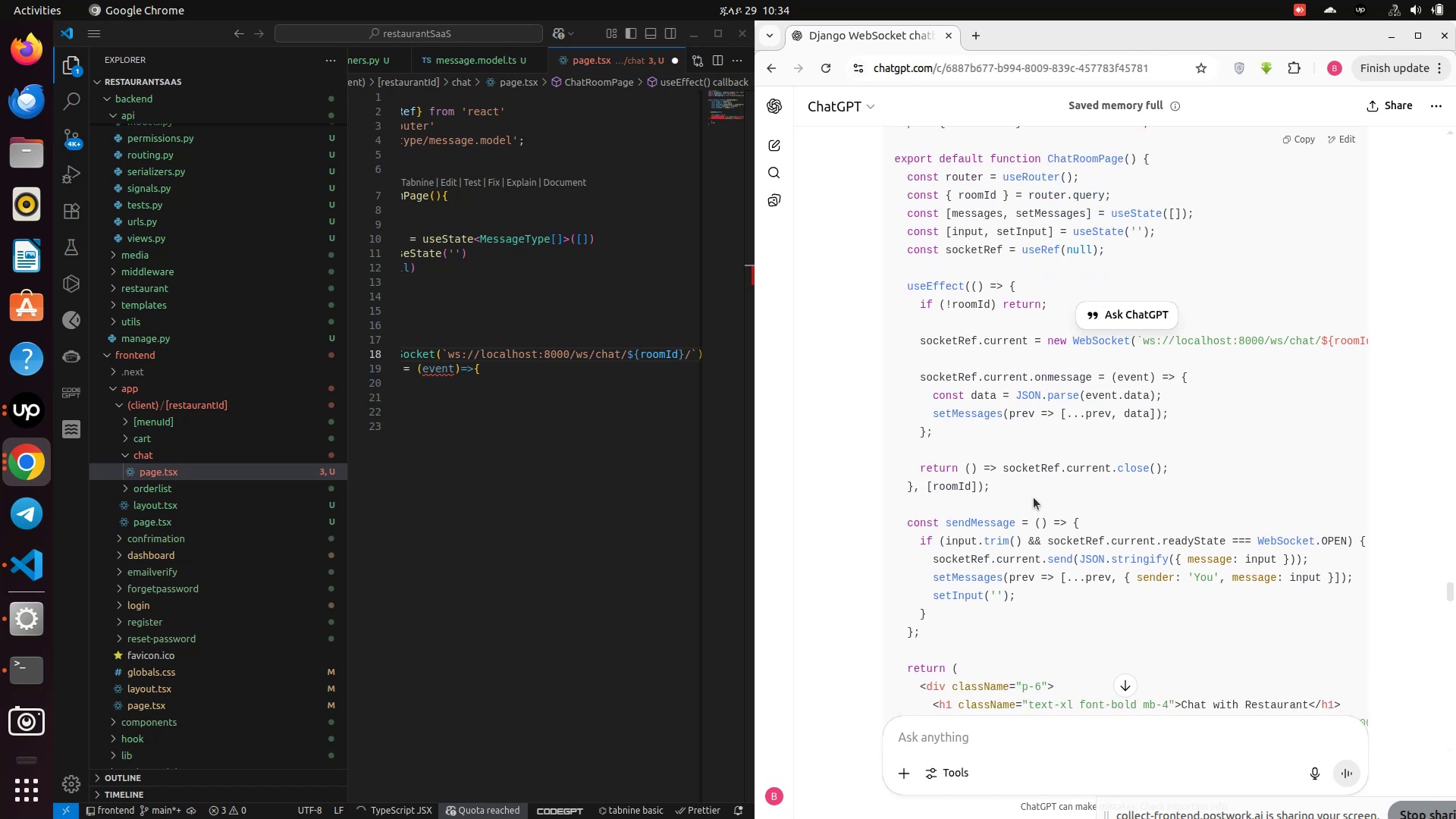 
scroll: coordinate [1030, 522], scroll_direction: down, amount: 2.0
 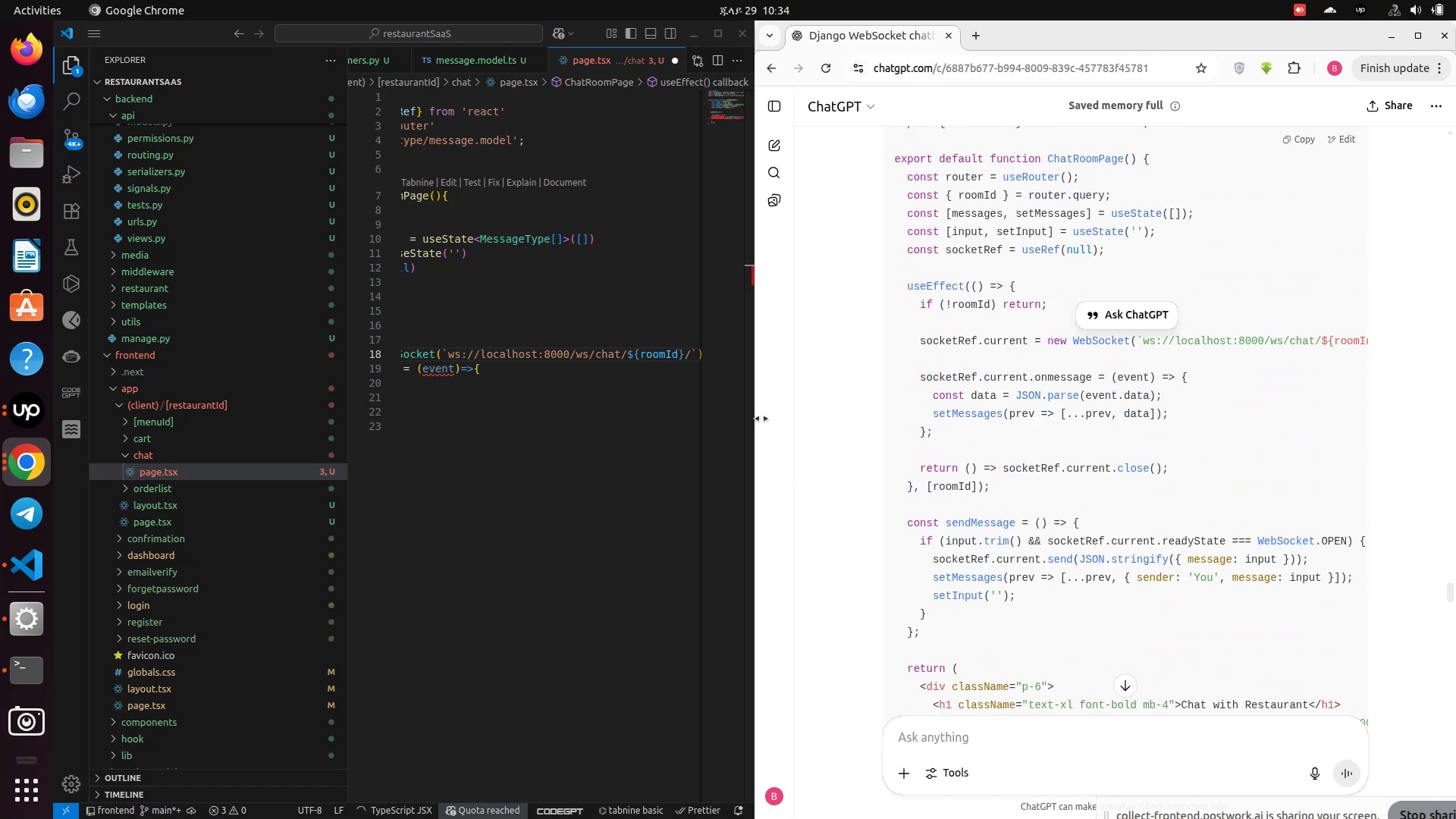 
wait(5.11)
 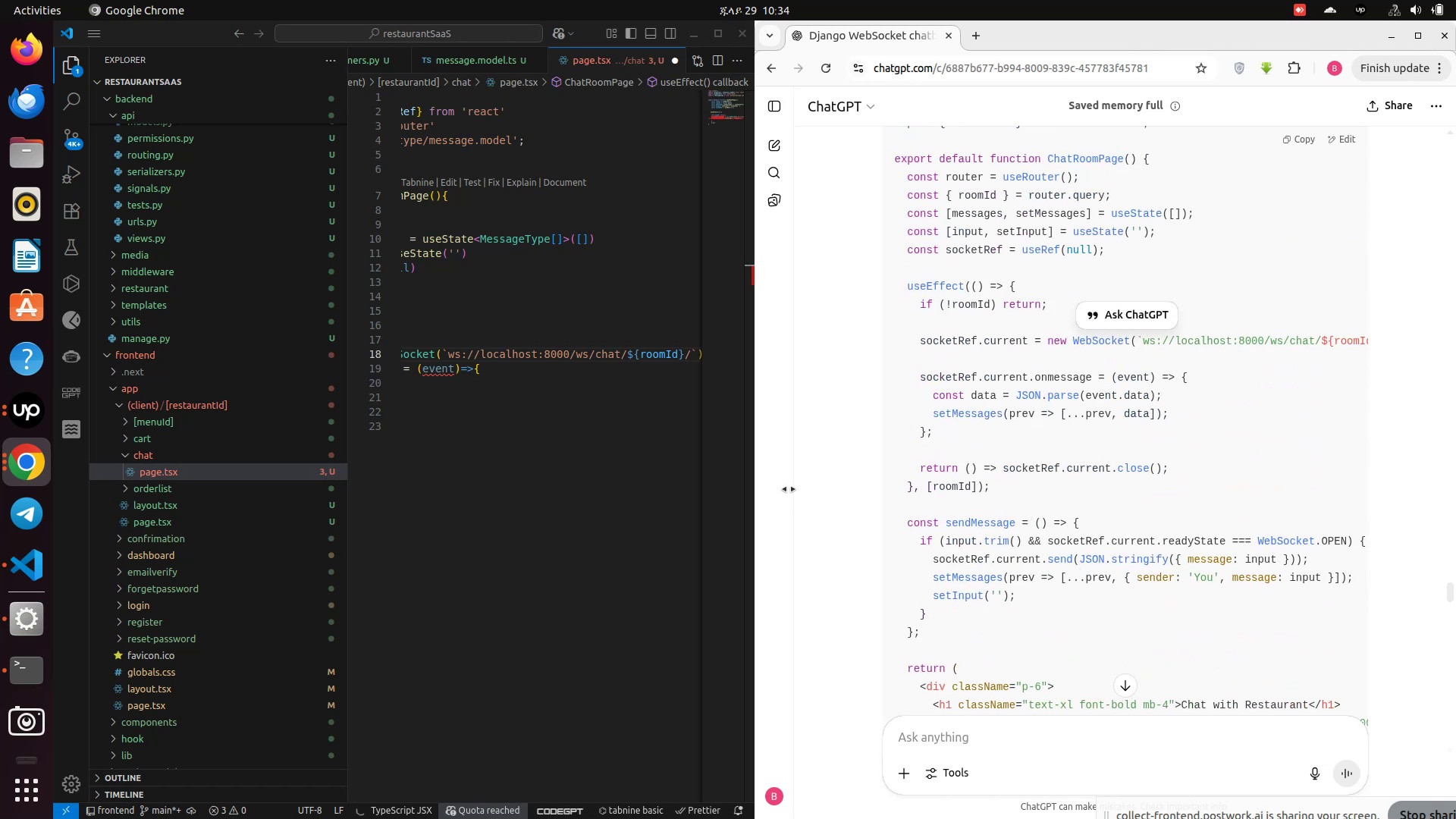 
left_click_drag(start_coordinate=[755, 422], to_coordinate=[582, 428])
 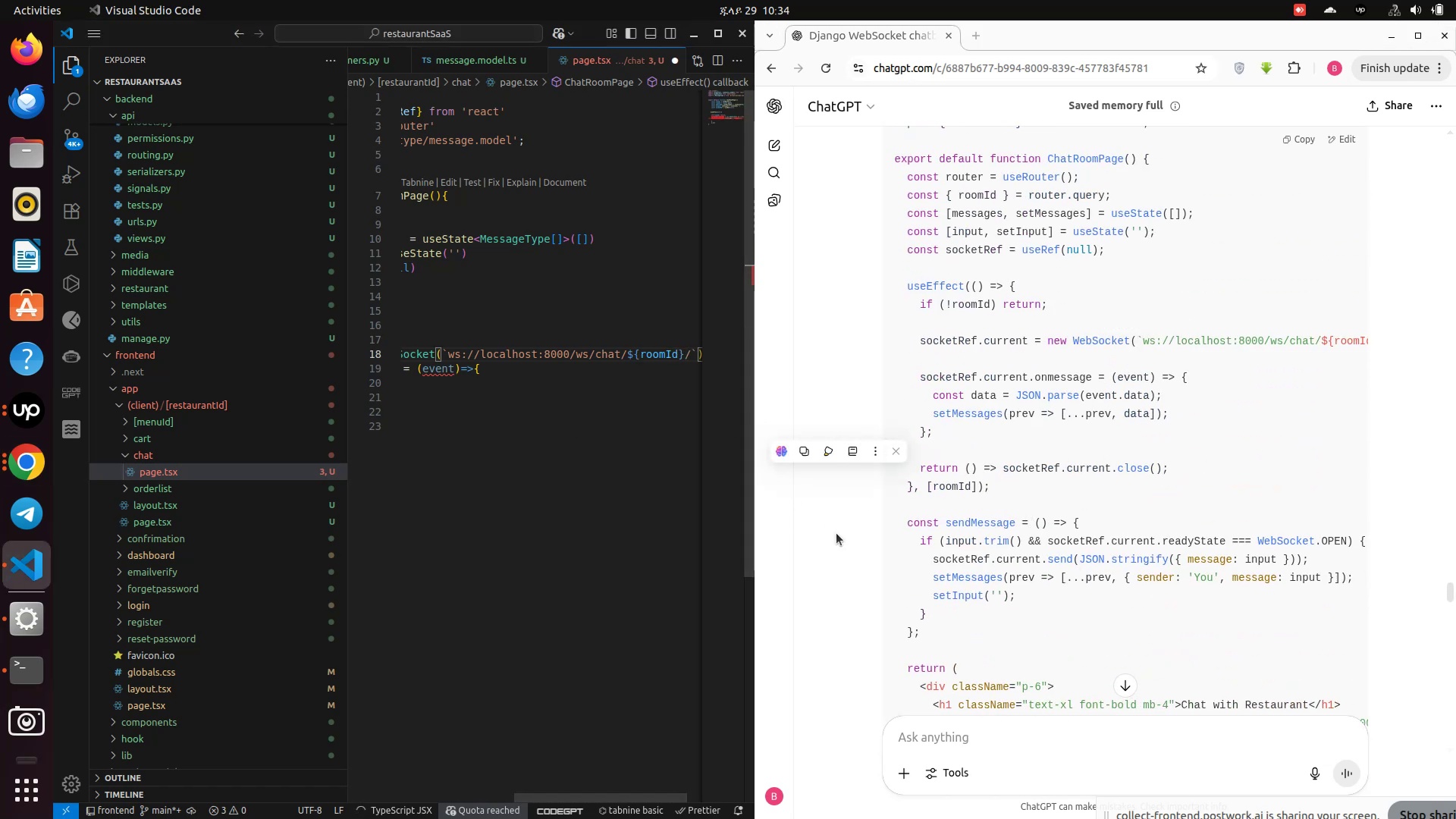 
left_click([692, 350])
 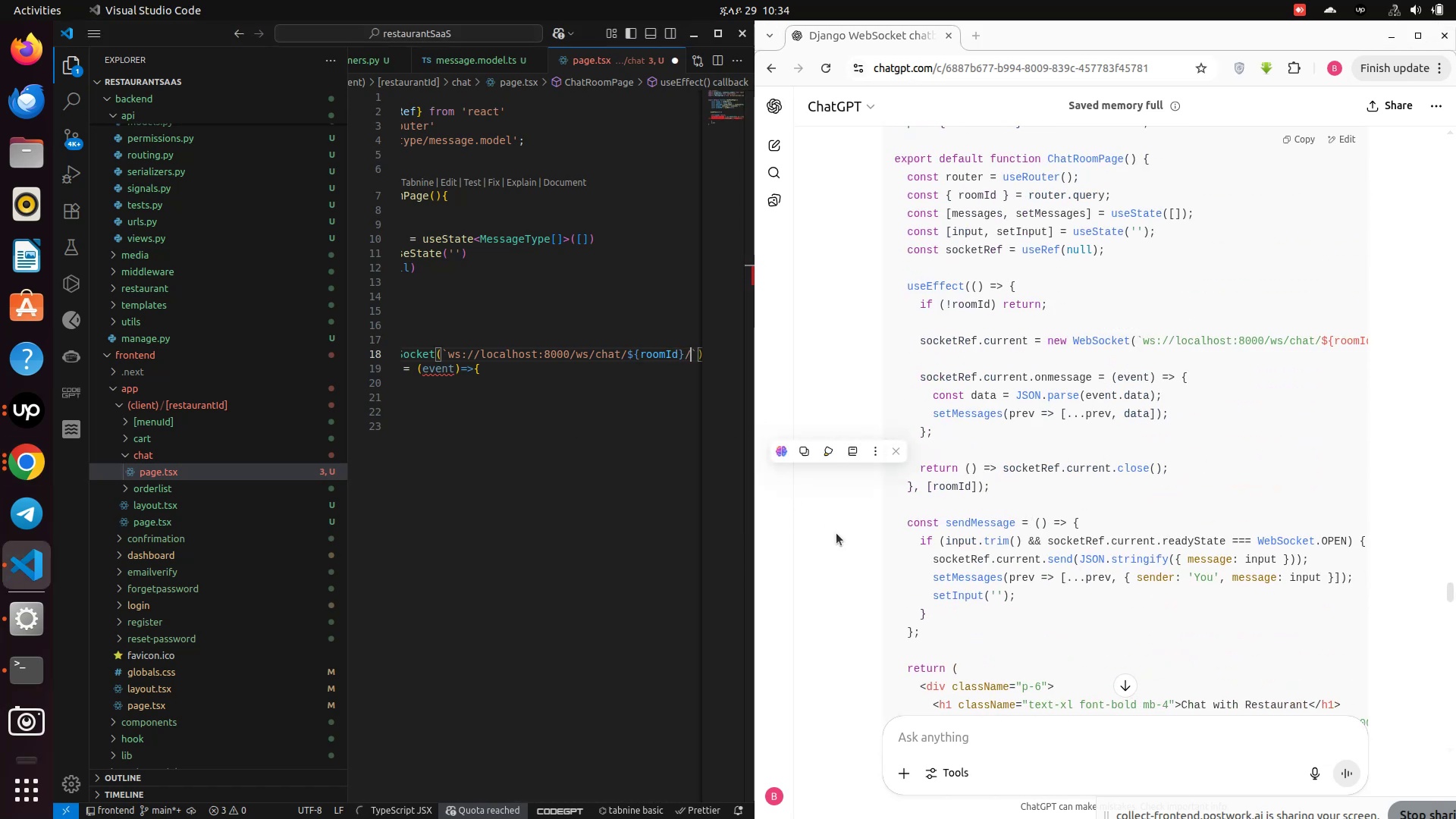 
type(?too)
key(Backspace)
type(ken=${)
 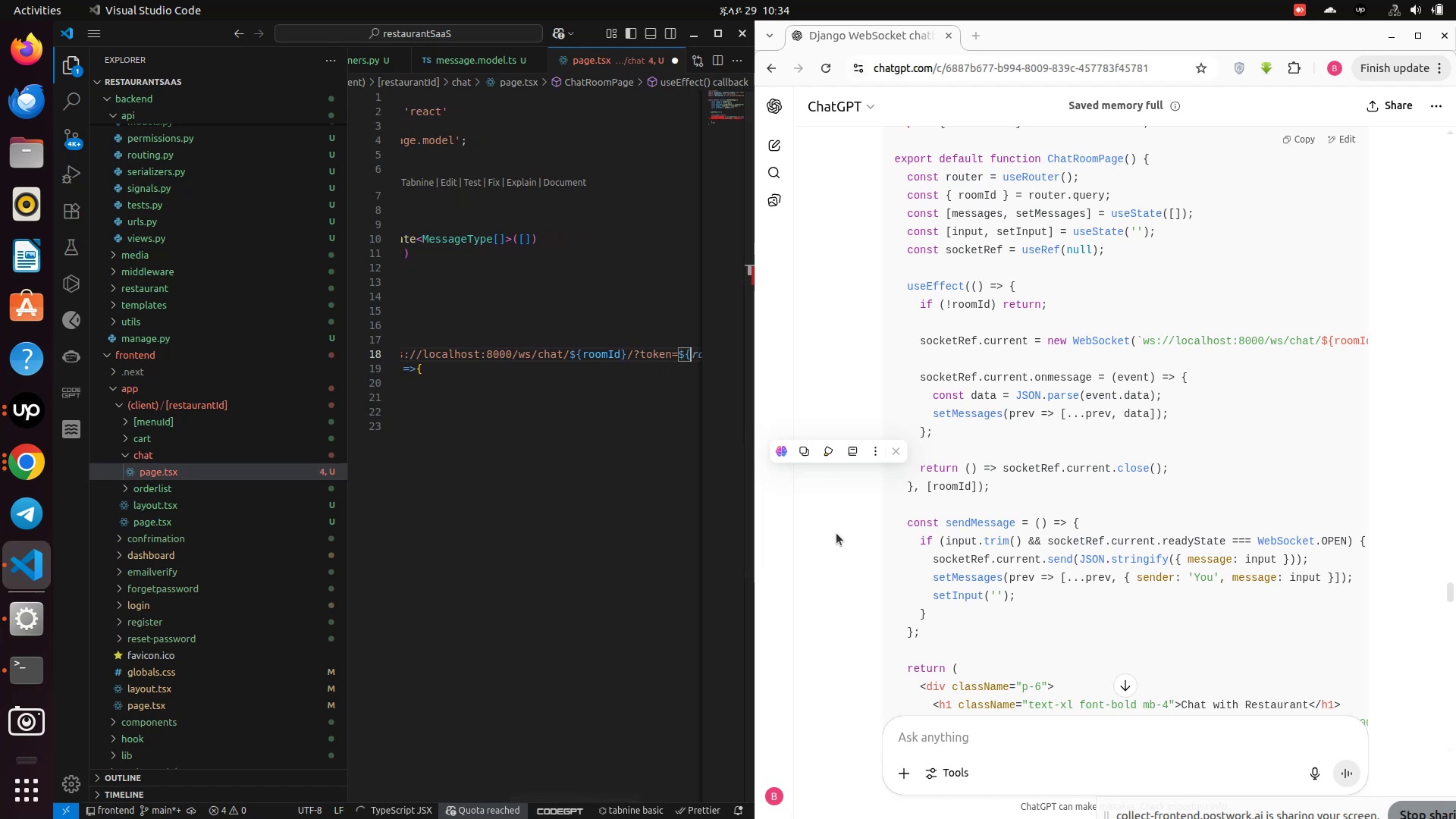 
left_click([557, 318])
 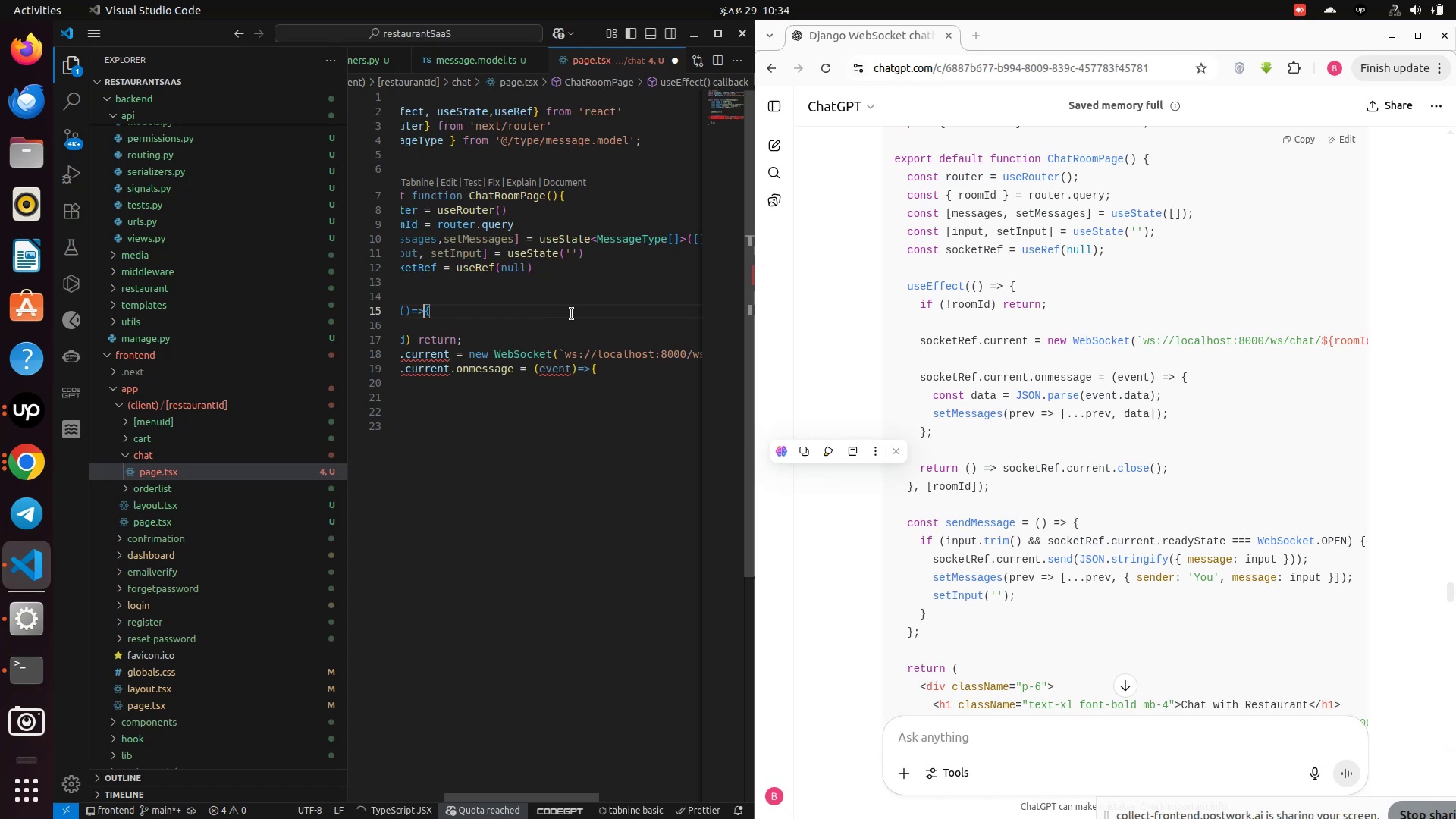 
hold_key(key=ArrowLeft, duration=0.94)
 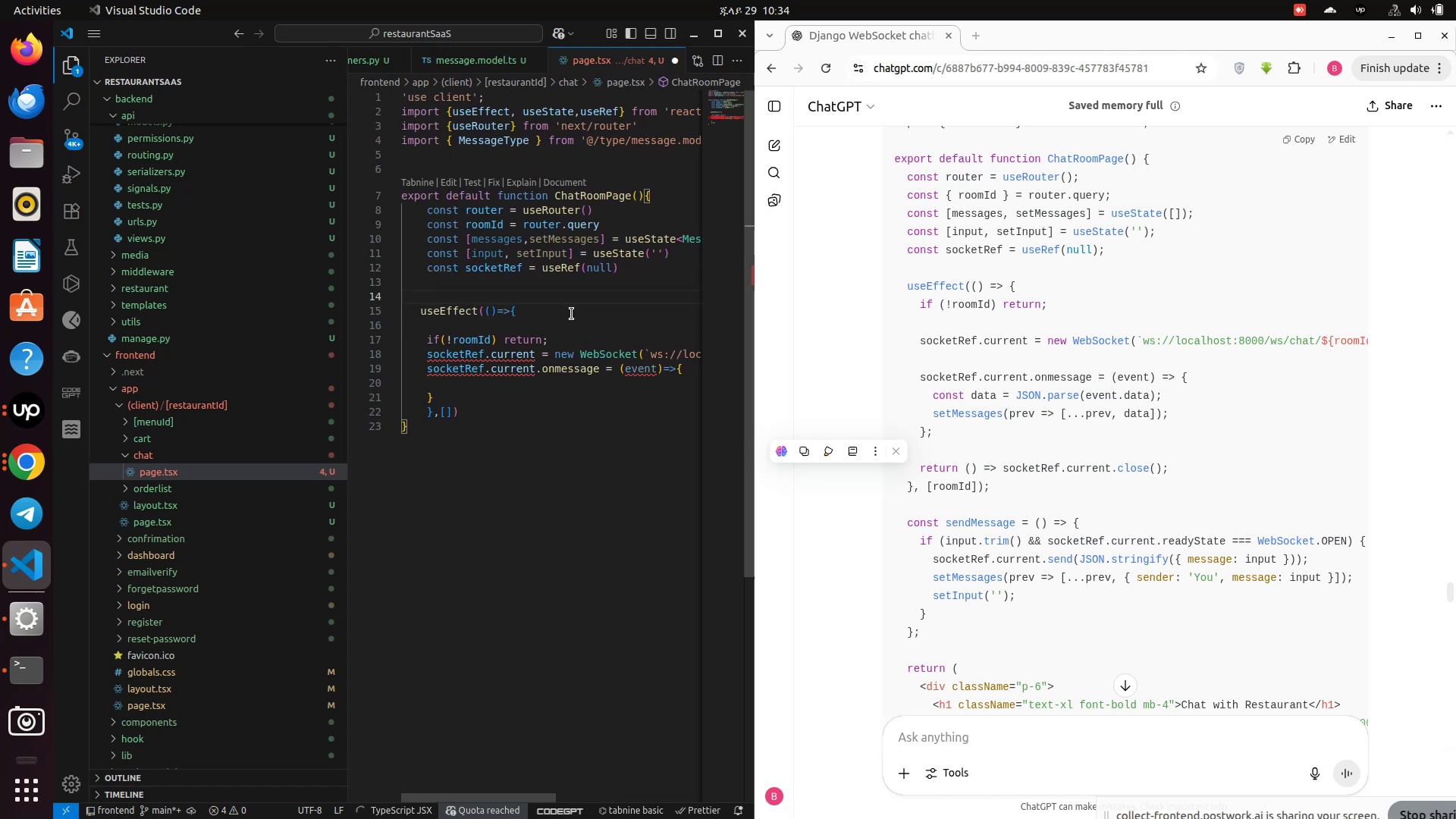 
key(ArrowUp)
 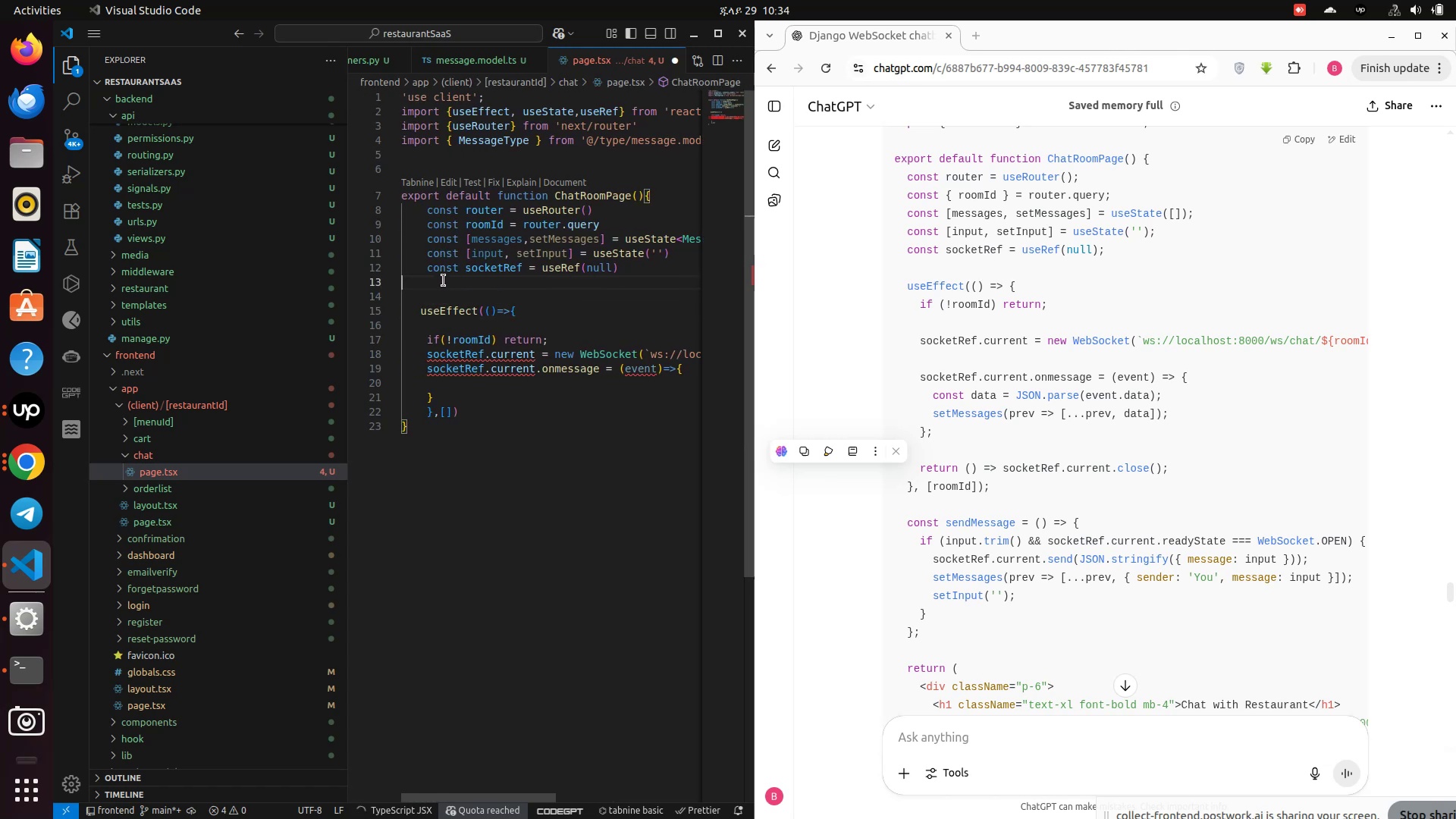 
left_click([444, 281])
 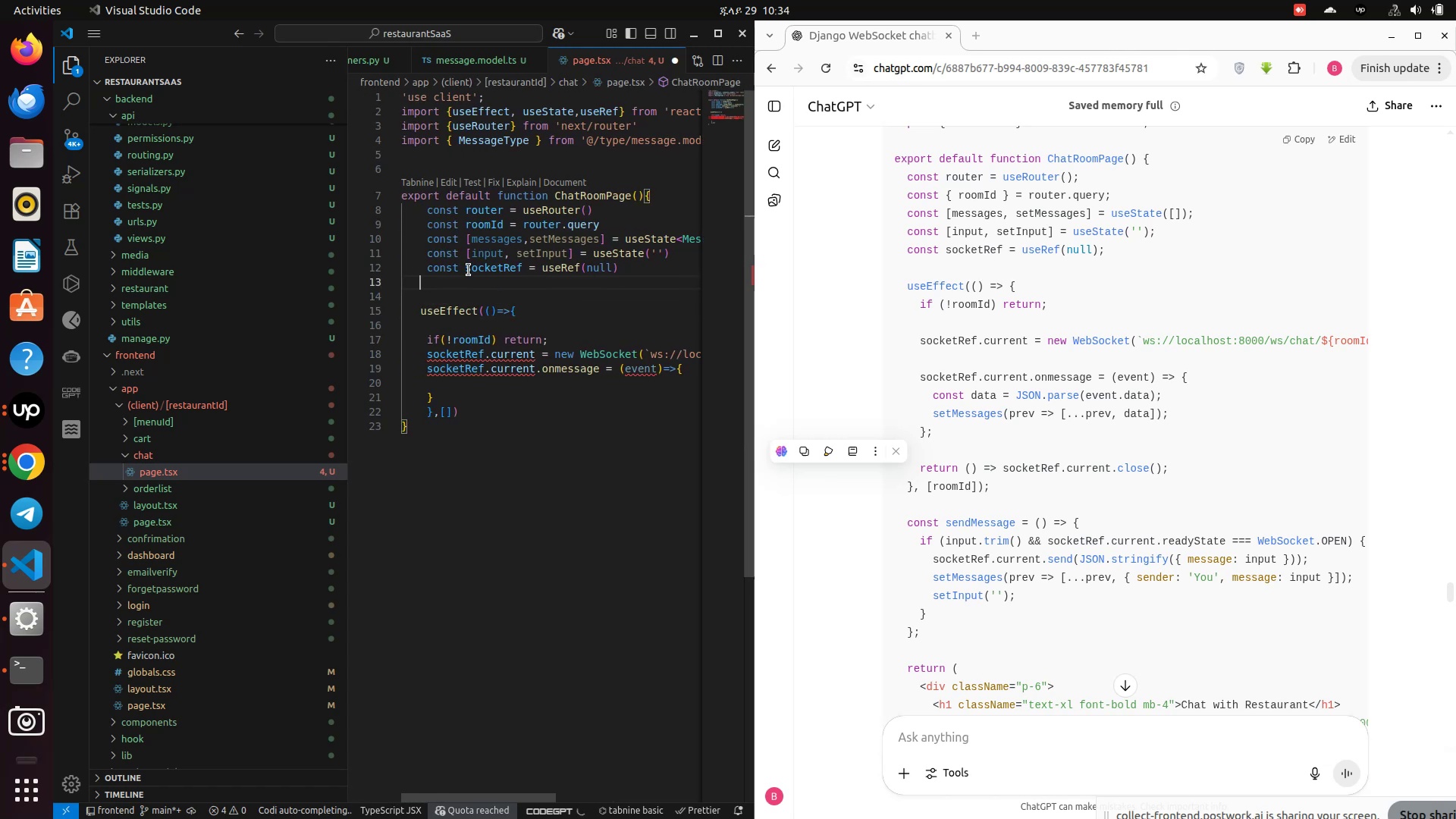 
type(    cosnt )
key(Backspace)
key(Backspace)
key(Backspace)
key(Backspace)
type(nst local)
key(Backspace)
key(Backspace)
key(Backspace)
key(Backspace)
key(Backspace)
type(accessToken = loca)
 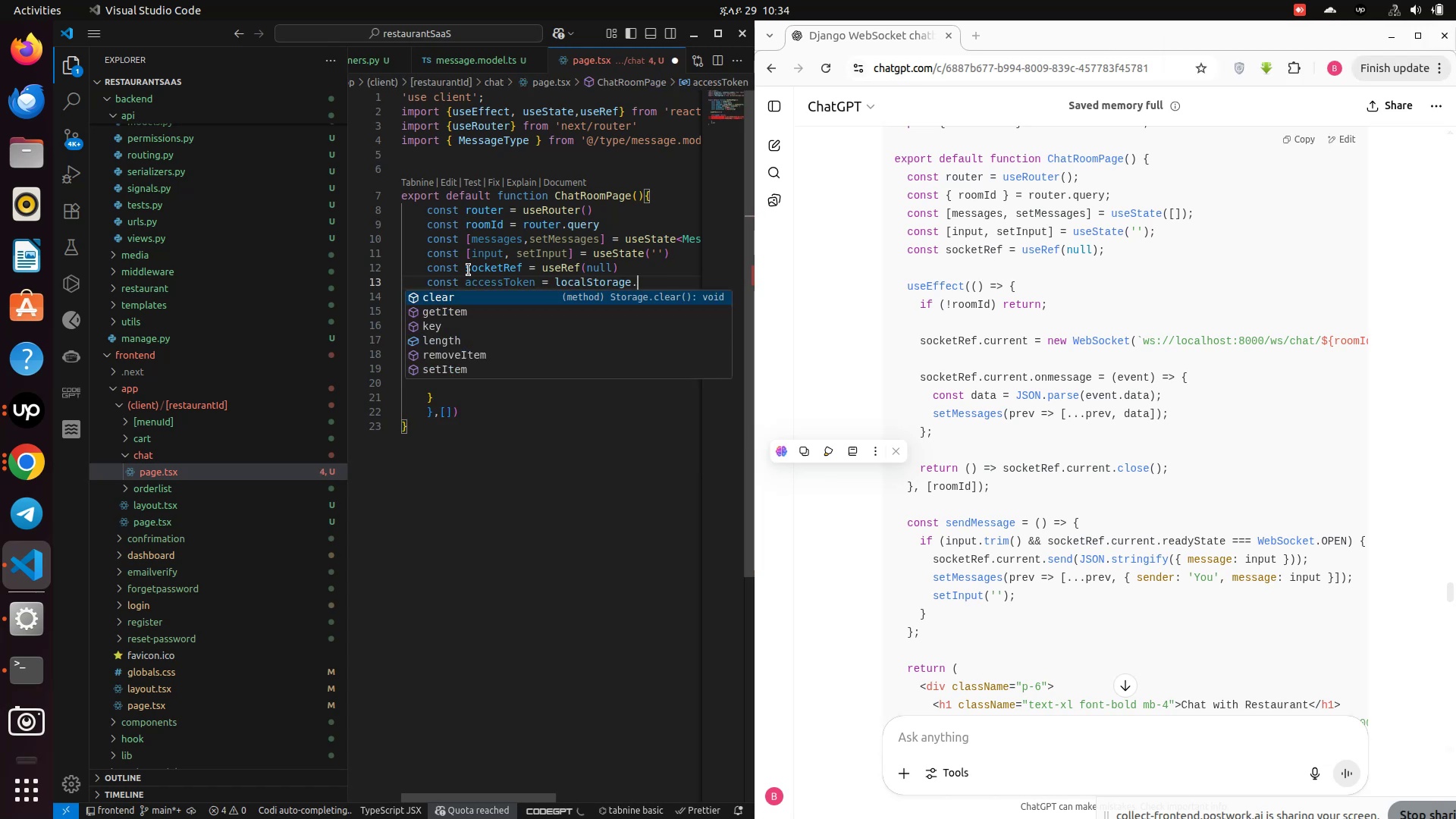 
key(Enter)
 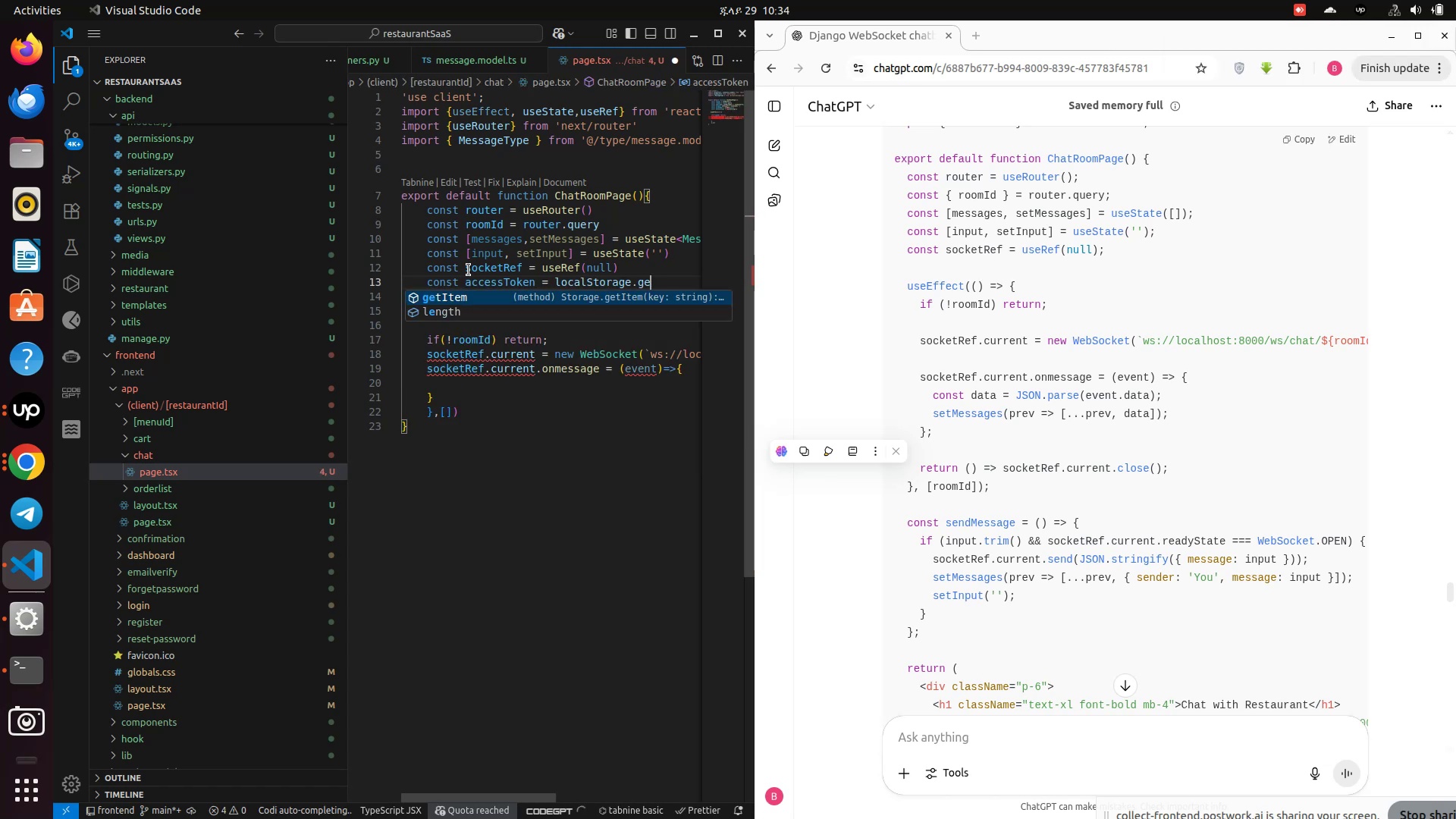 
type(.get)
 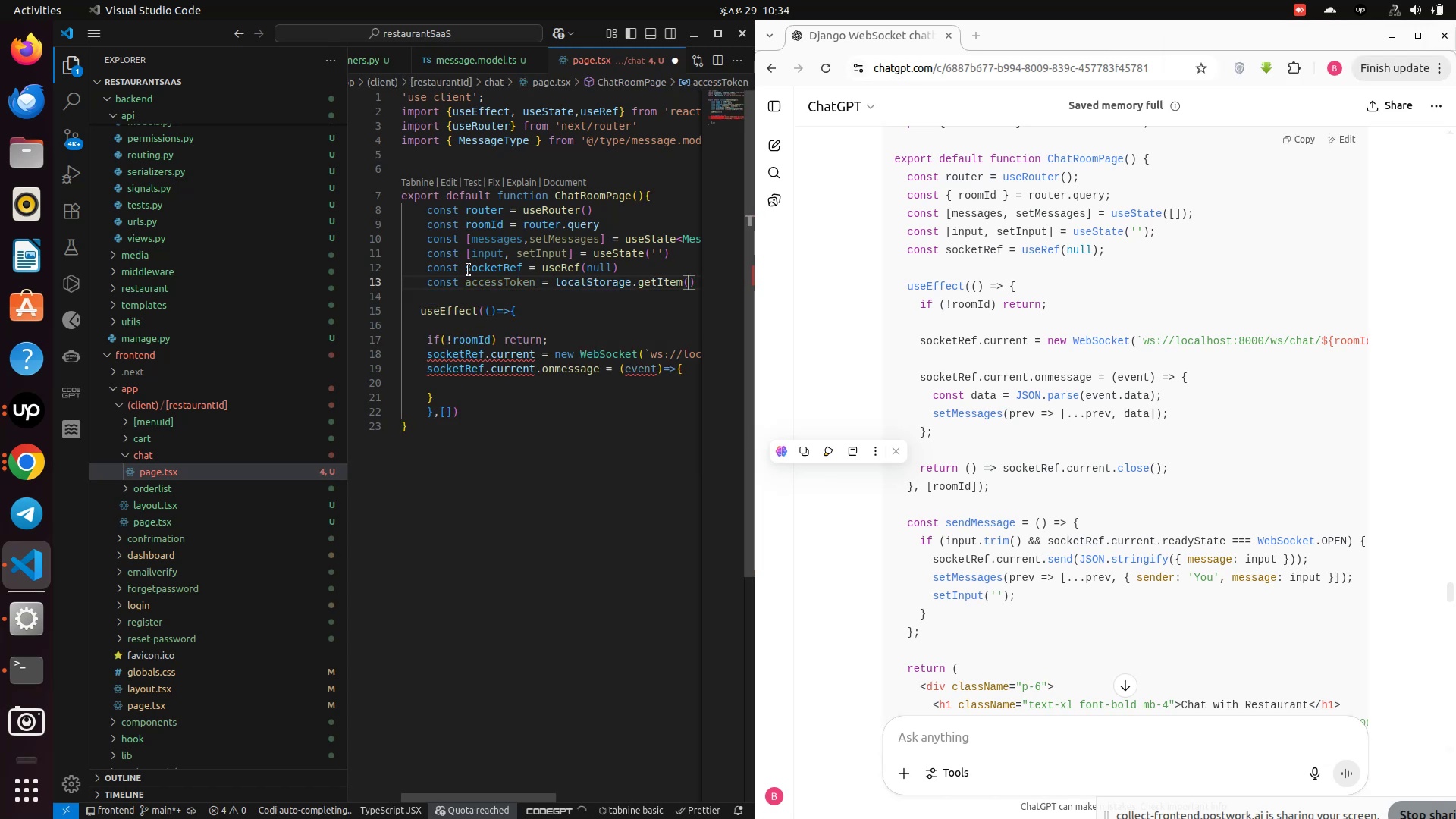 
key(Enter)
 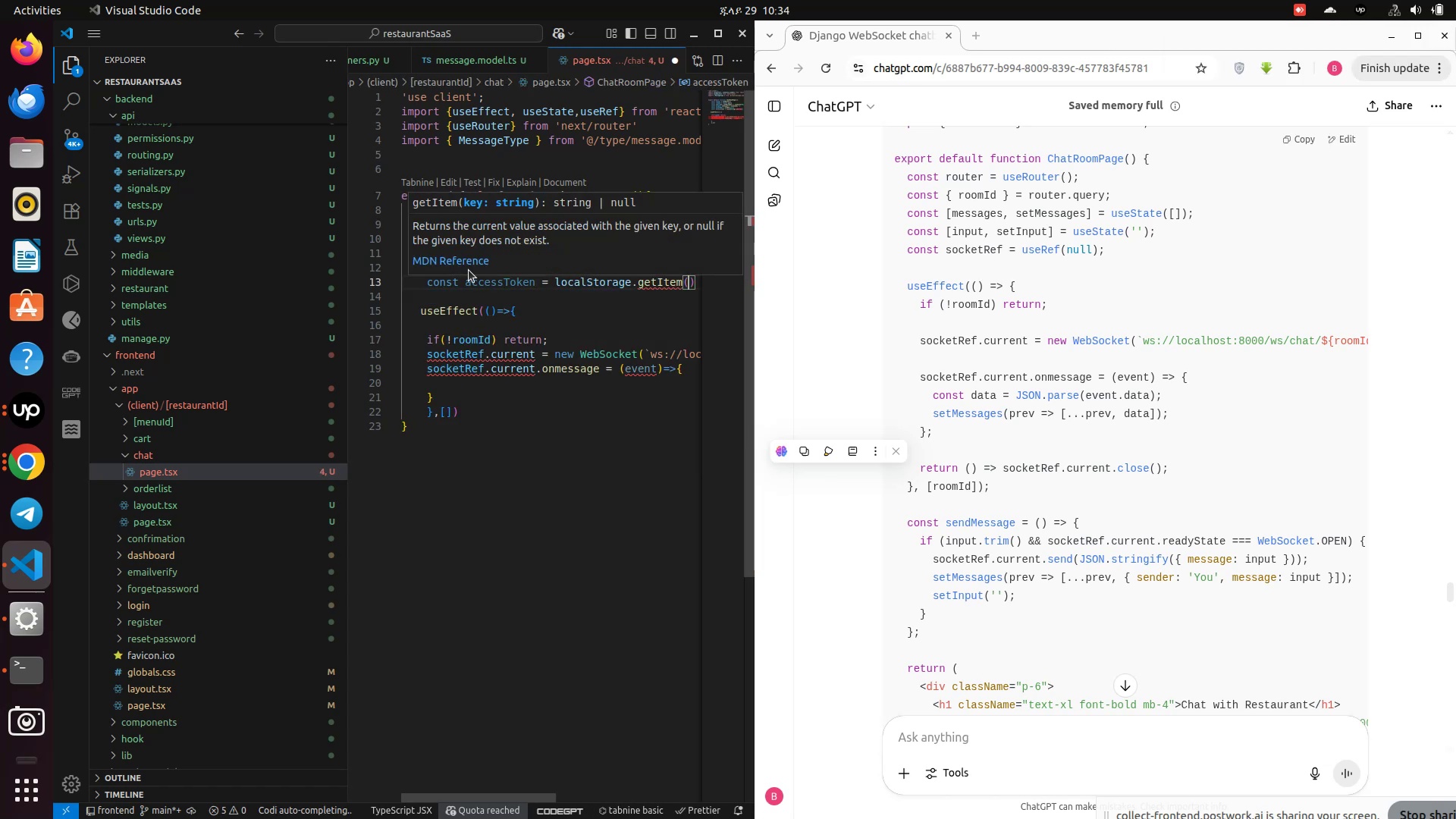 
type(('access_token)
 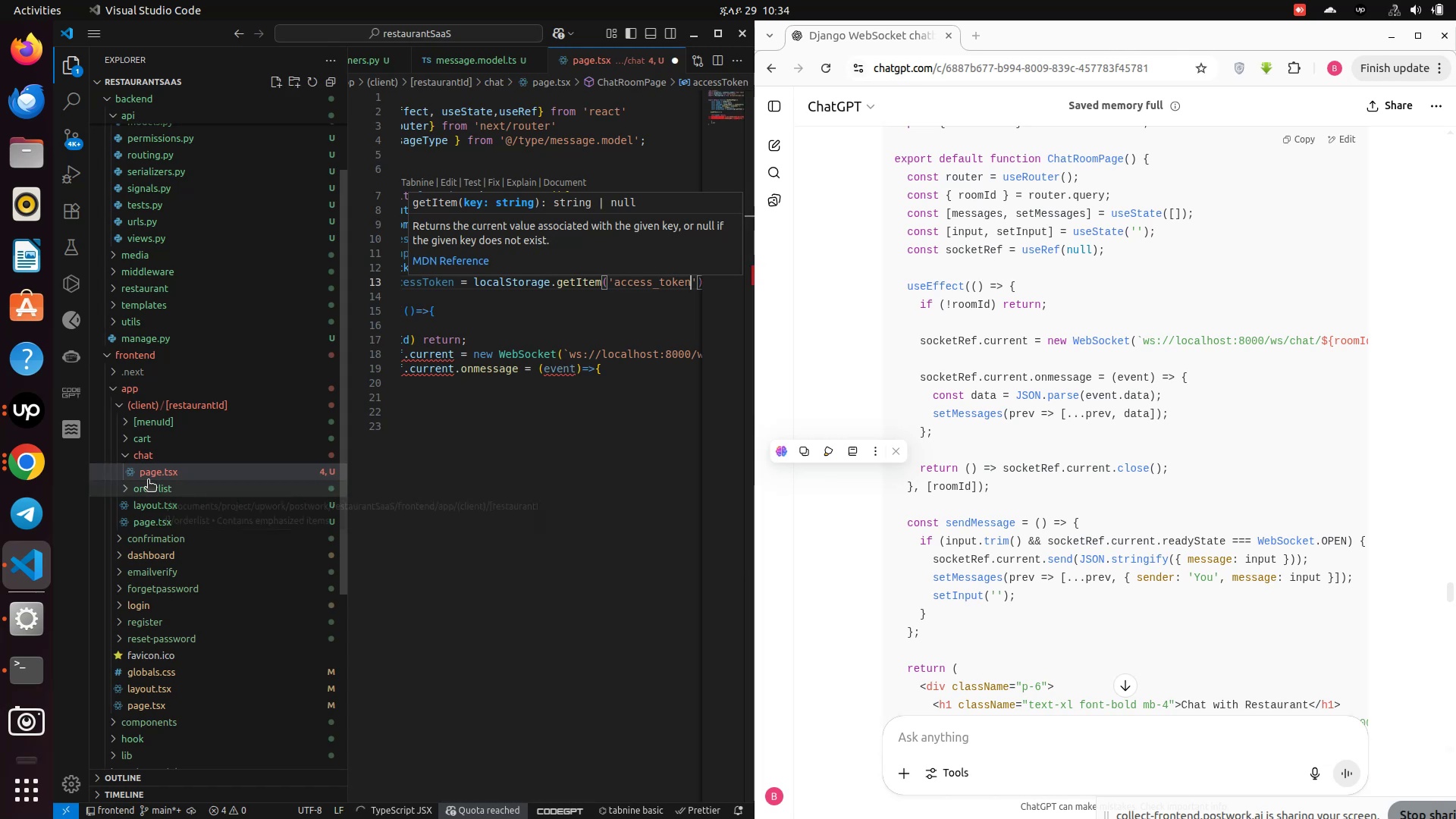 
scroll: coordinate [153, 487], scroll_direction: down, amount: 9.0
 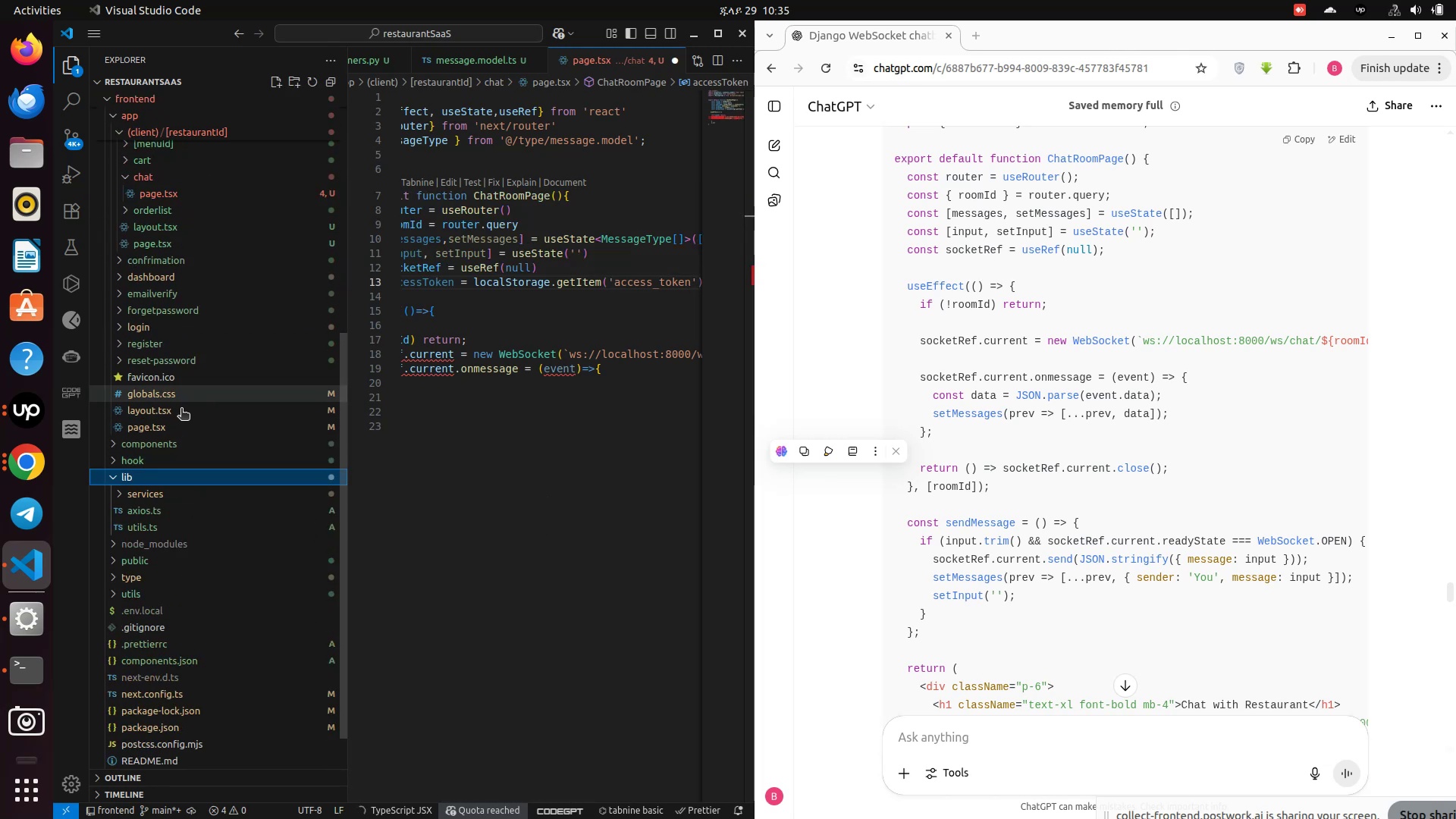 
left_click([146, 479])
 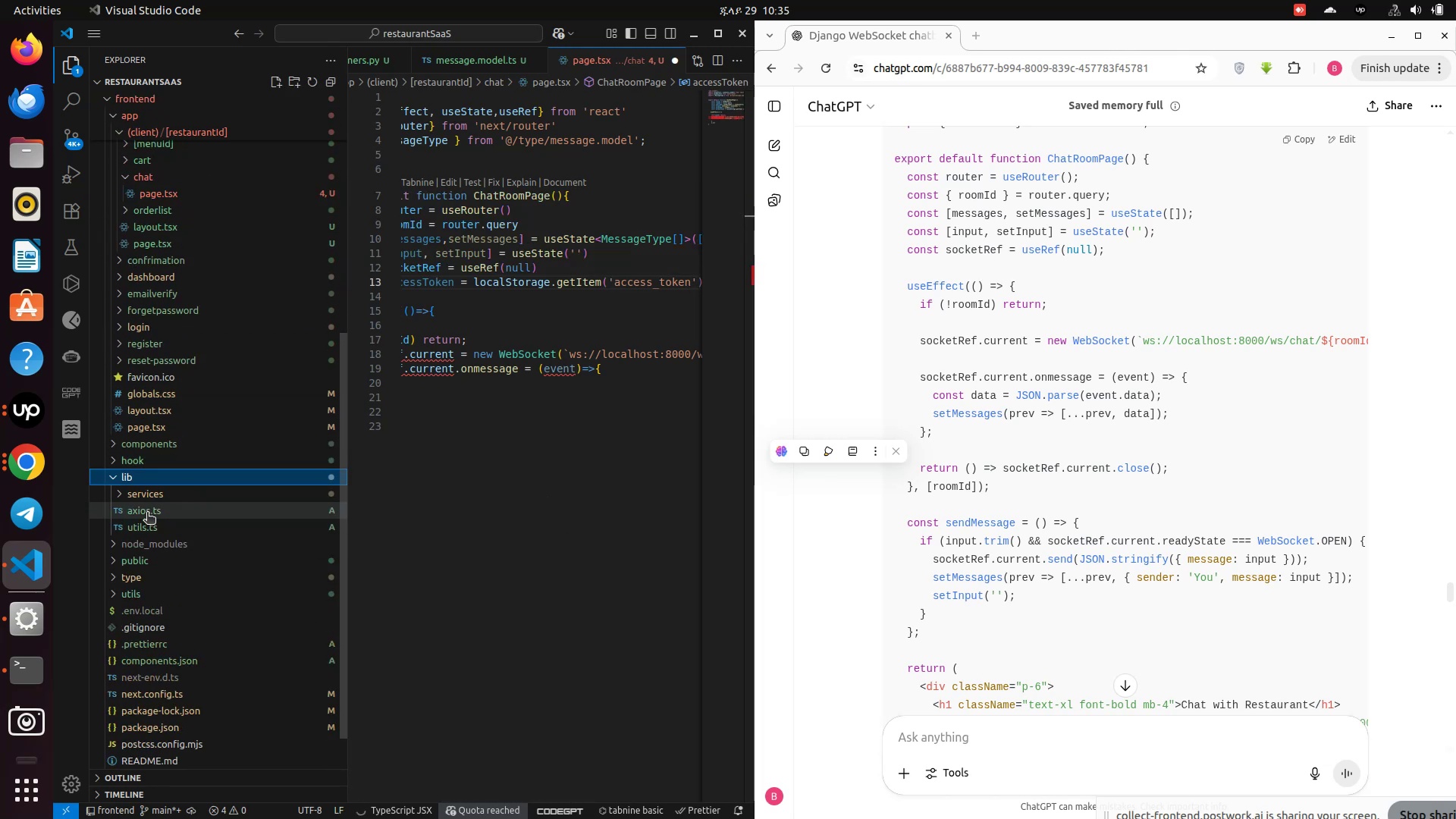 
left_click([147, 513])
 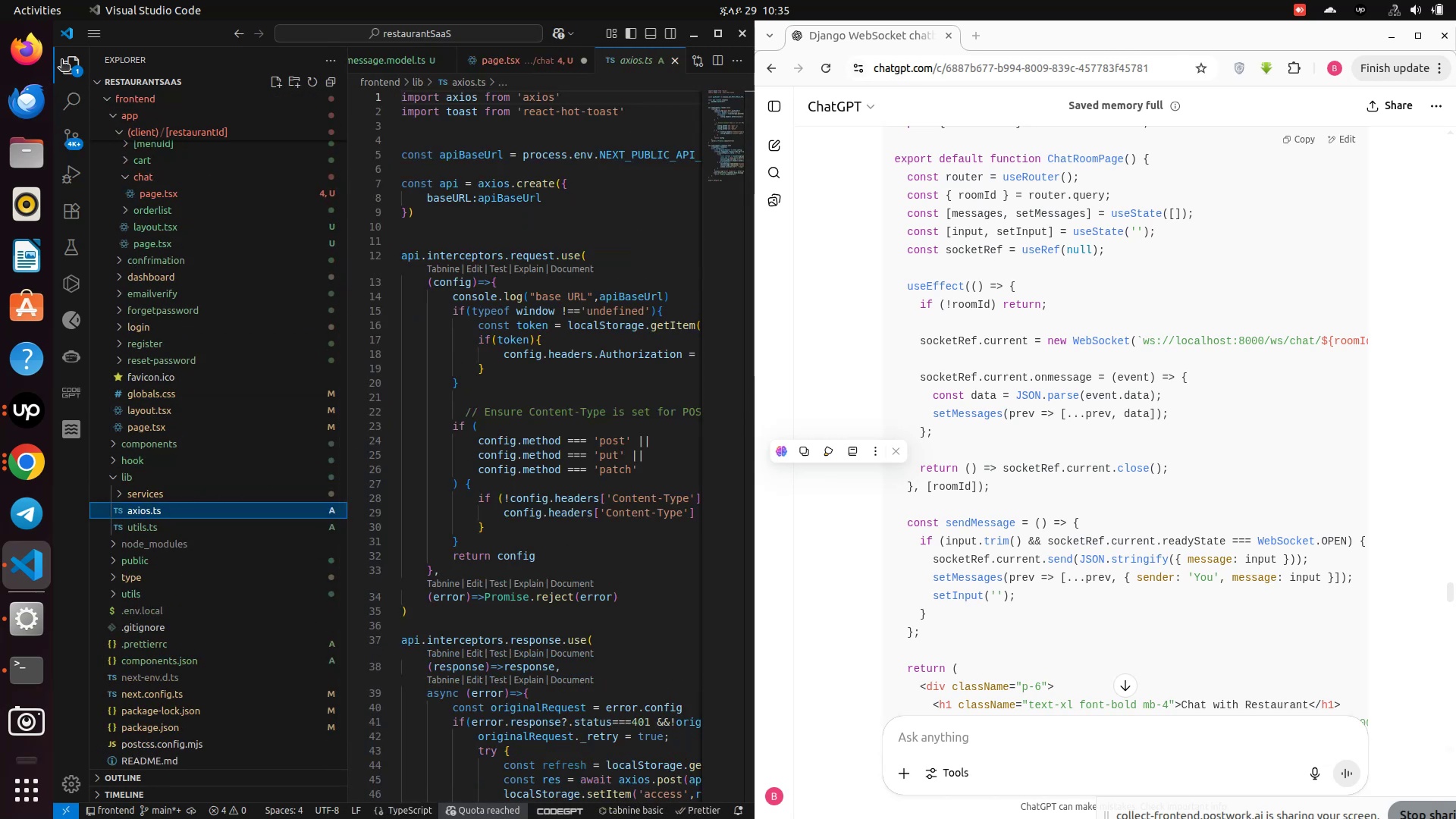 
left_click([54, 60])
 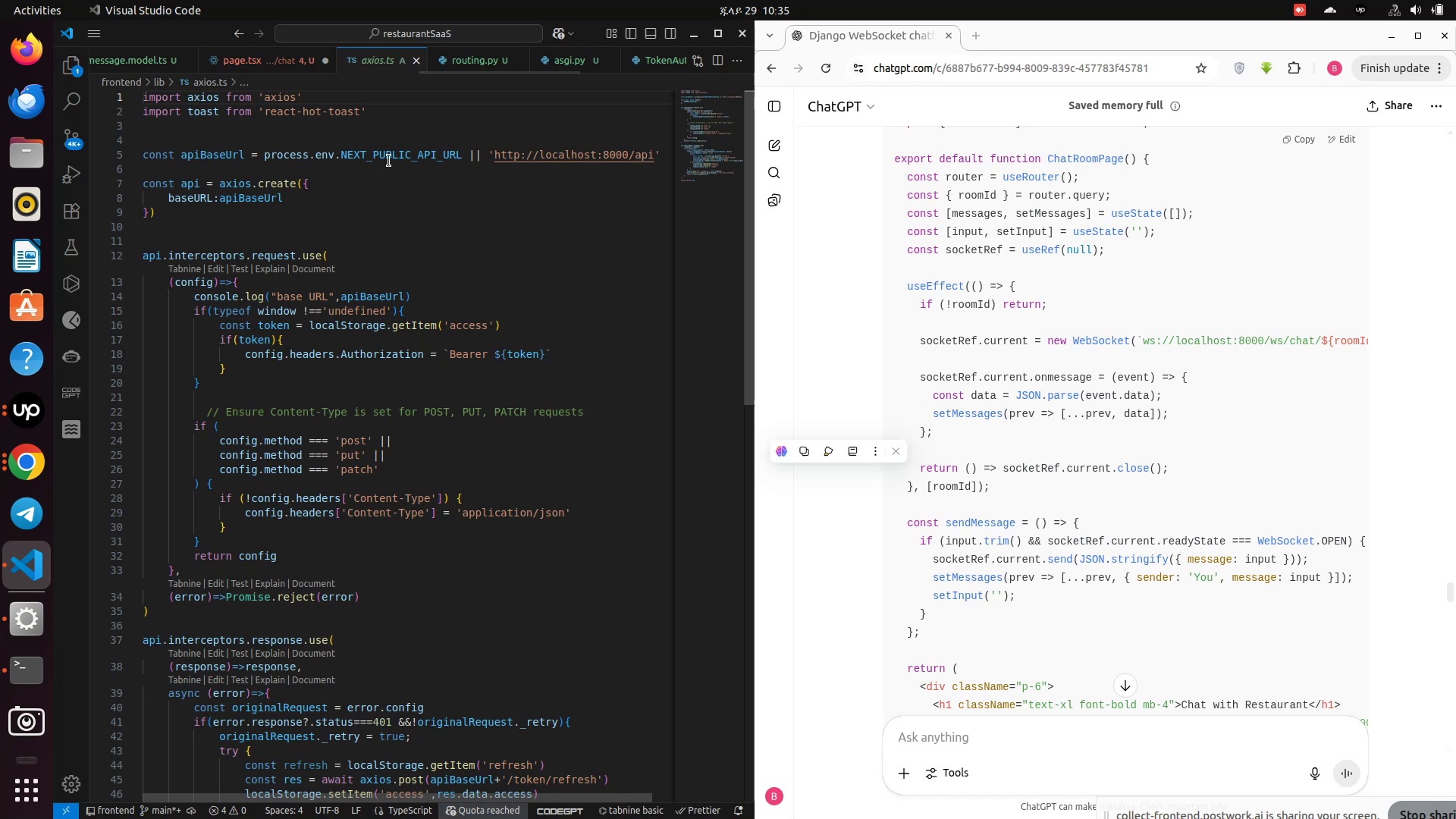 
left_click([71, 64])
 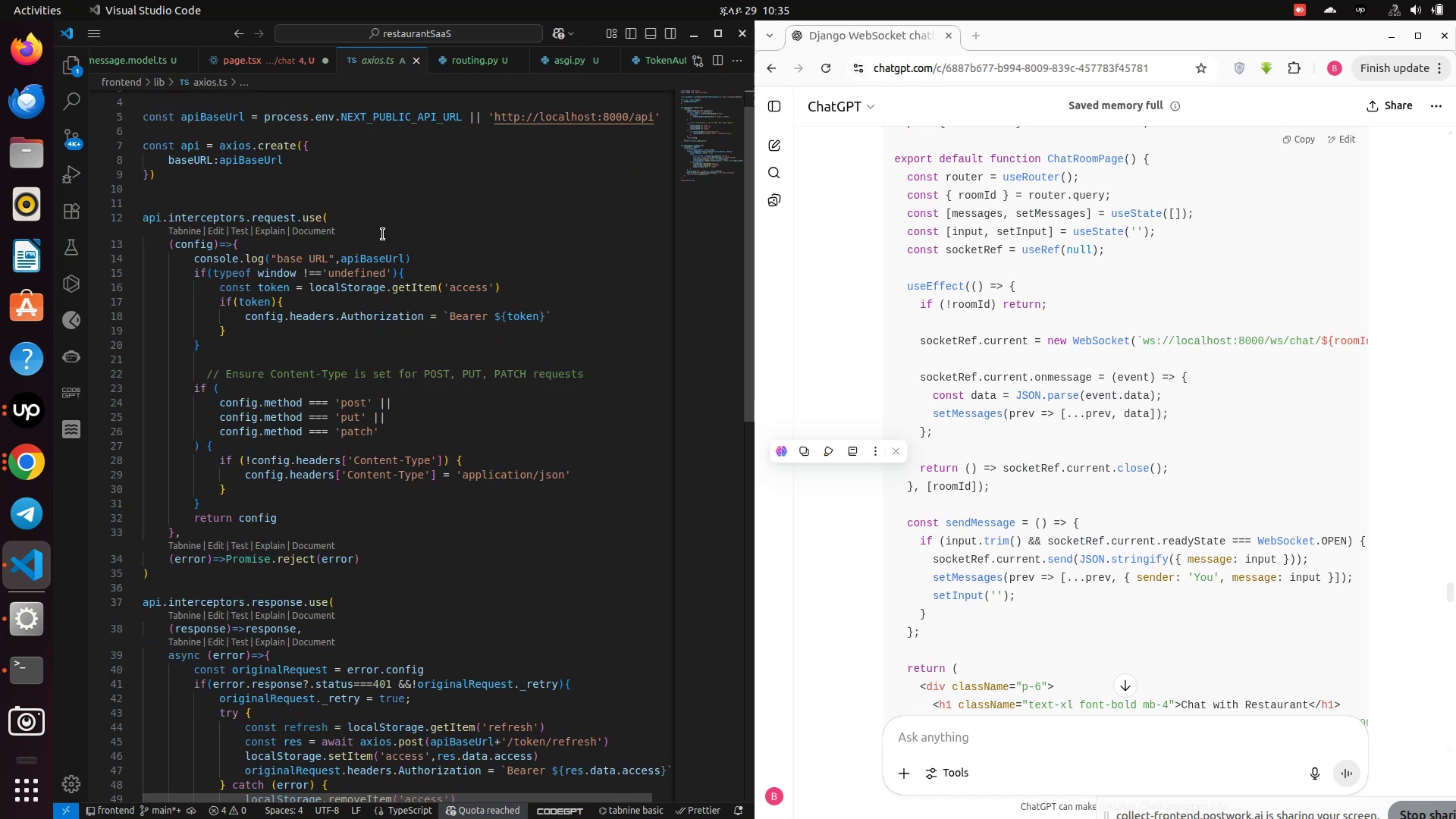 
scroll: coordinate [383, 234], scroll_direction: none, amount: 0.0
 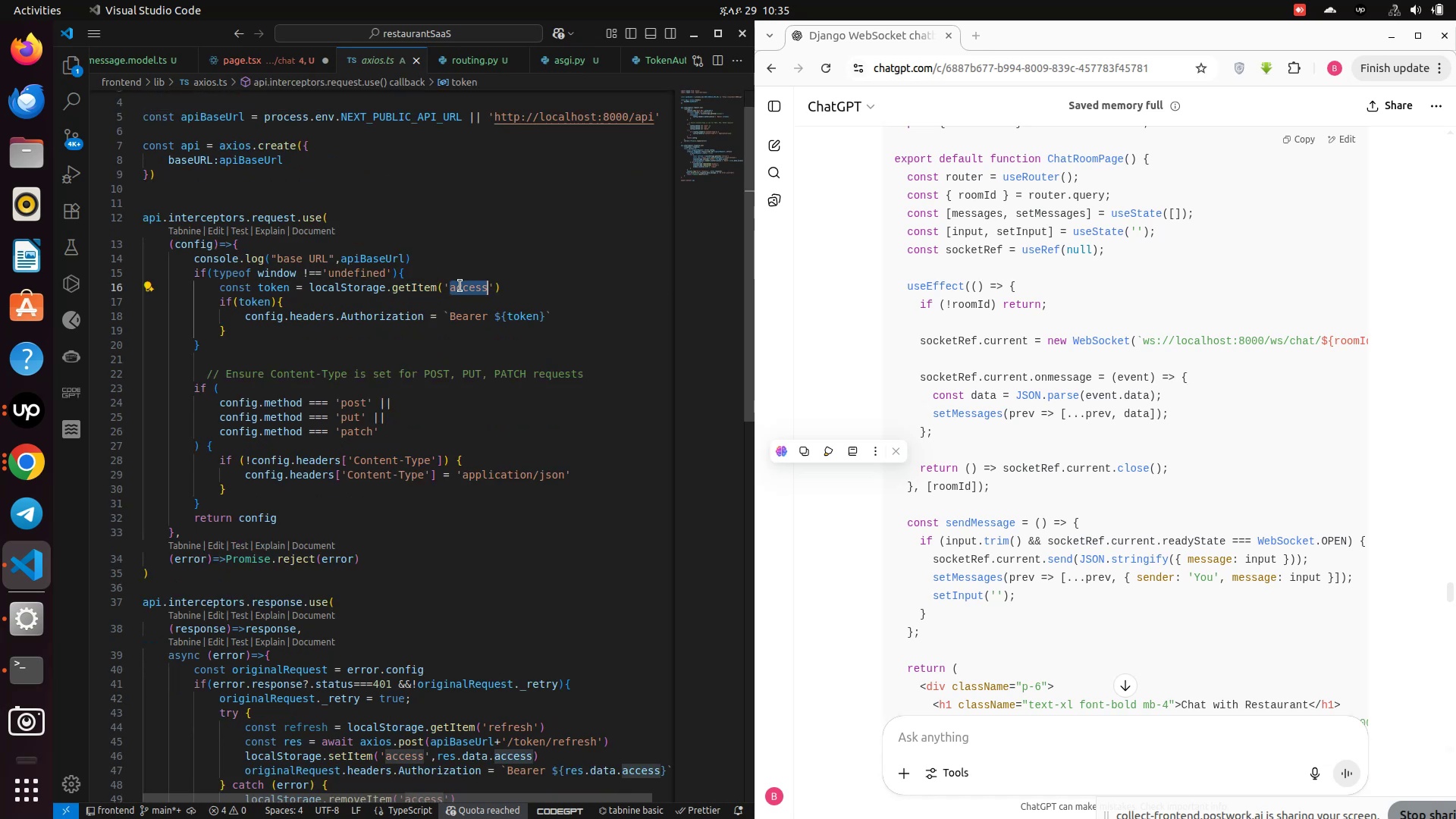 
double_click([460, 286])
 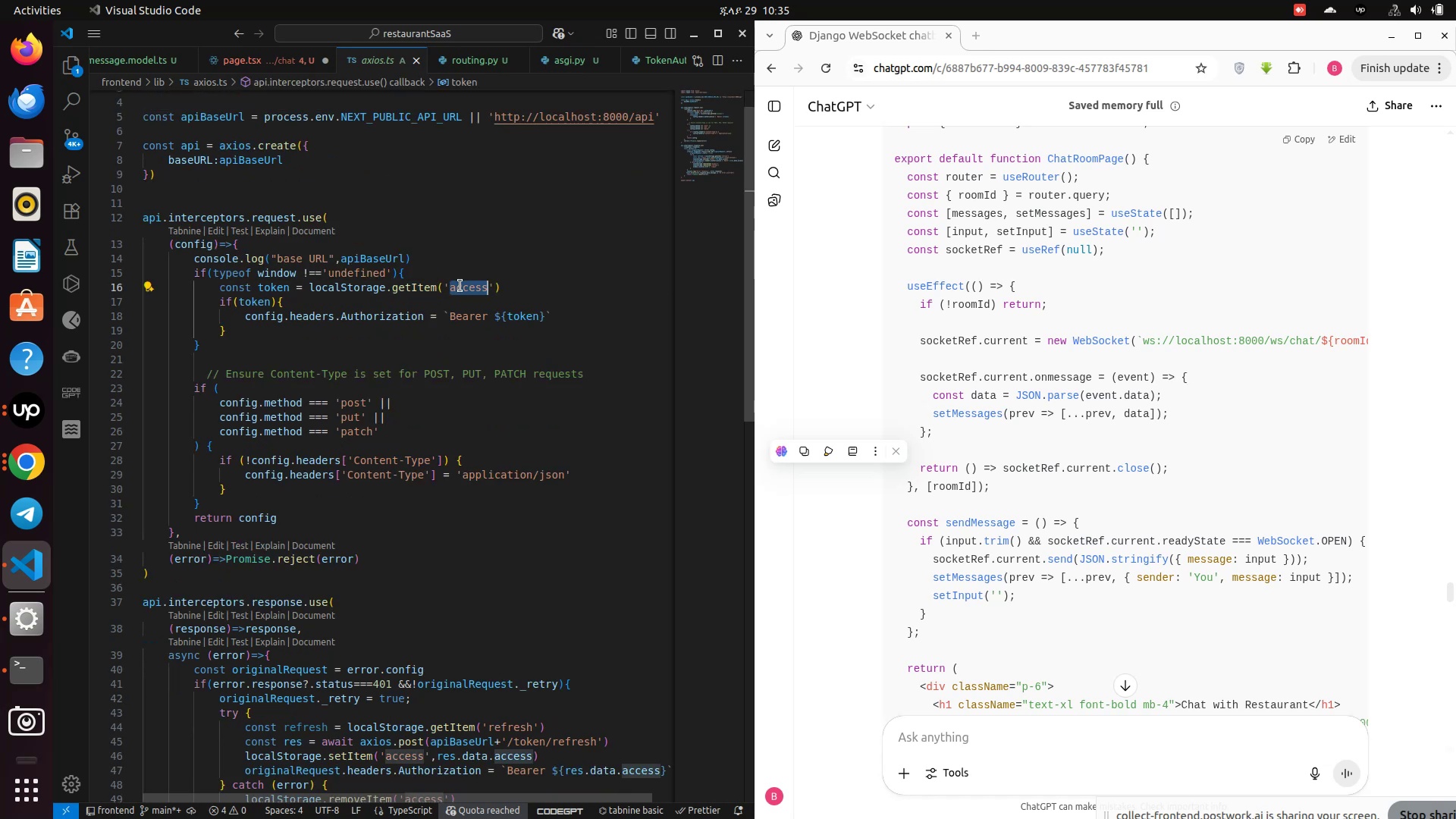 
key(Control+C)
 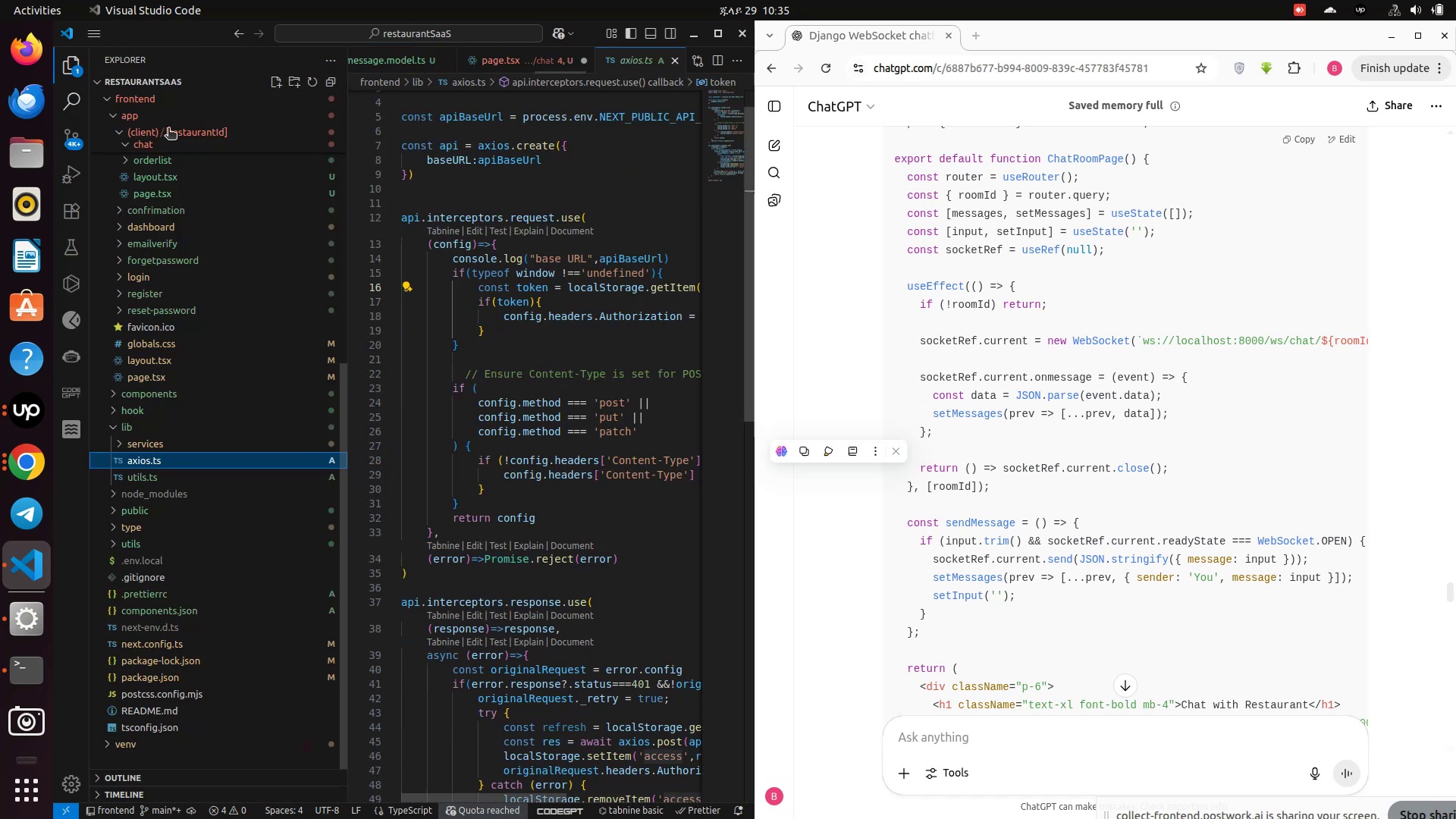 
left_click([67, 64])
 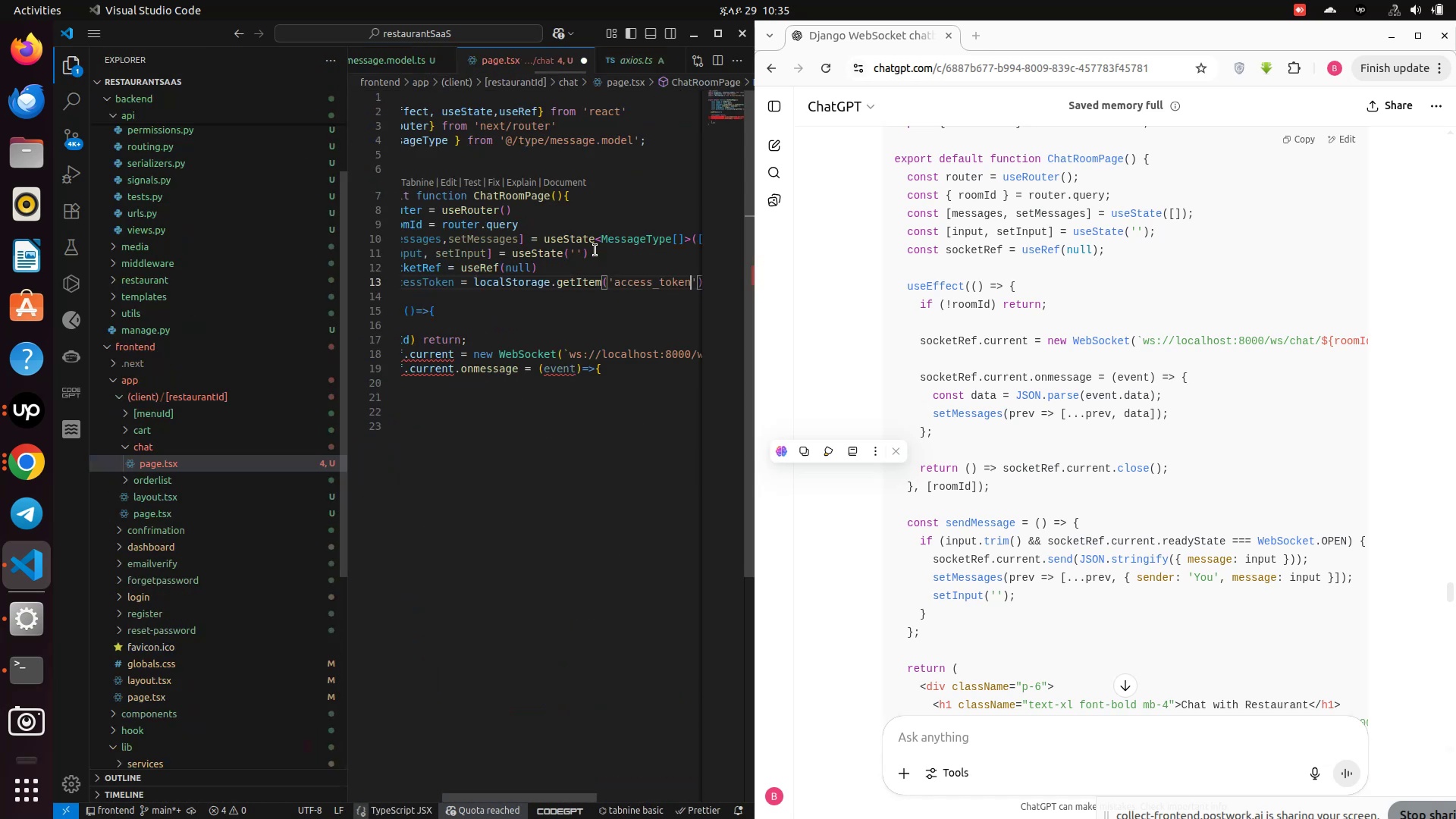 
left_click([522, 61])
 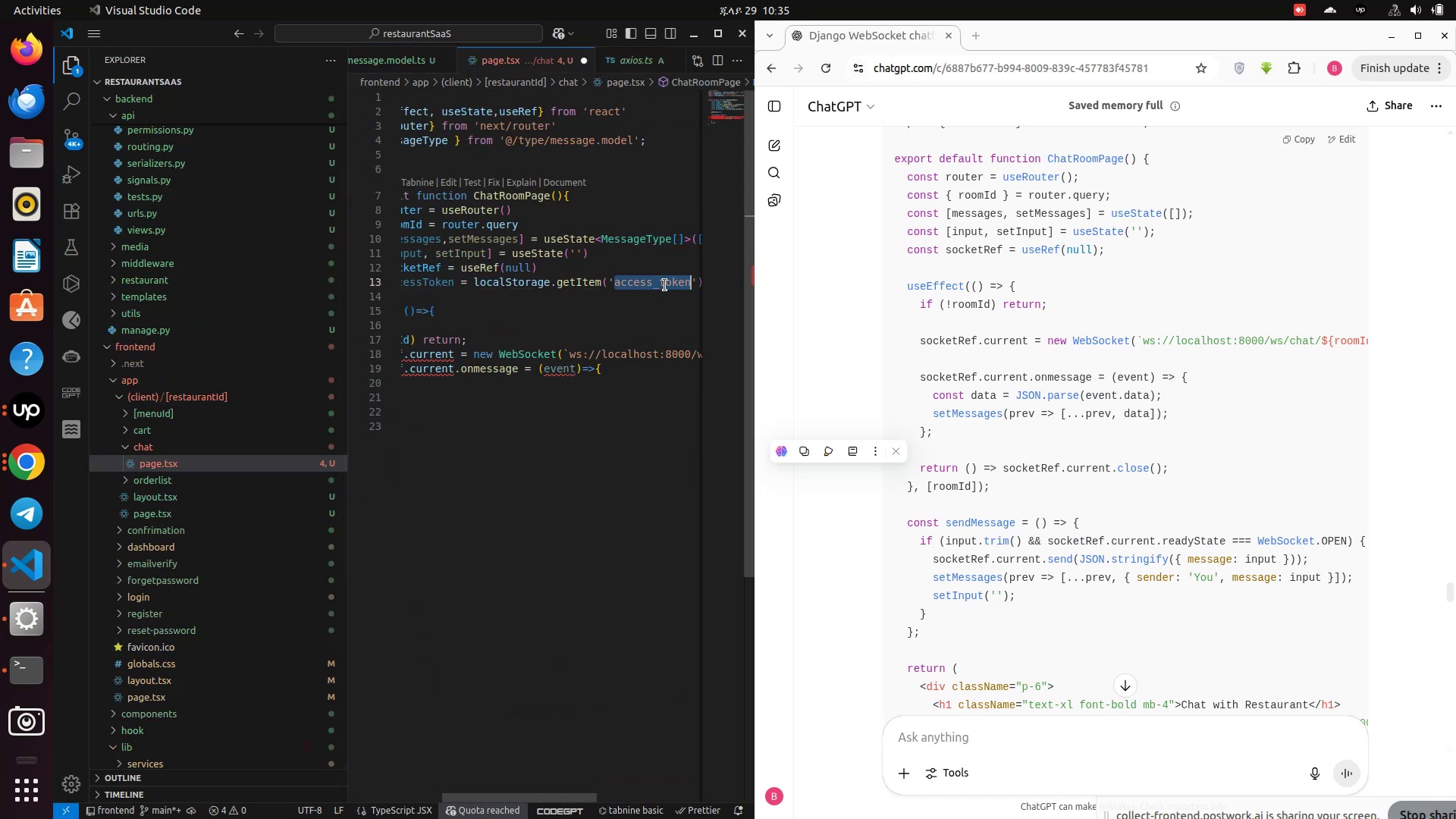 
double_click([665, 285])
 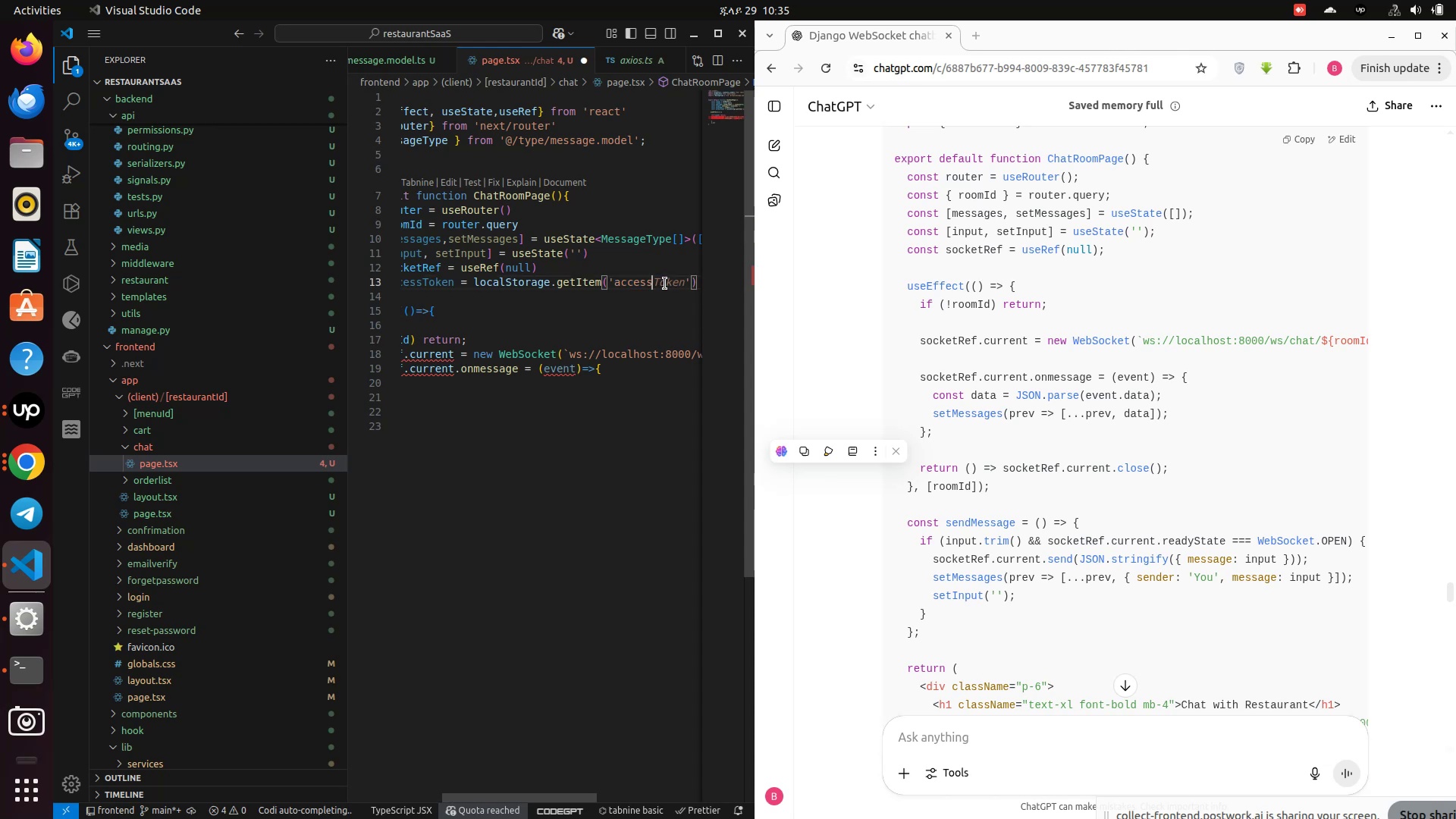 
key(Control+V)
 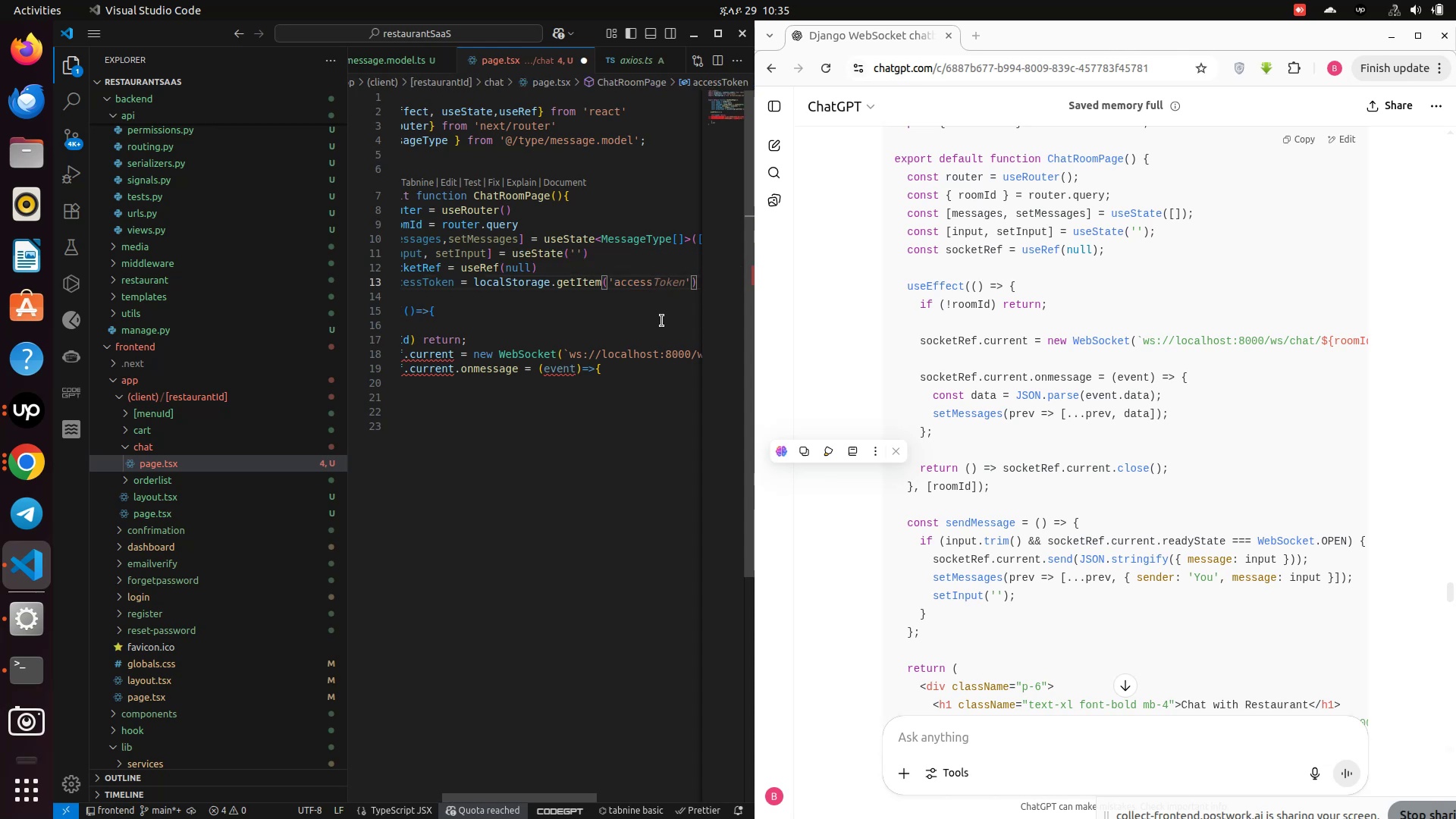 
left_click([669, 279])
 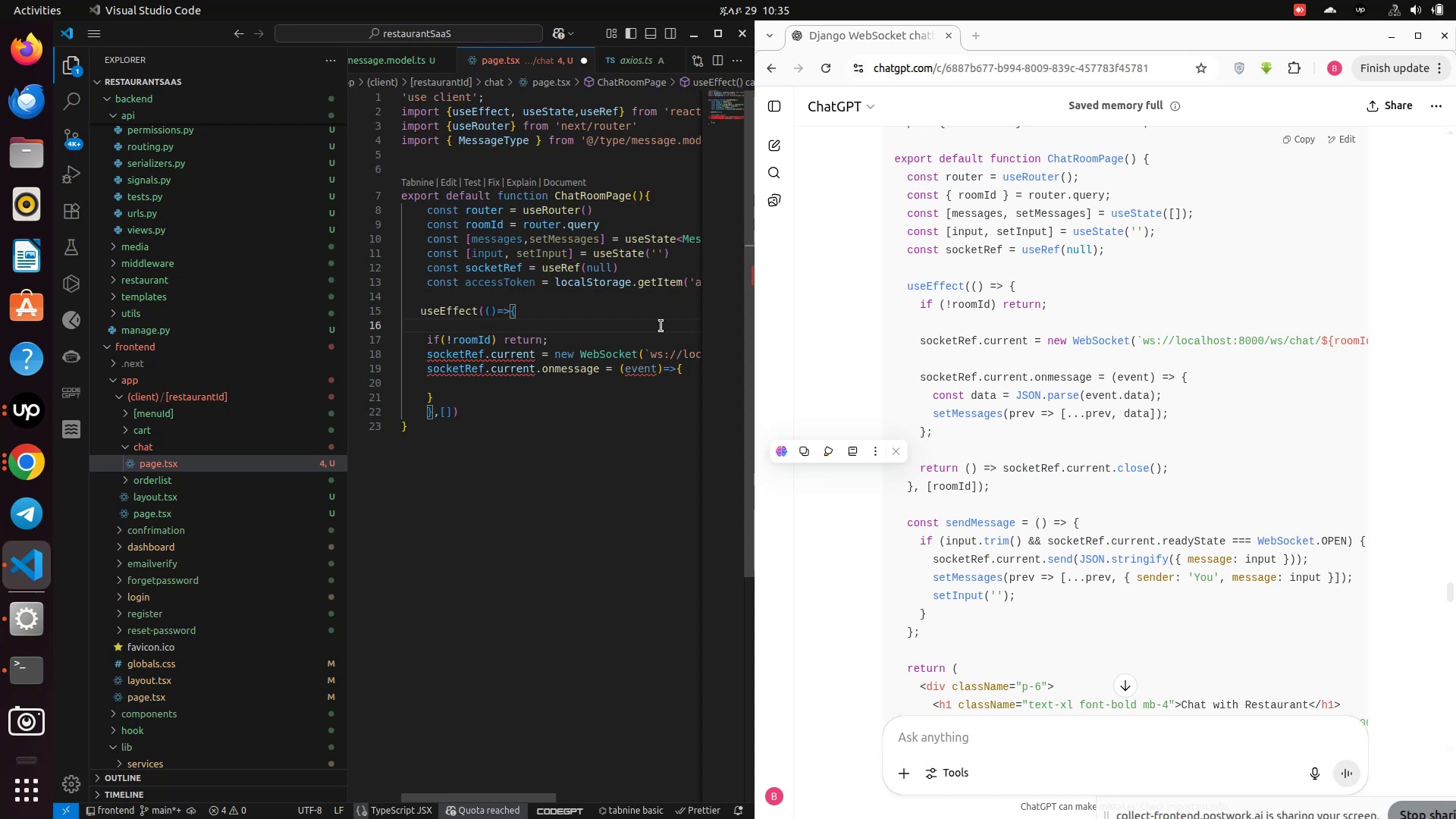 
left_click([661, 326])
 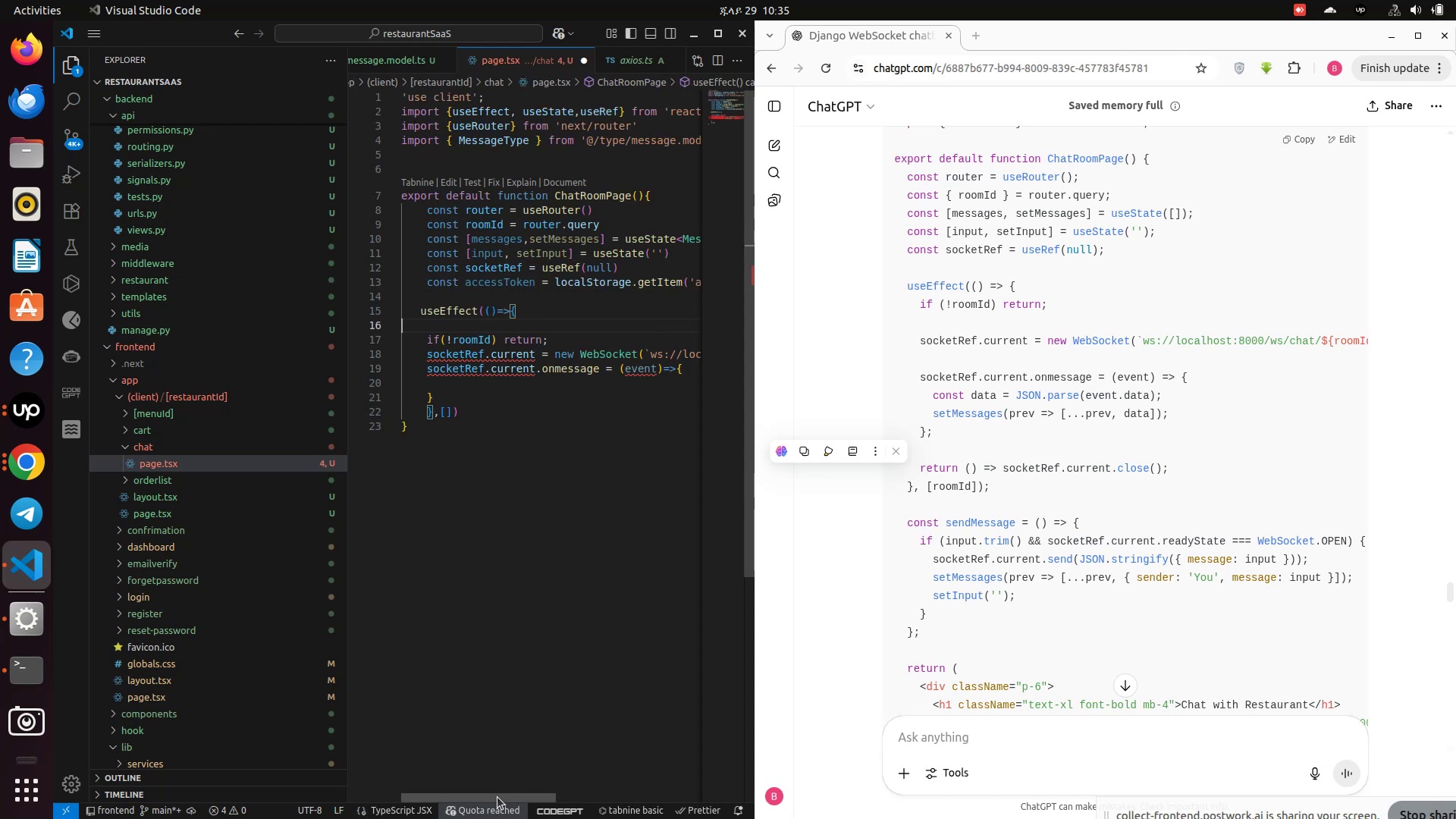 
left_click_drag(start_coordinate=[497, 797], to_coordinate=[730, 770])
 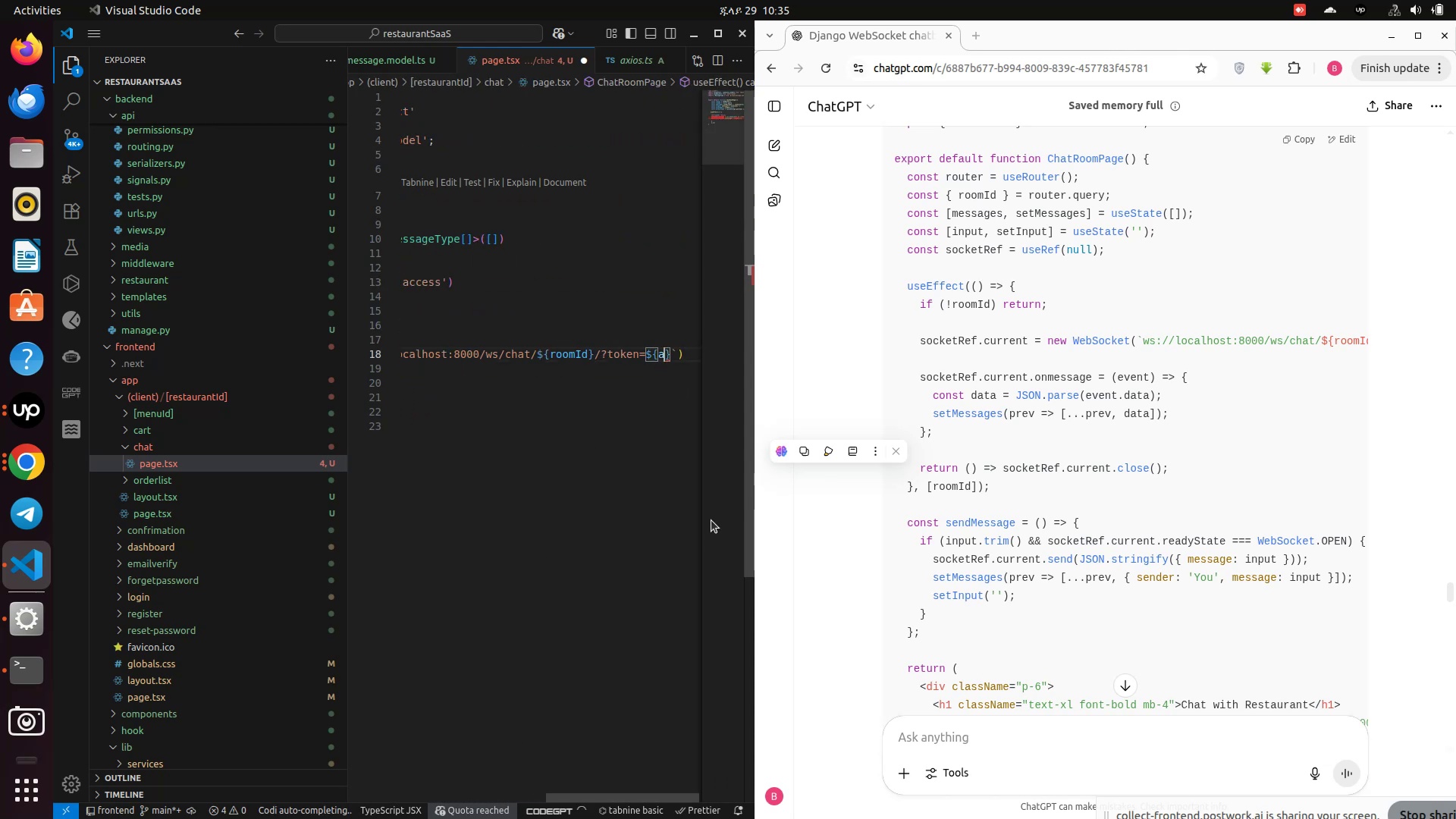 
left_click([657, 355])
 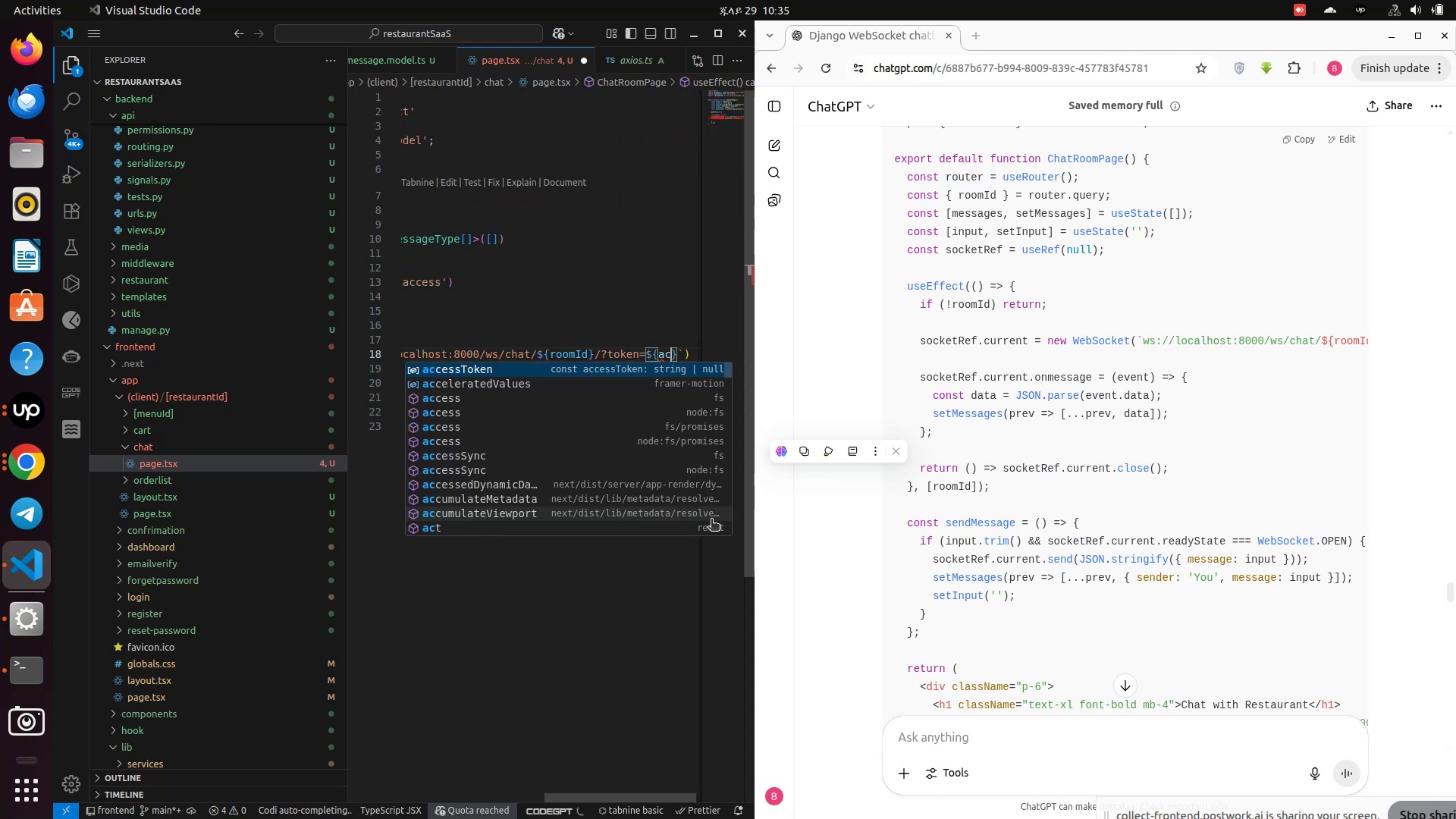 
type(ac)
 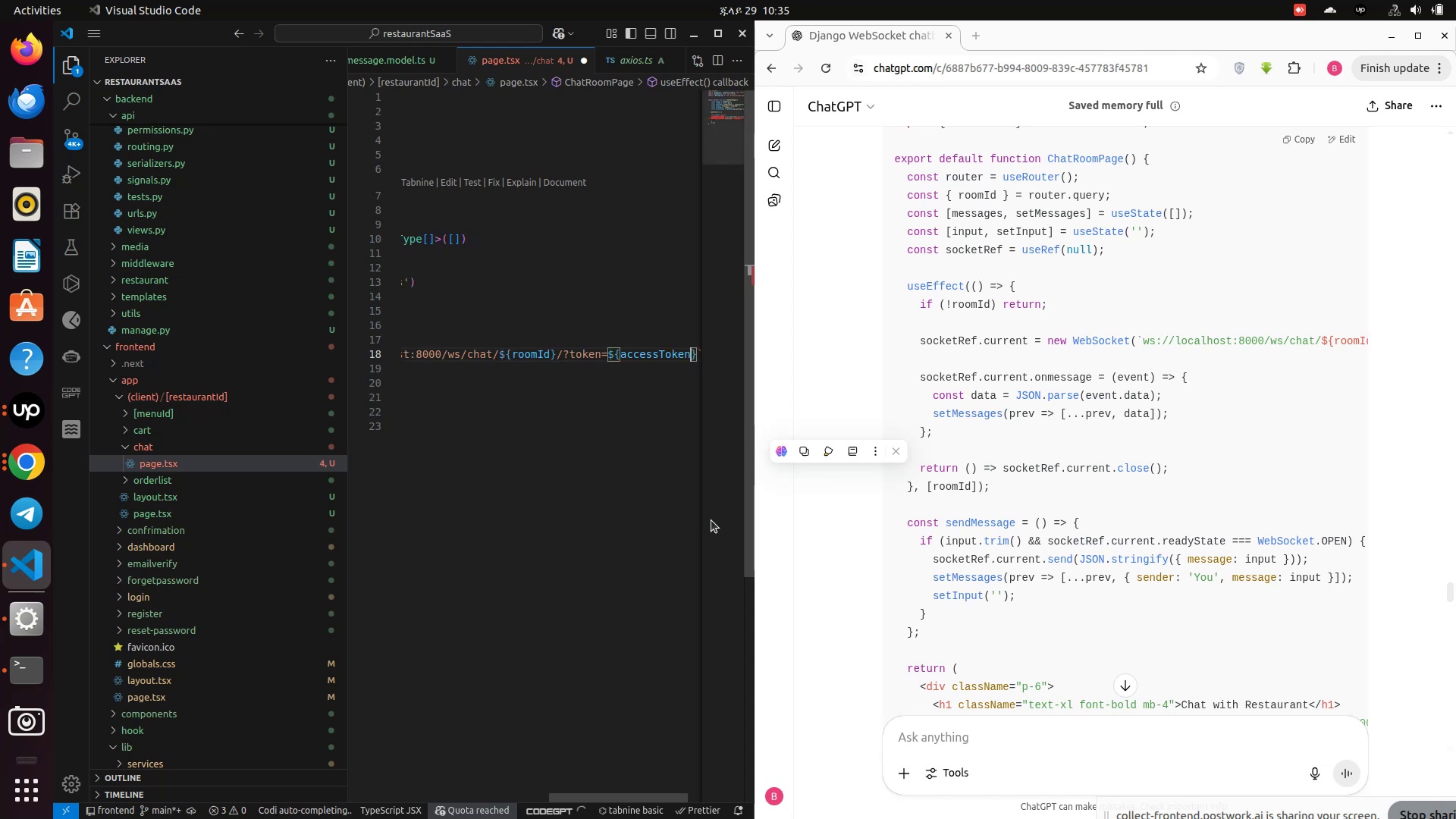 
key(Enter)
 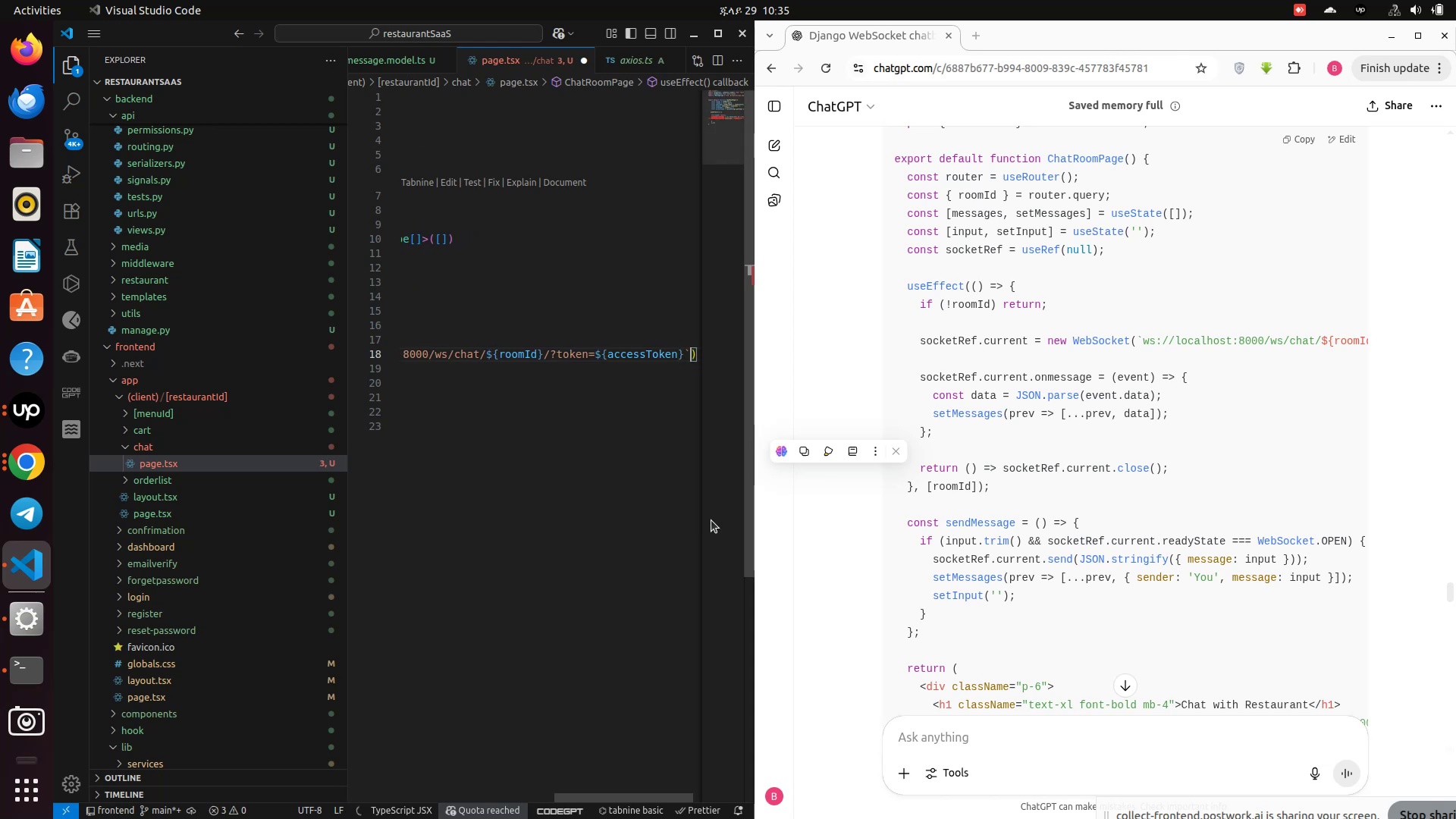 
key(ArrowRight)
 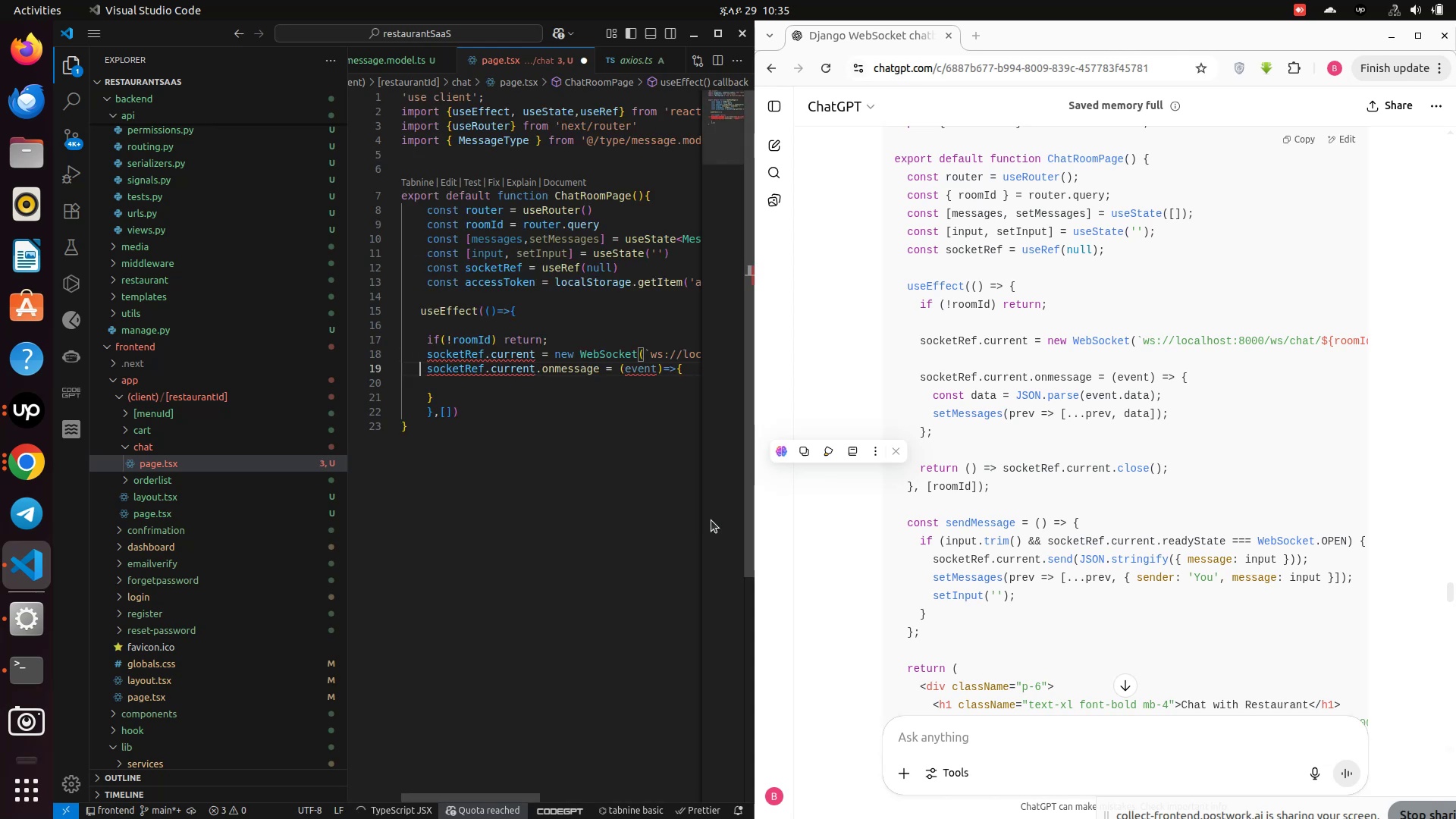 
hold_key(key=ArrowRight, duration=0.76)
 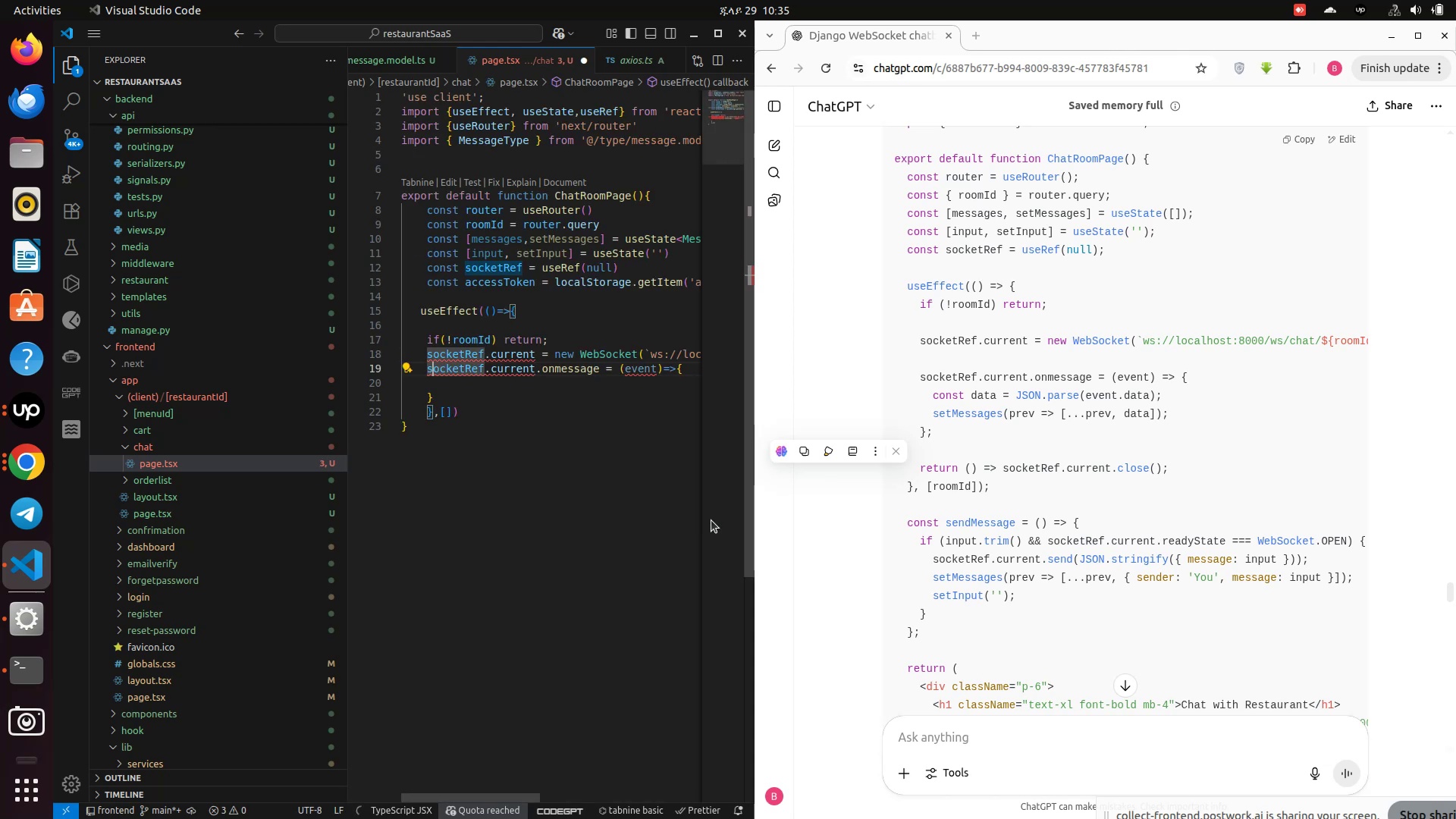 
key(ArrowLeft)
 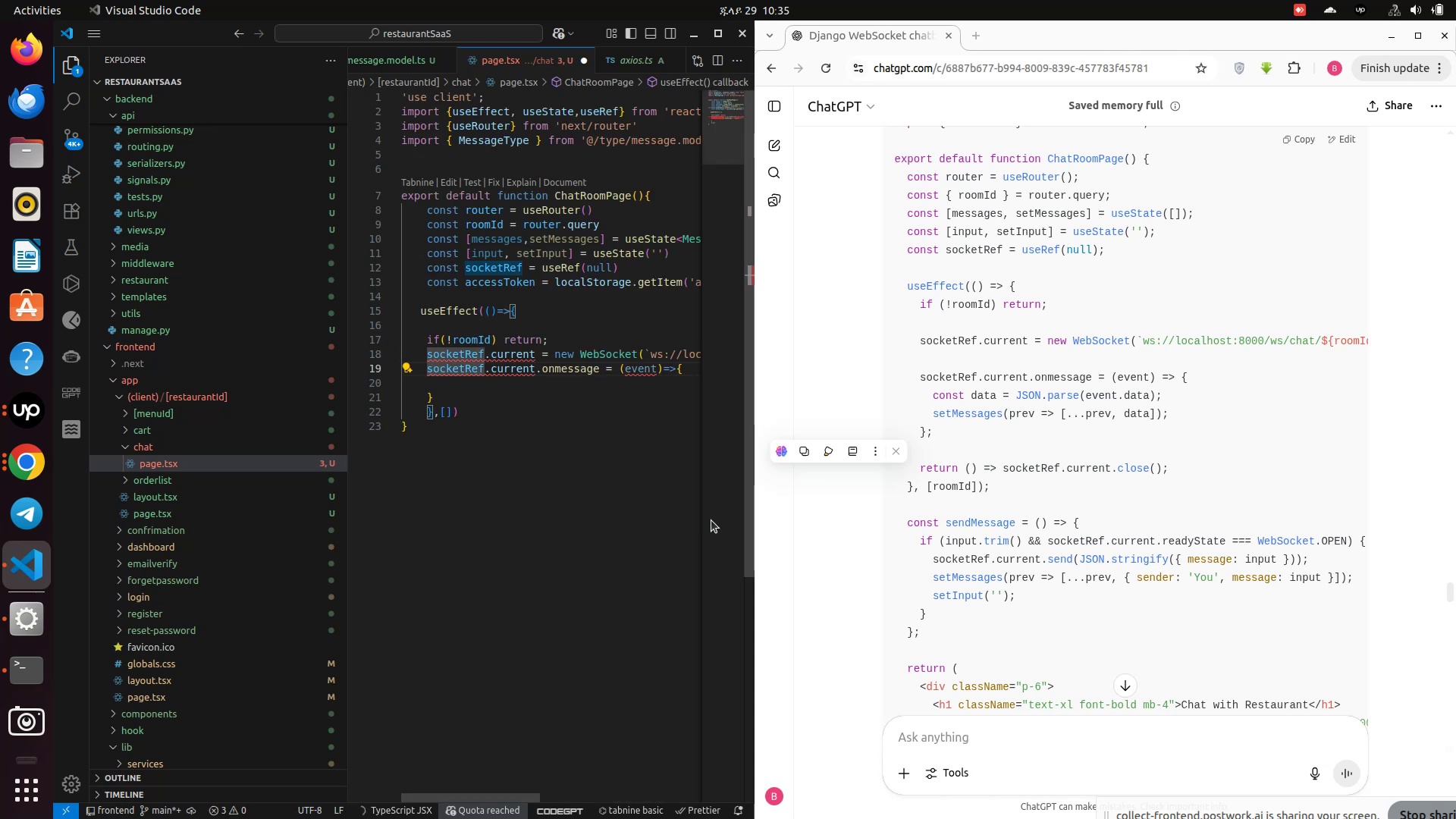 
key(ArrowLeft)
 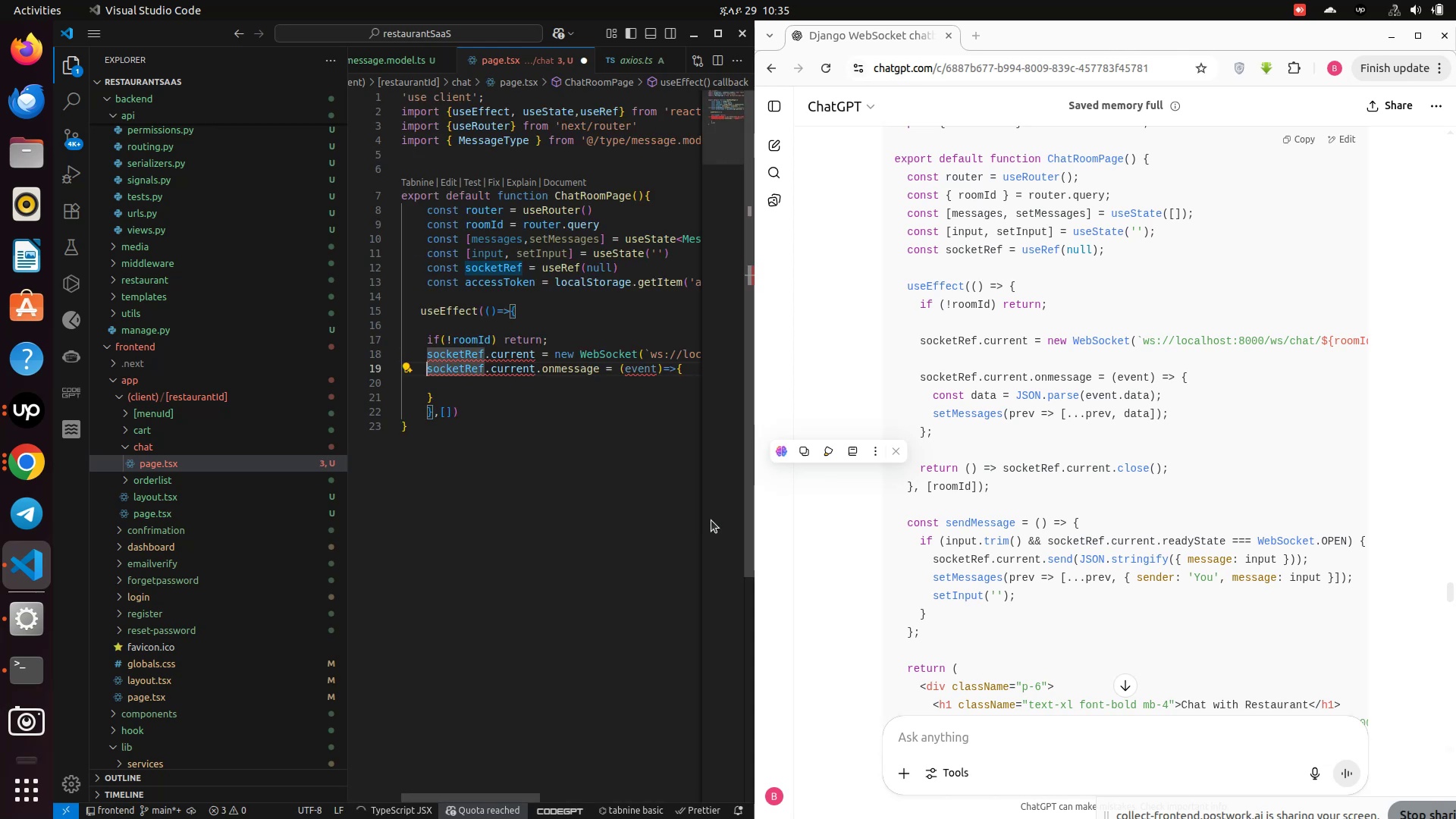 
key(ArrowLeft)
 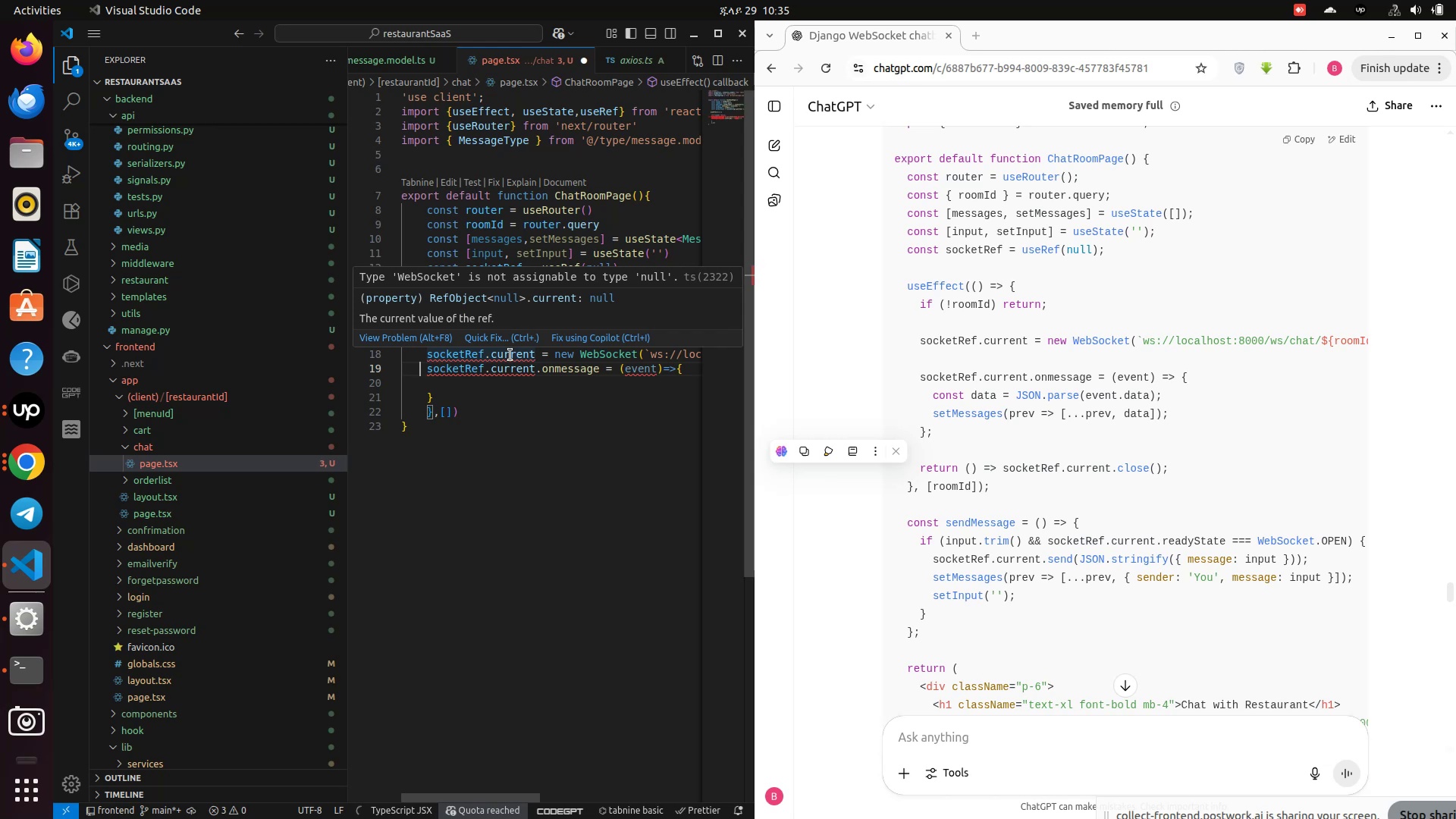 
wait(18.76)
 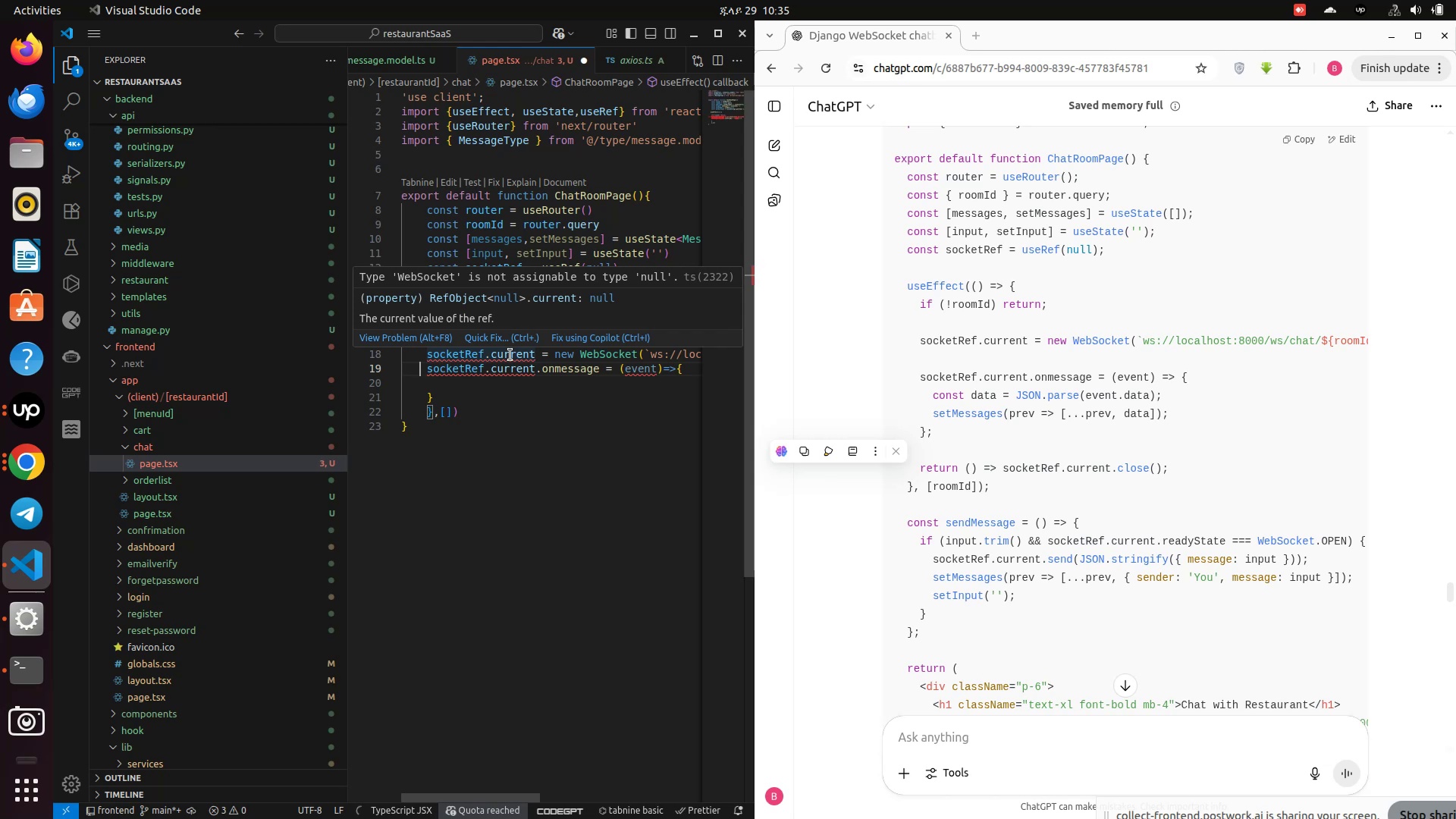 
left_click([568, 337])
 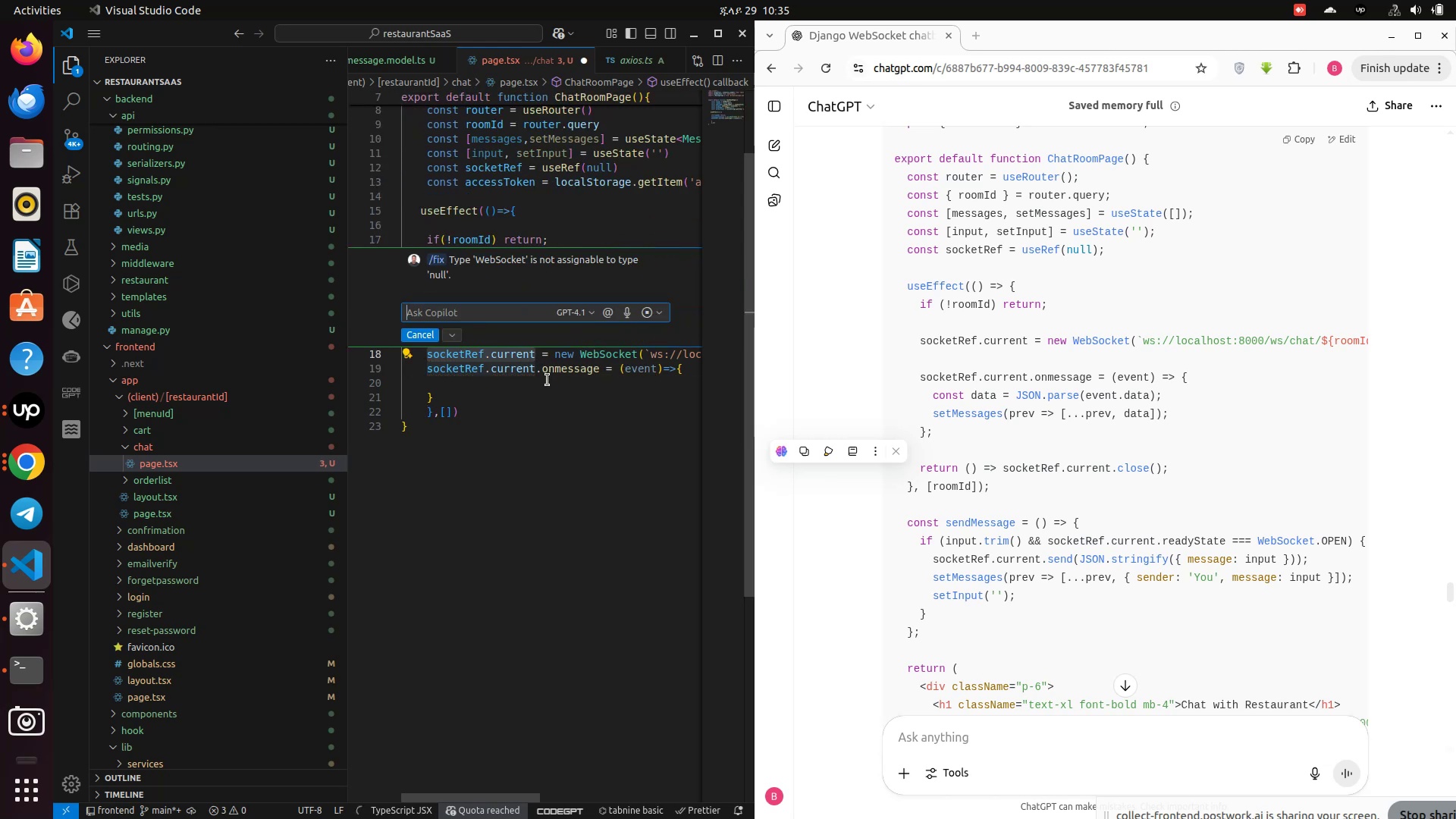 
mouse_move([526, 380])
 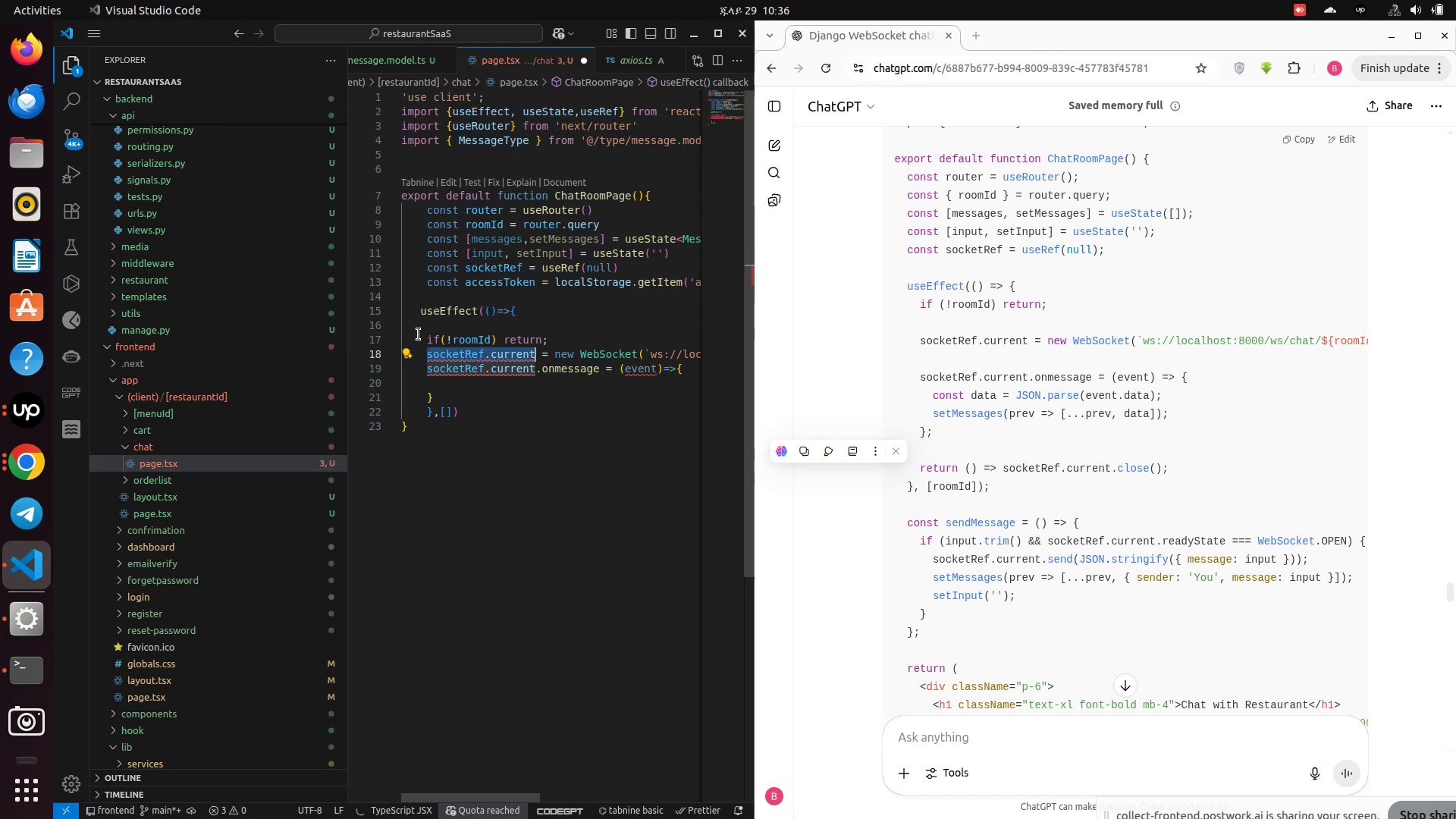 
left_click([419, 334])
 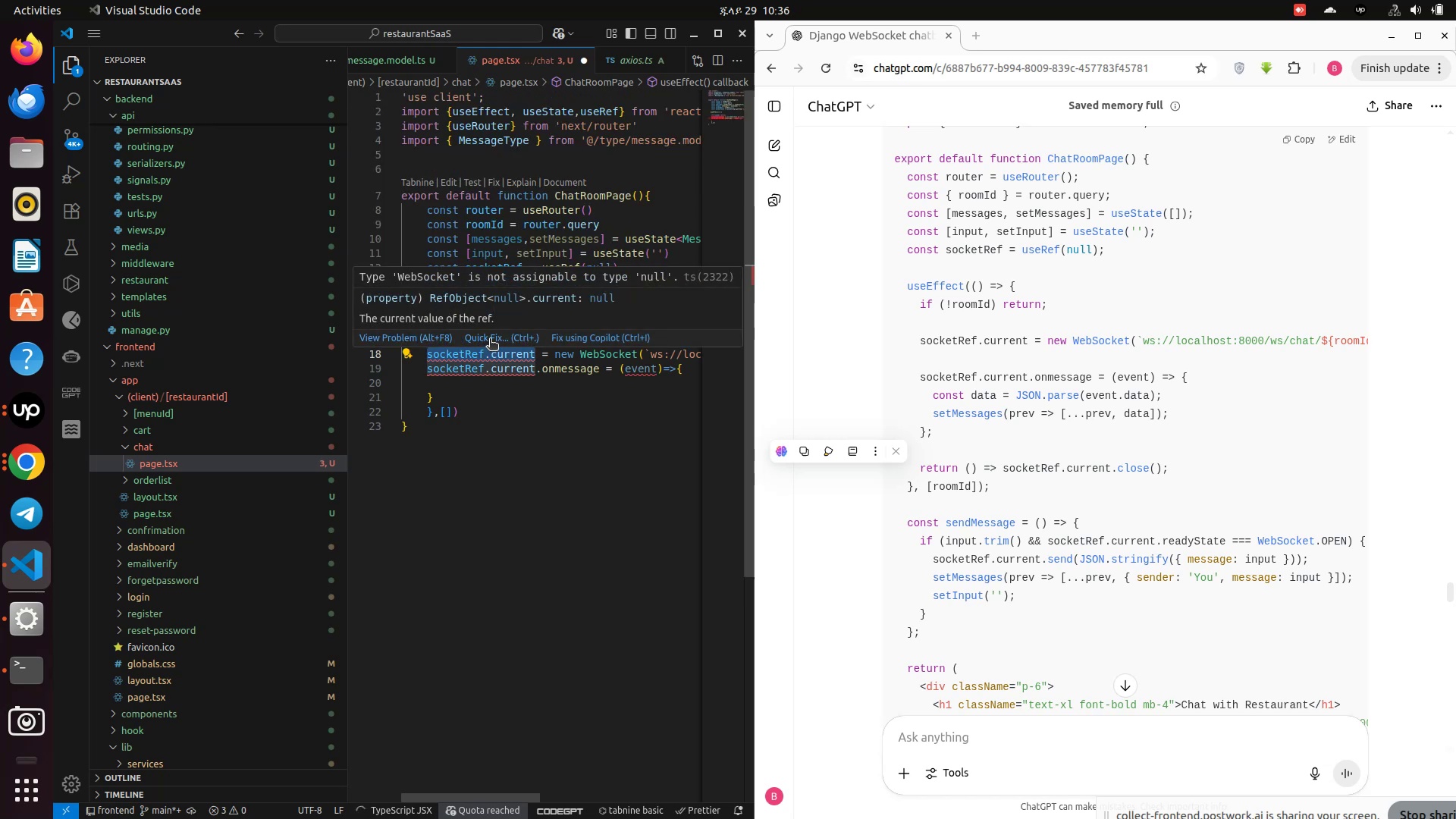 
left_click([490, 340])
 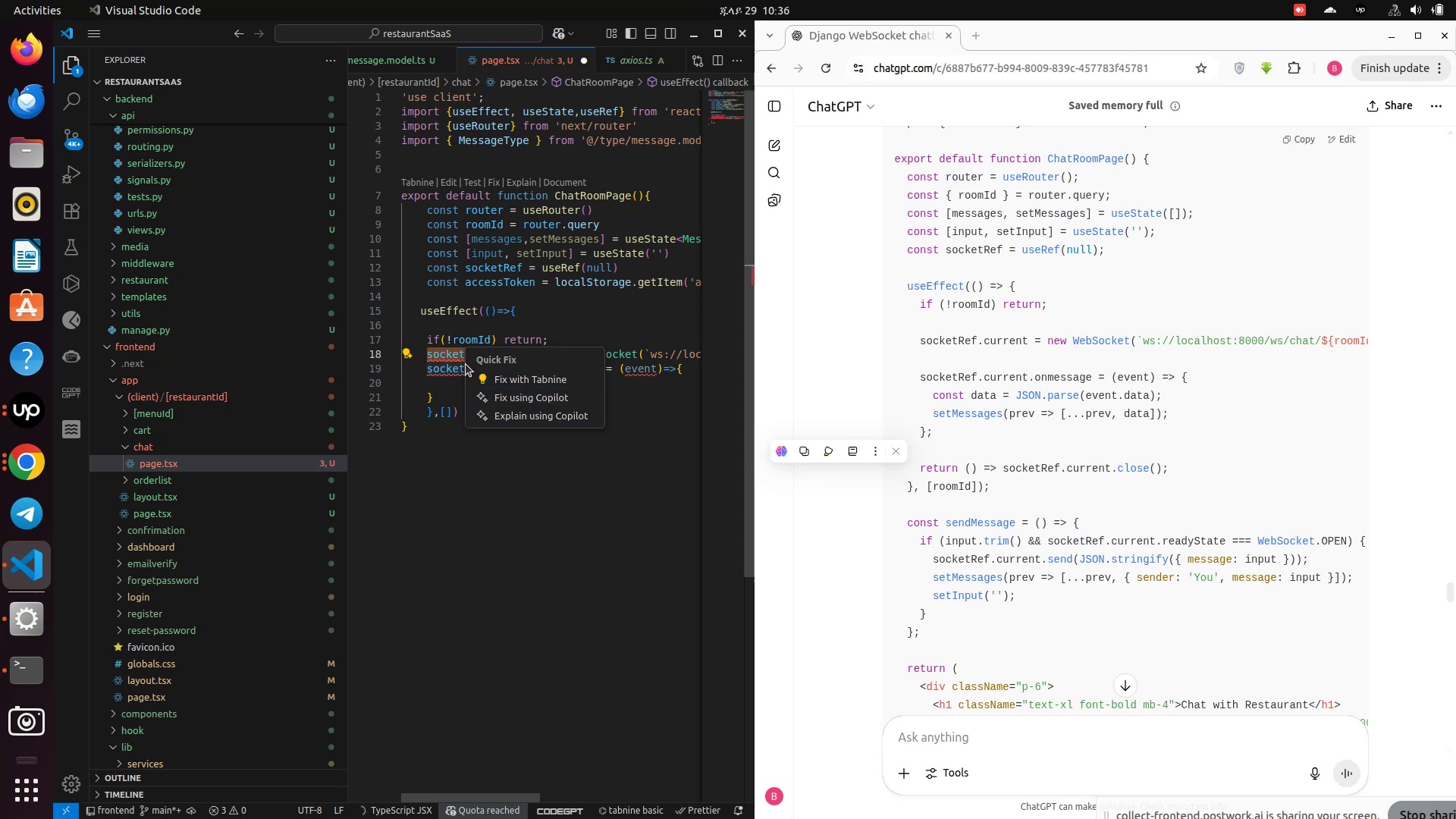 
wait(5.74)
 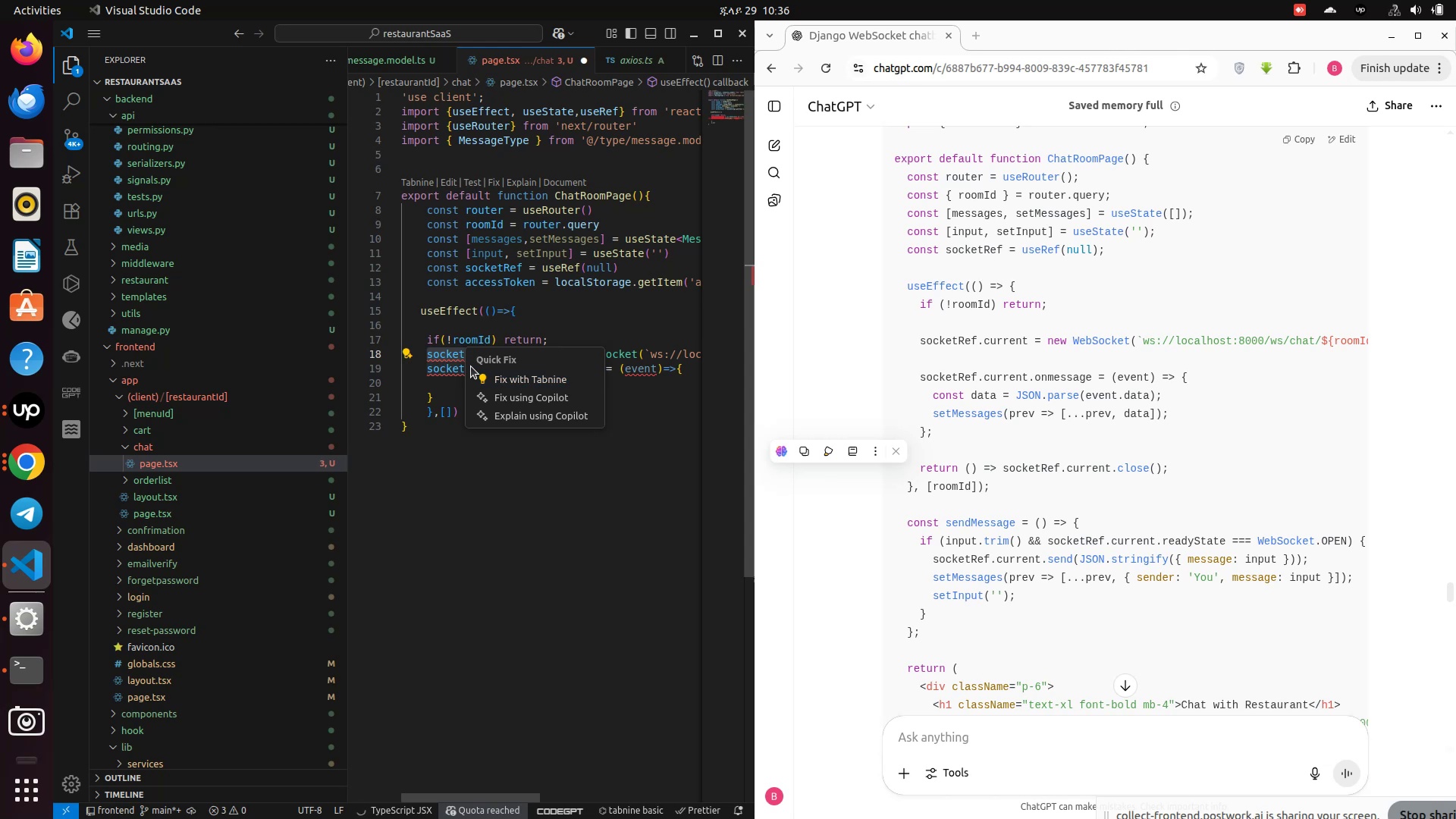 
right_click([453, 353])
 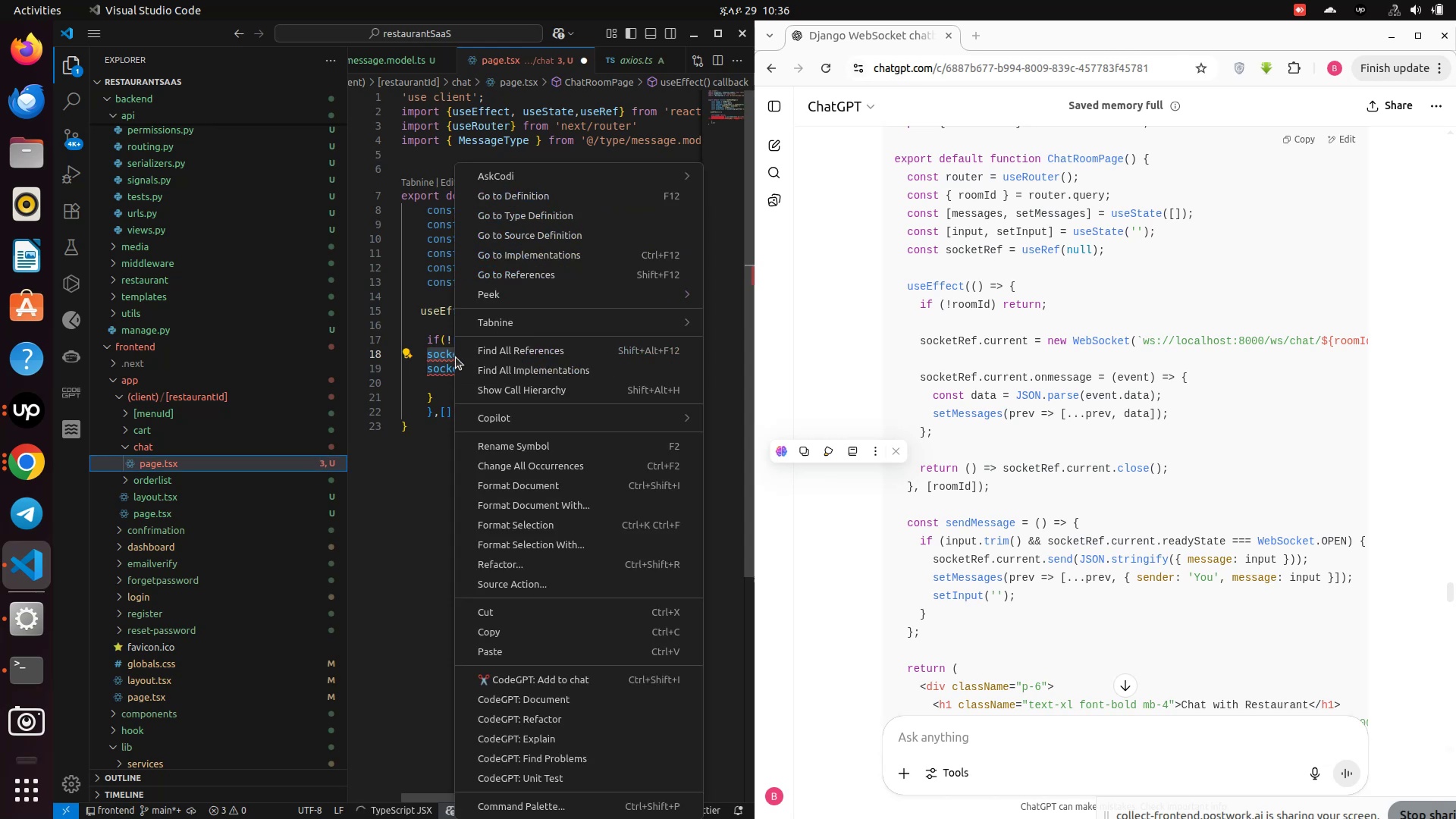 
right_click([453, 353])
 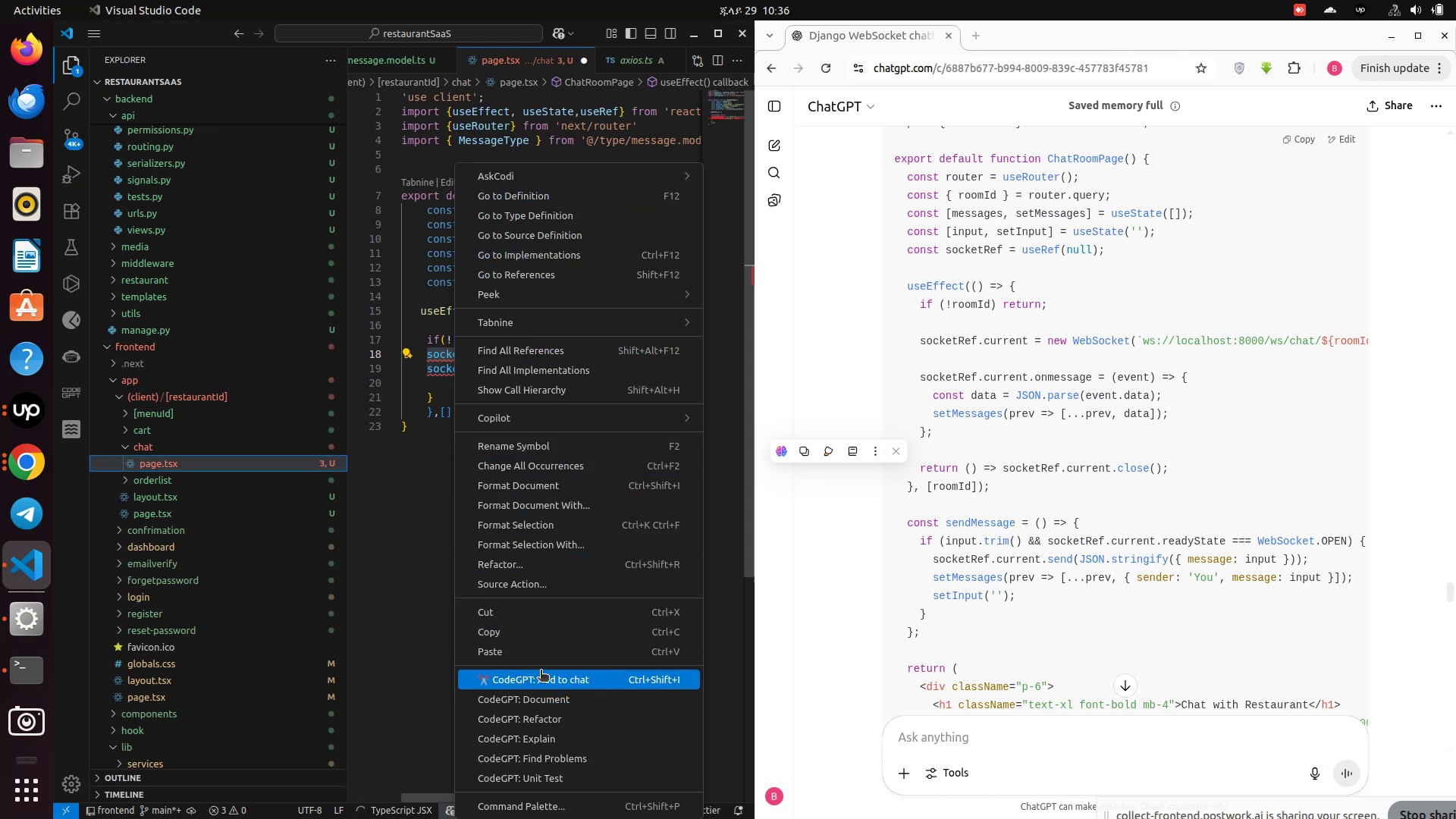 
left_click([541, 671])
 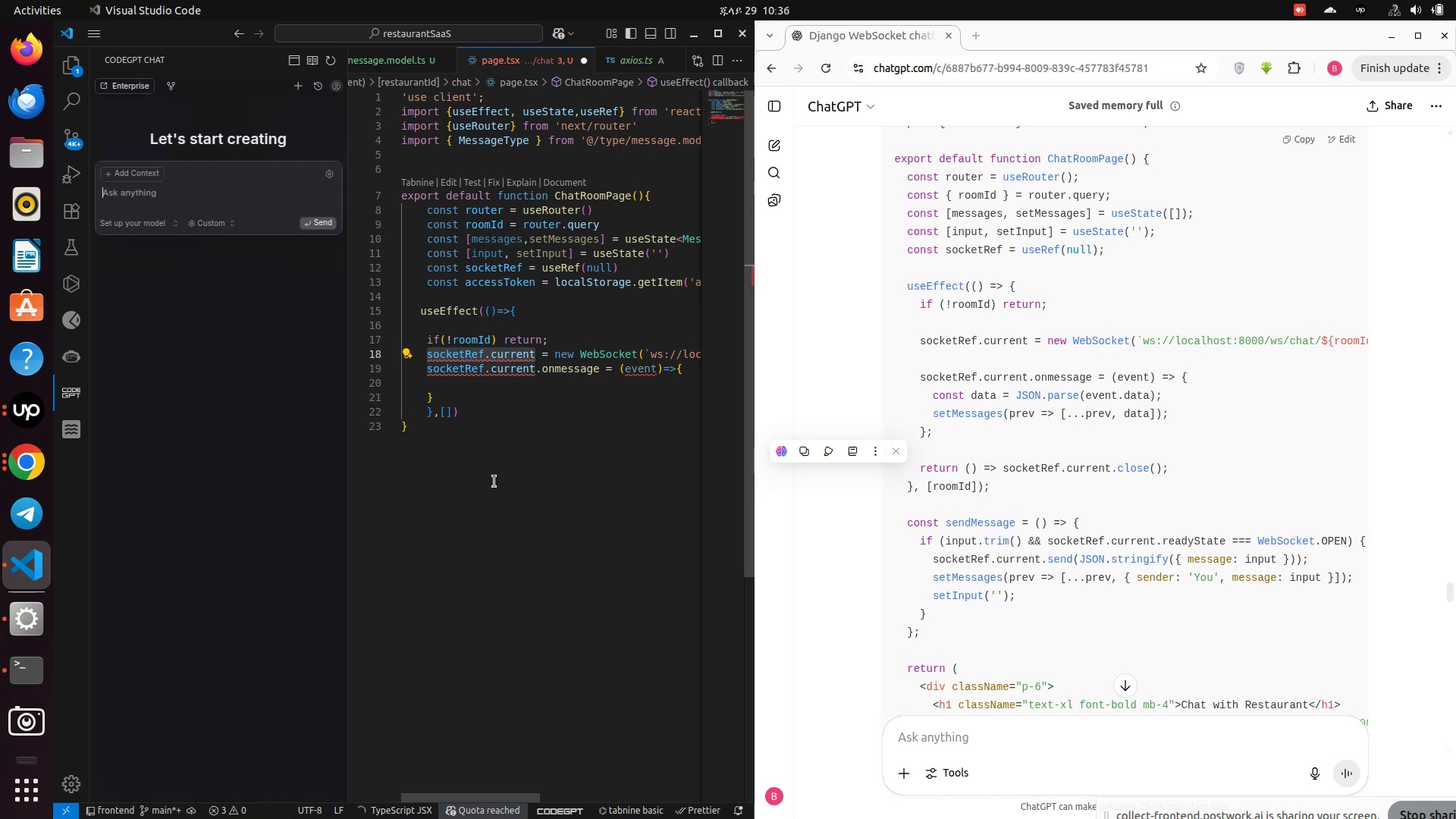 
wait(8.25)
 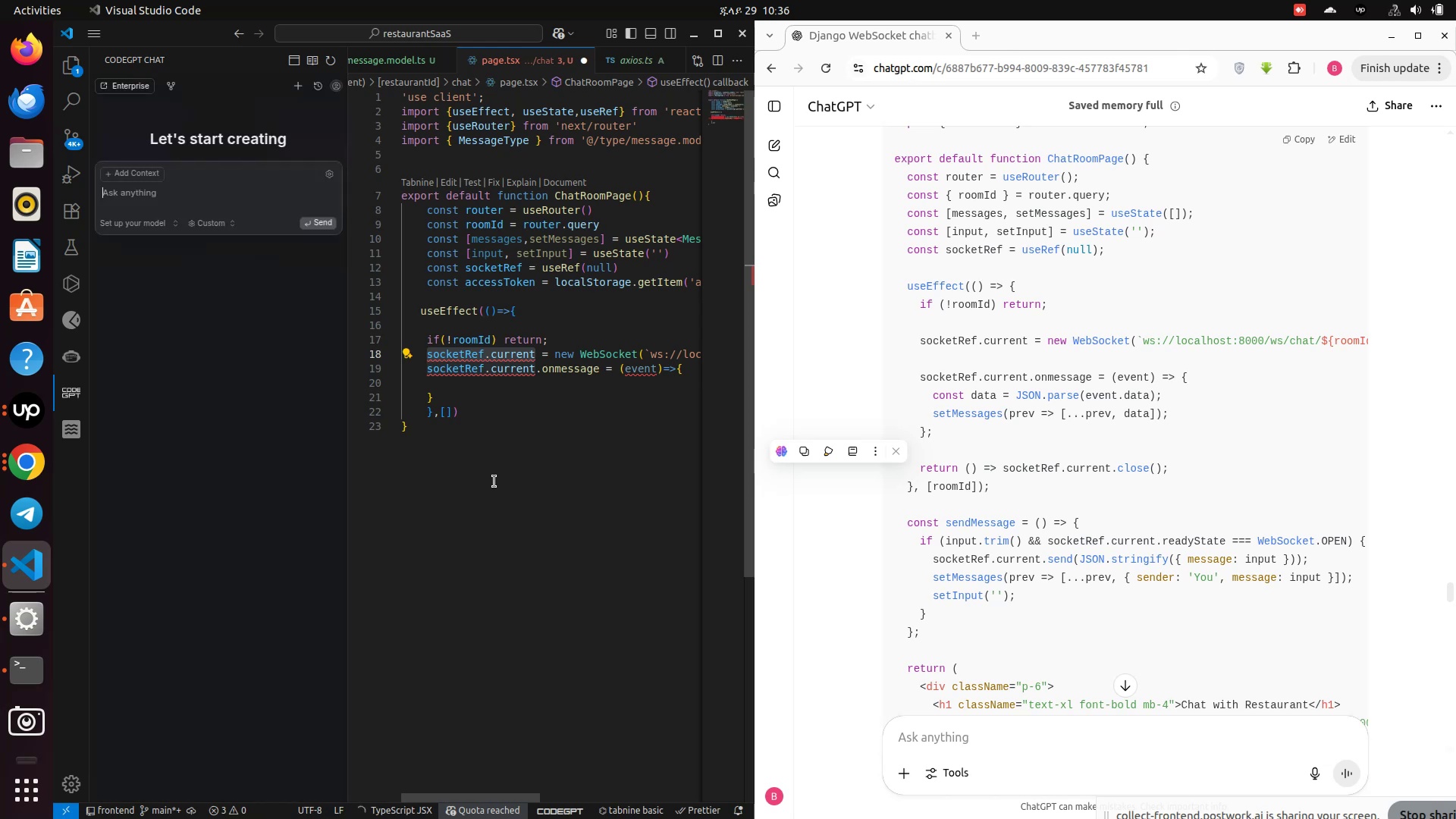 
left_click([138, 268])
 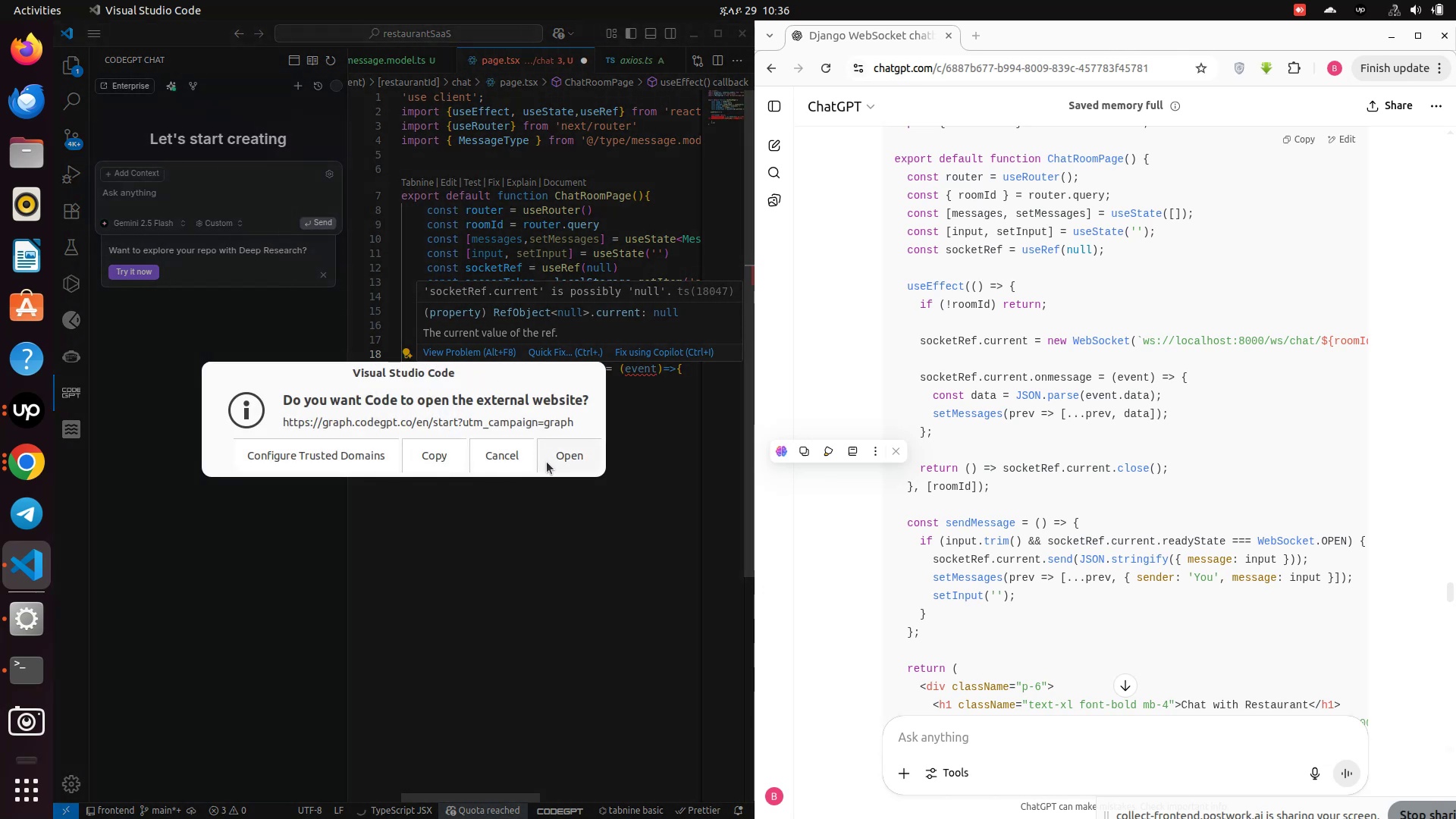 
wait(10.25)
 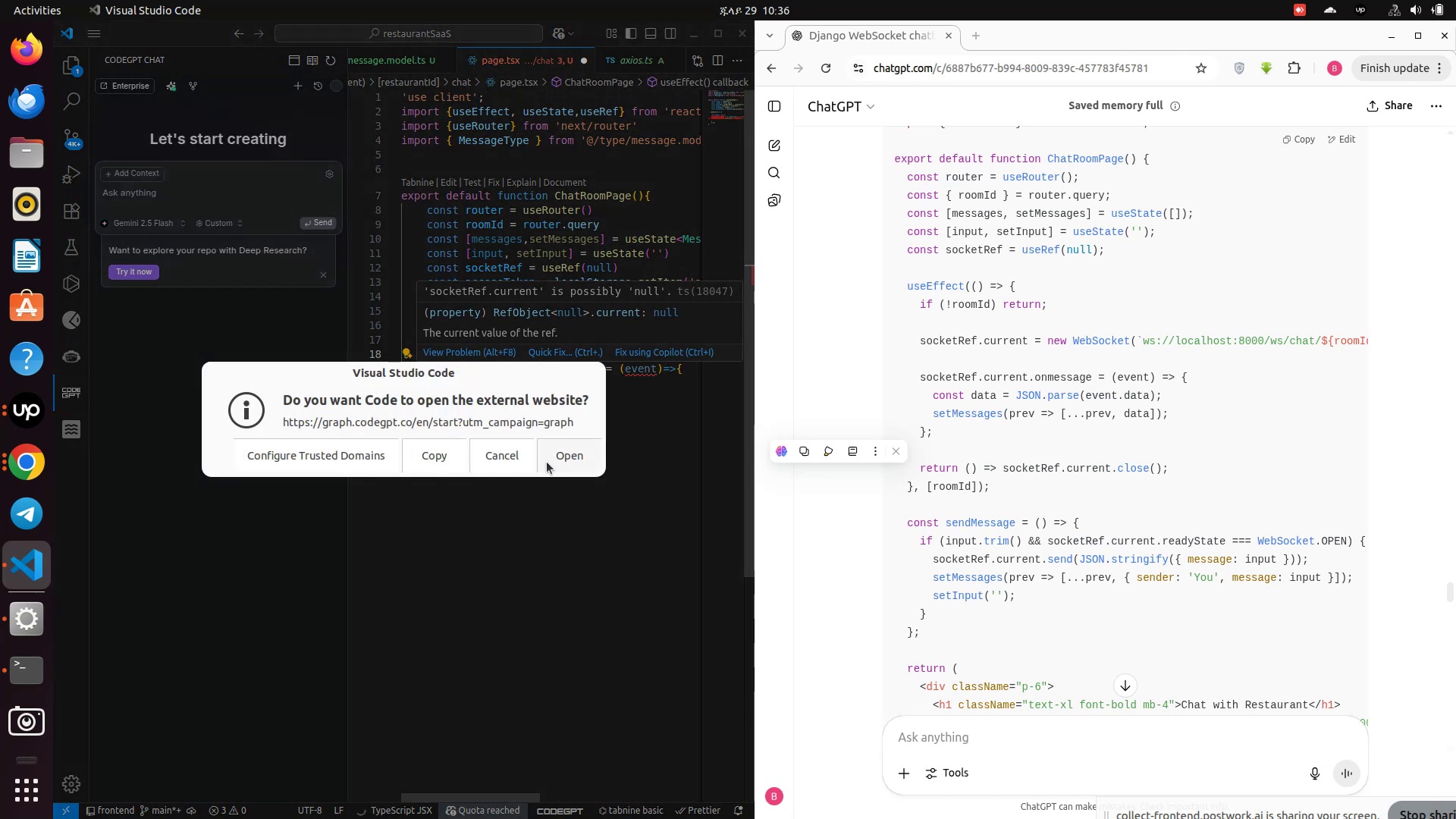 
left_click([490, 453])
 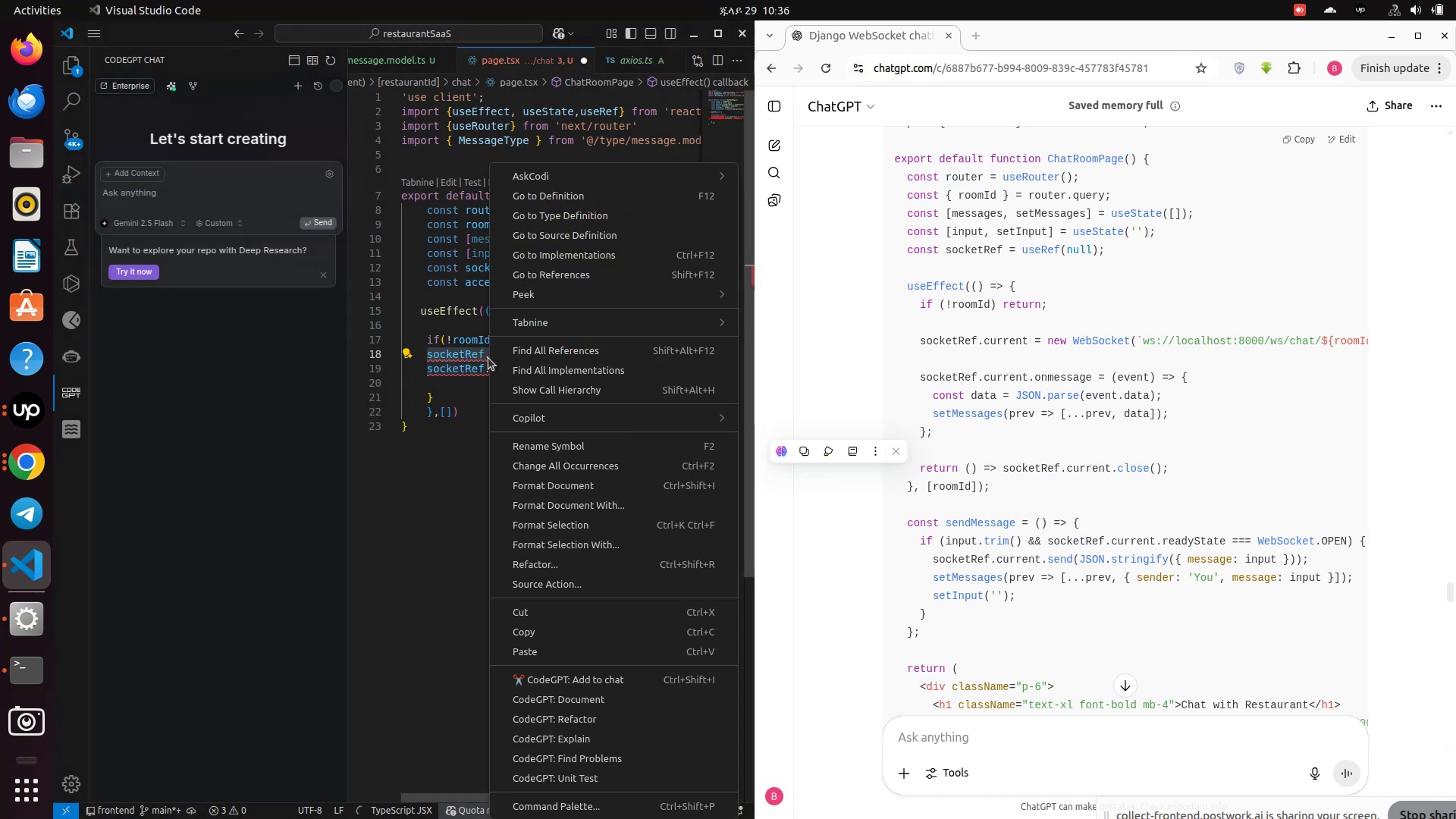 
right_click([488, 358])
 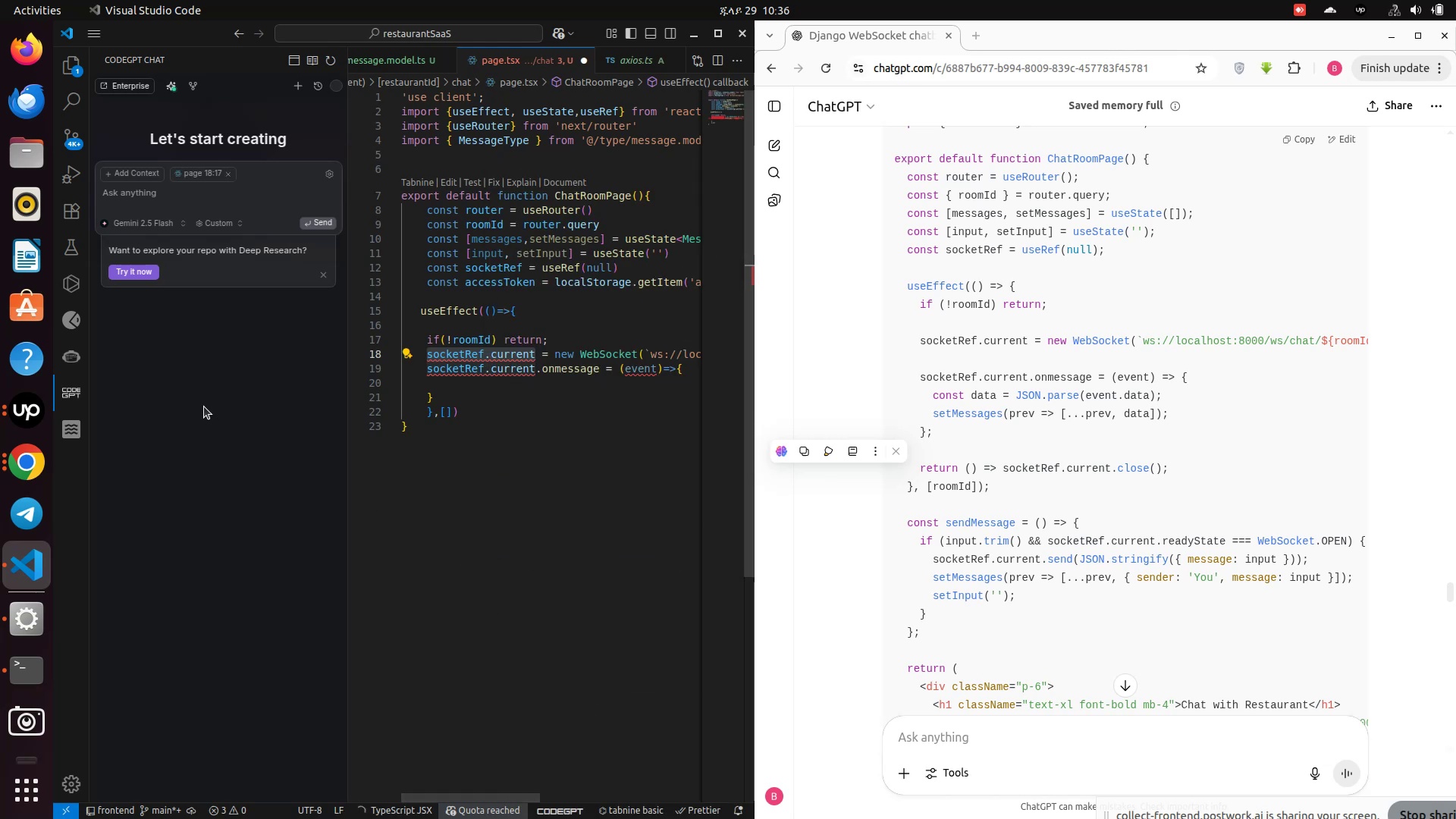 
wait(5.41)
 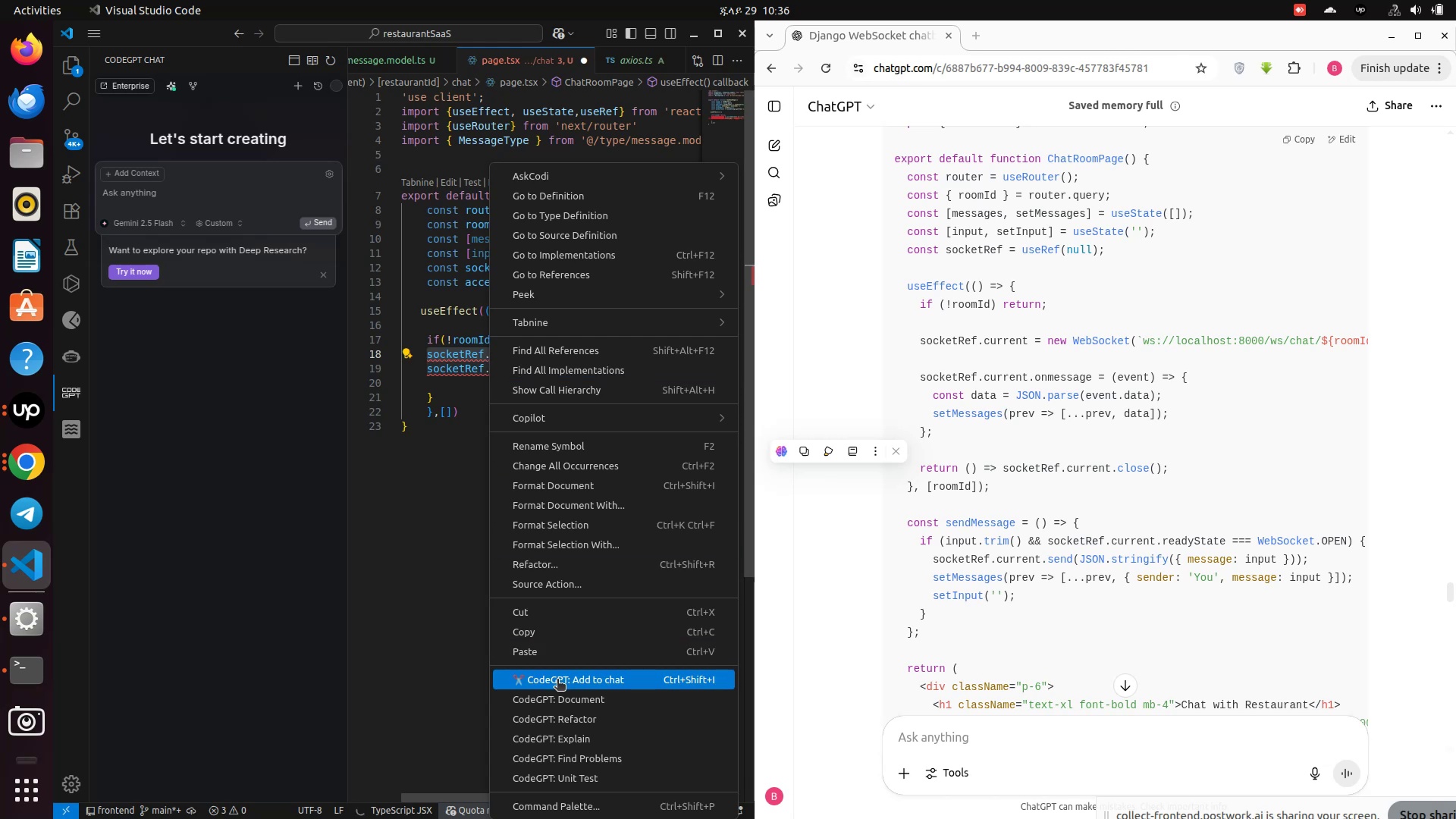 
key(Enter)
 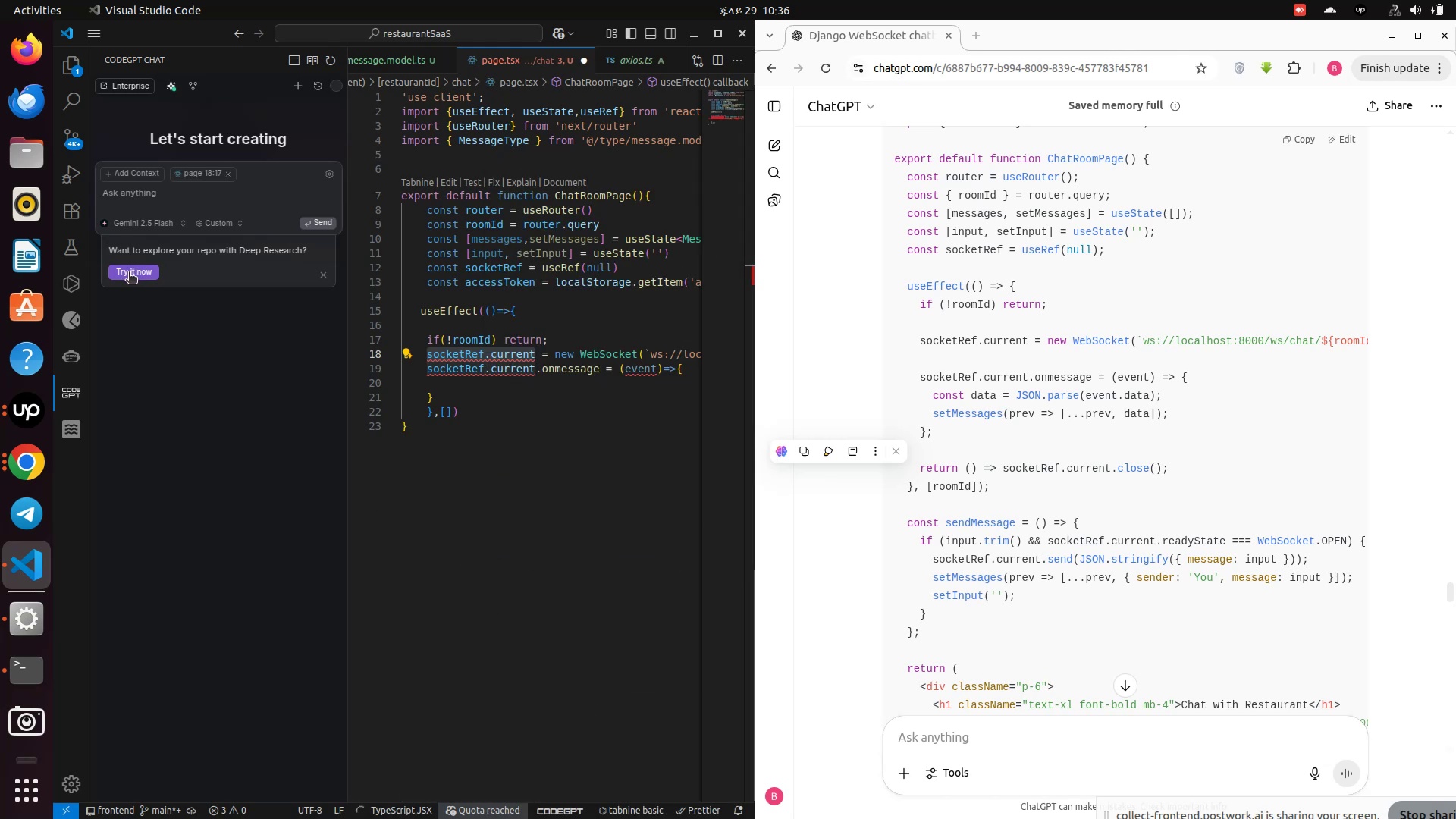 
mouse_move([147, 285])
 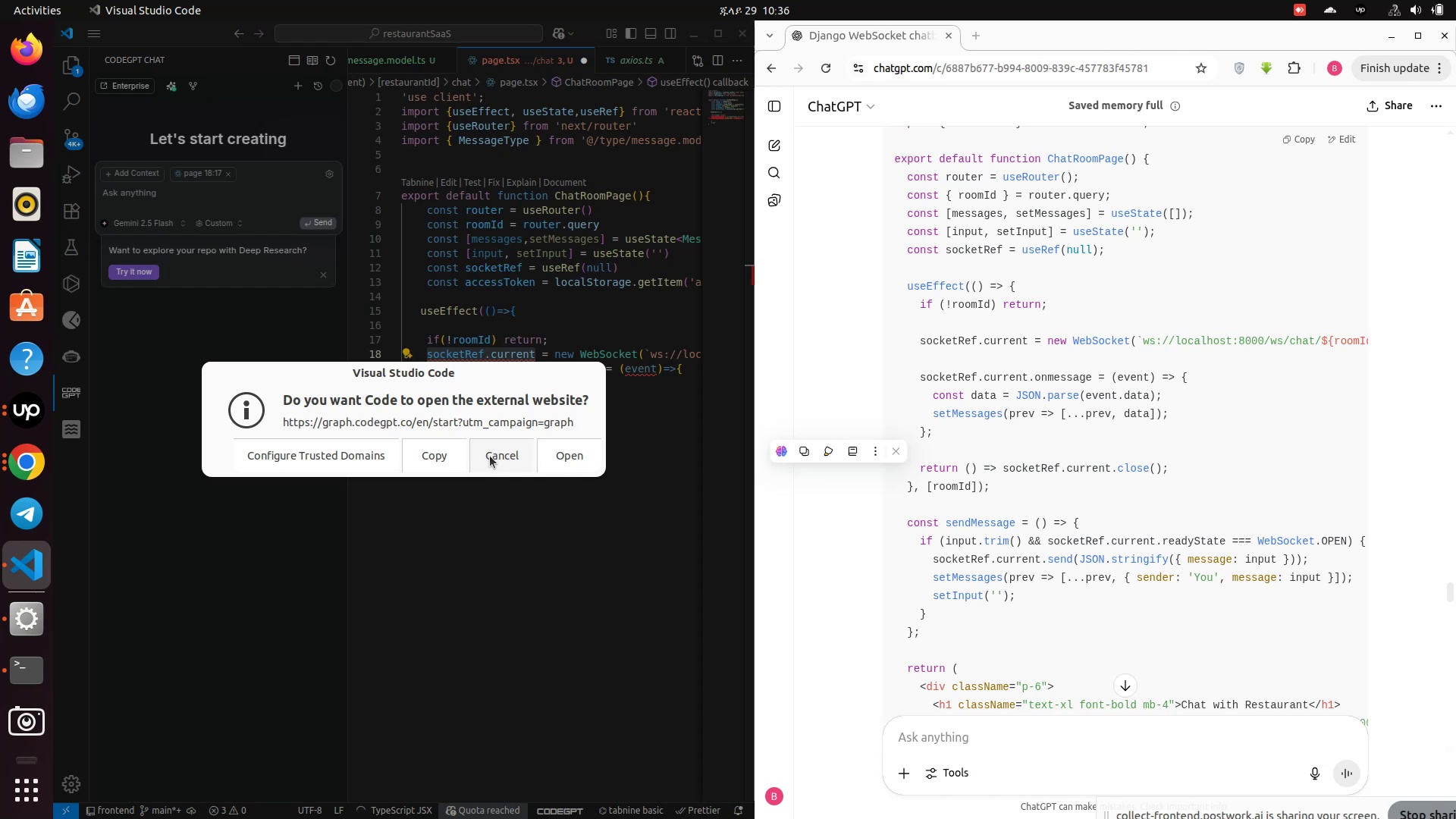 
left_click([490, 456])
 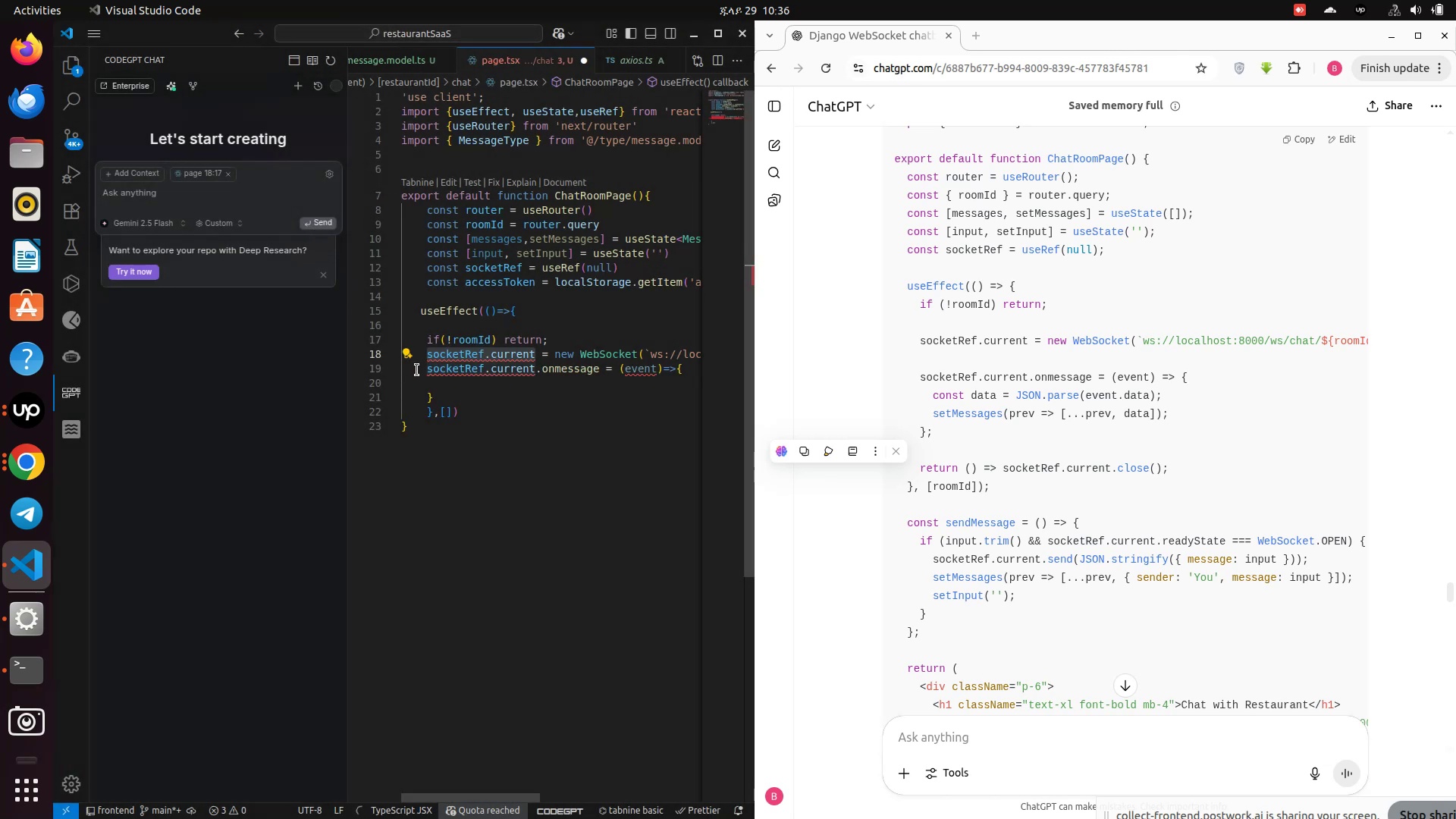 
left_click([315, 228])
 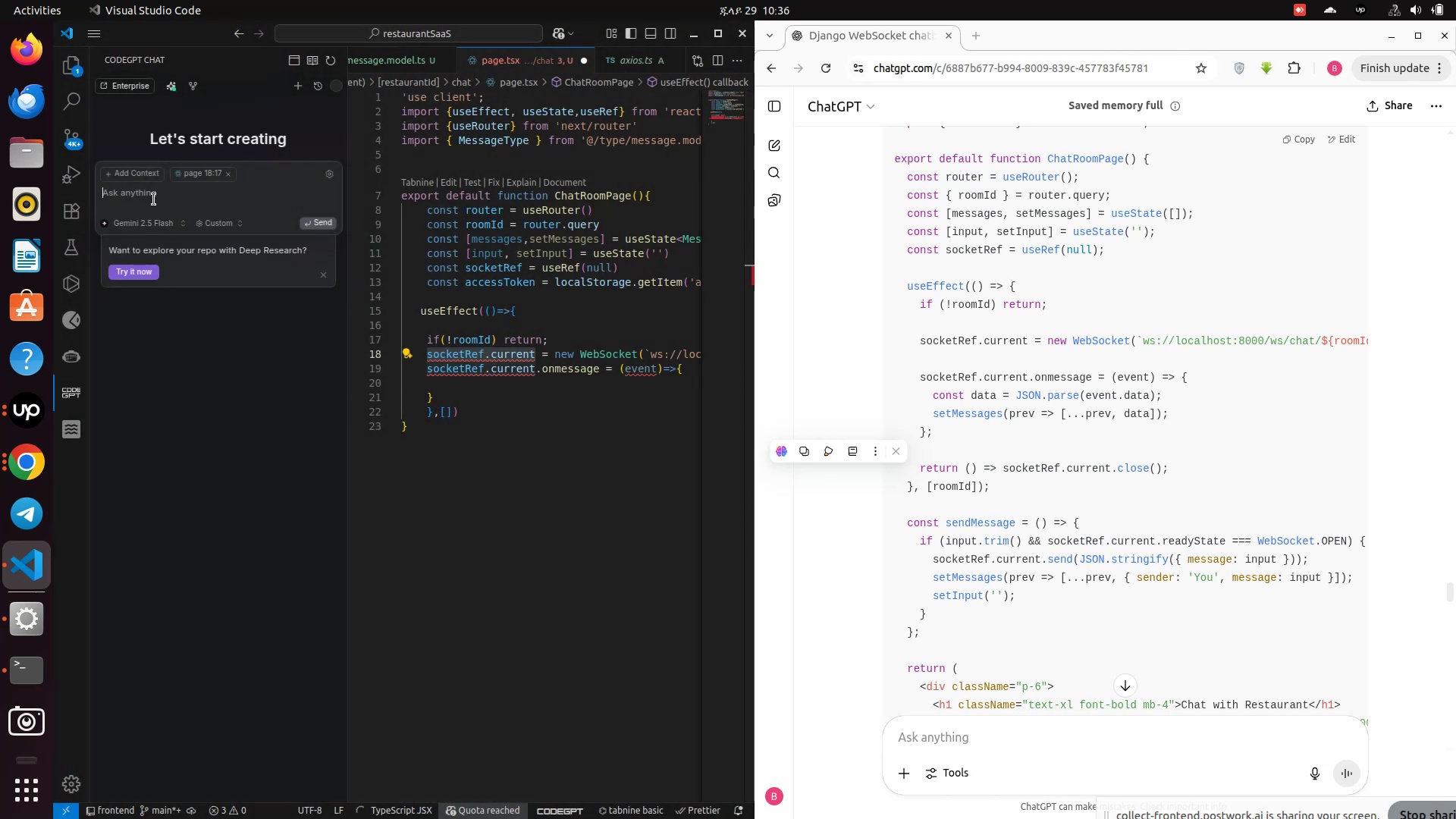 
left_click([154, 199])
 